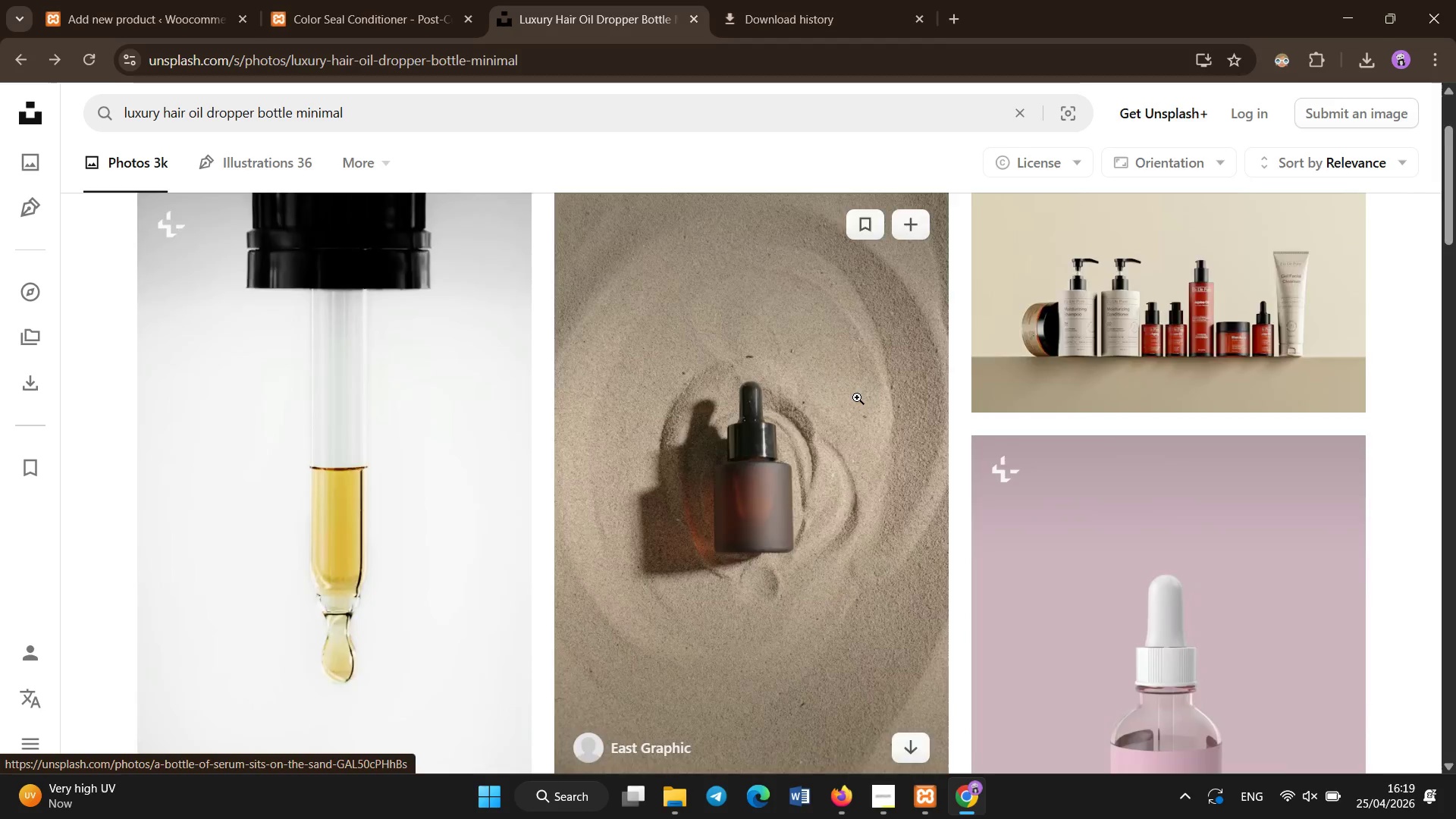 
scroll: coordinate [597, 583], scroll_direction: down, amount: 22.0
 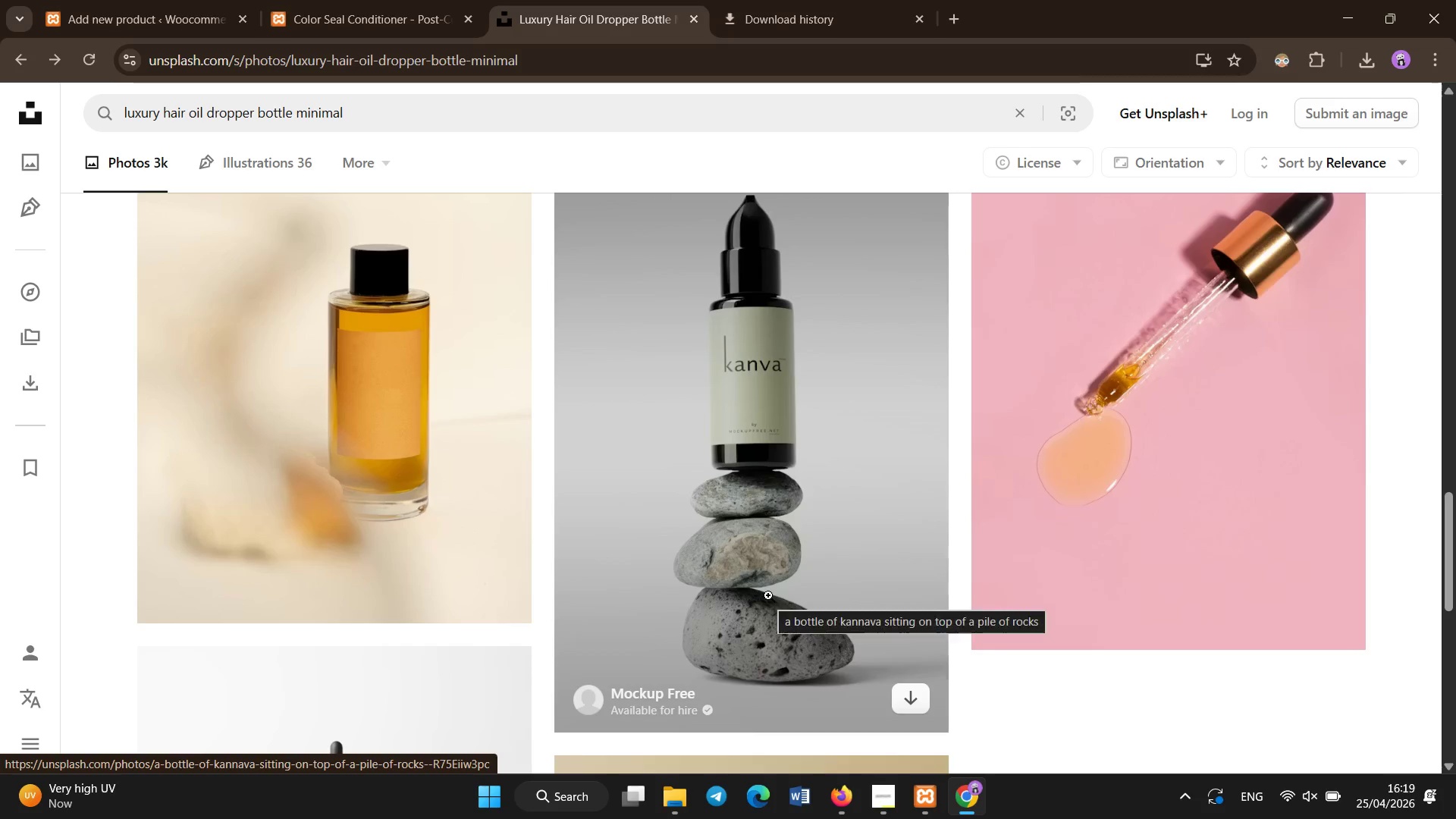 
scroll: coordinate [697, 545], scroll_direction: up, amount: 19.0
 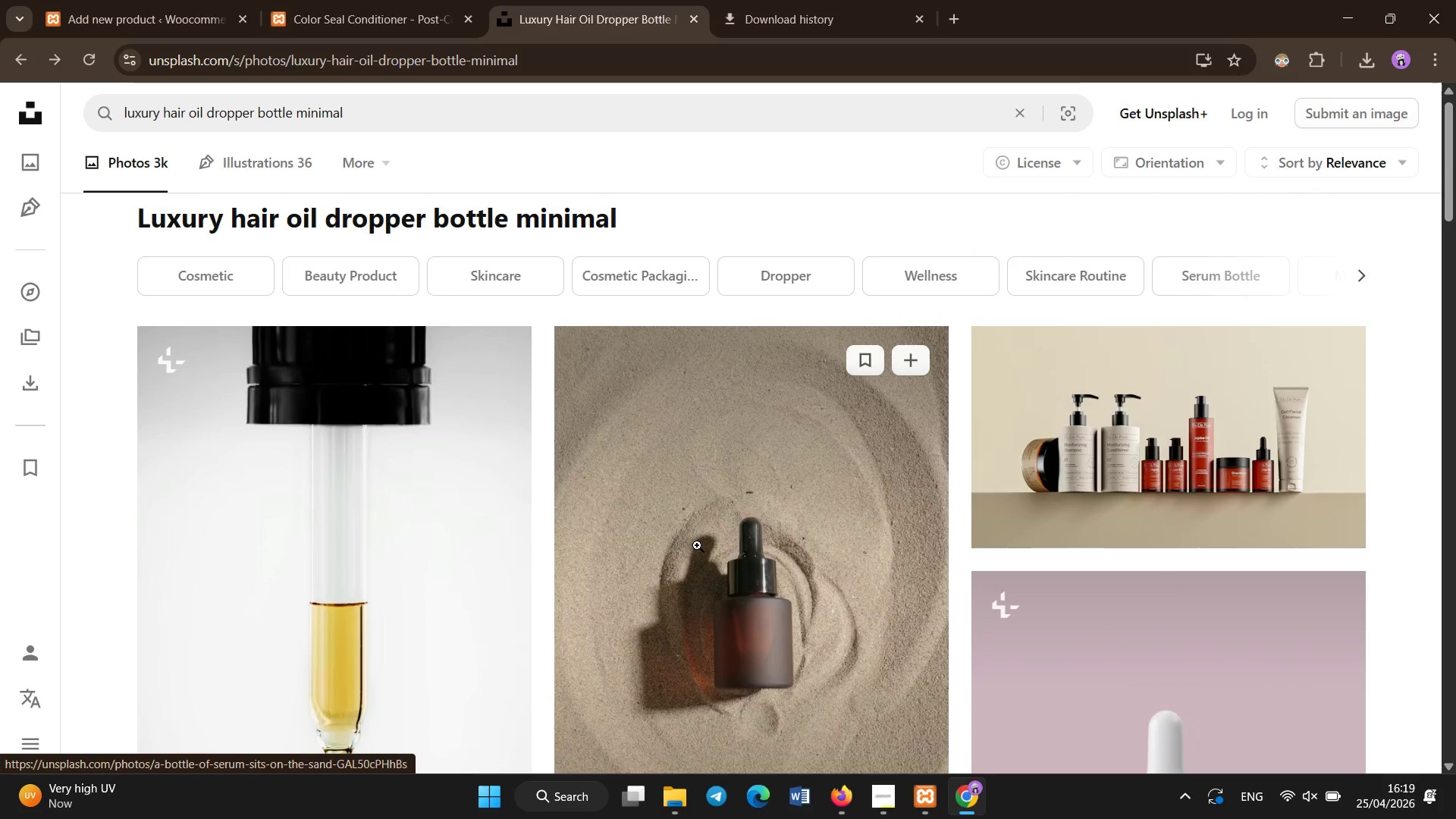 
scroll: coordinate [750, 479], scroll_direction: down, amount: 9.0
 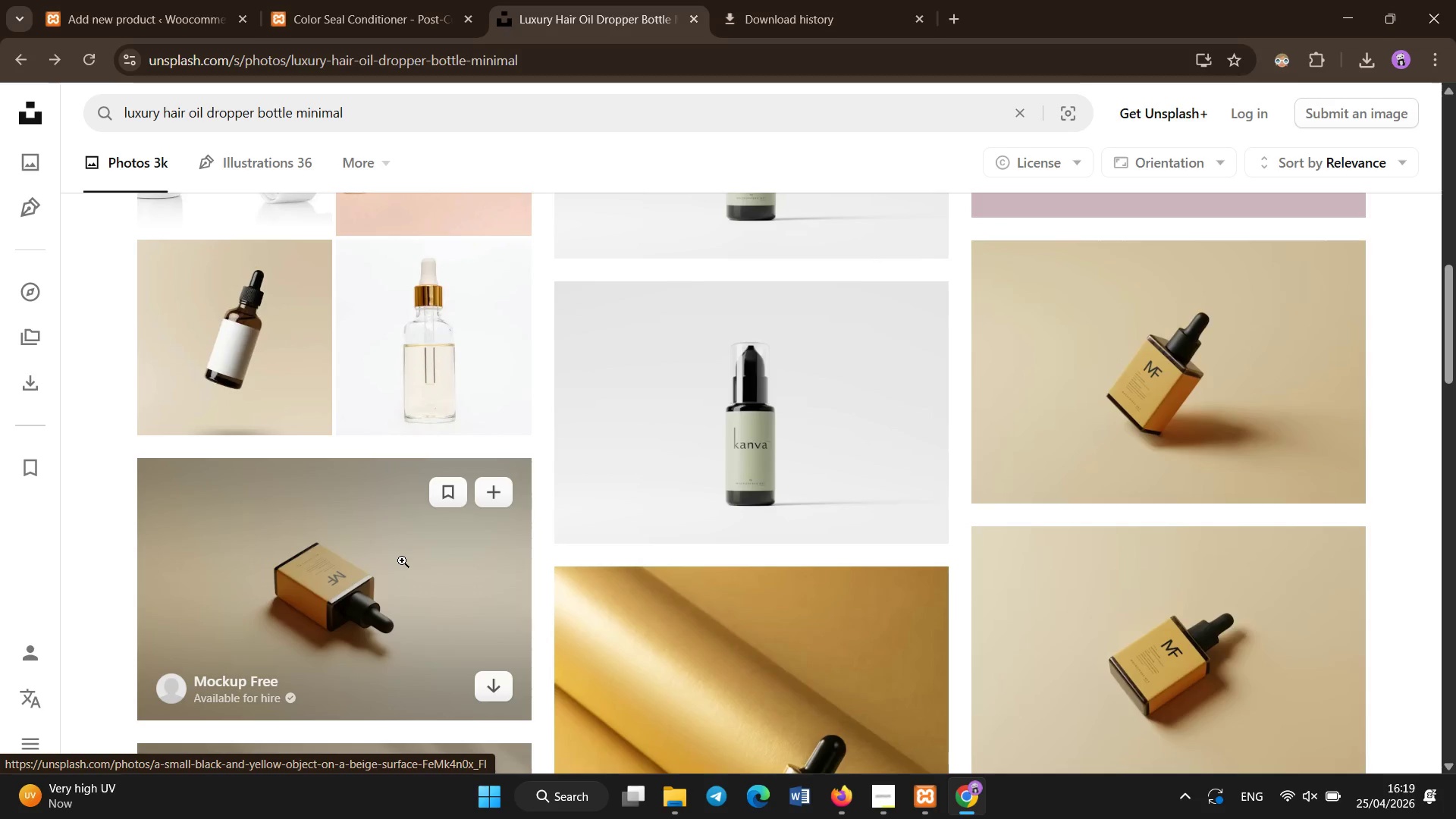 
left_click([489, 687])
 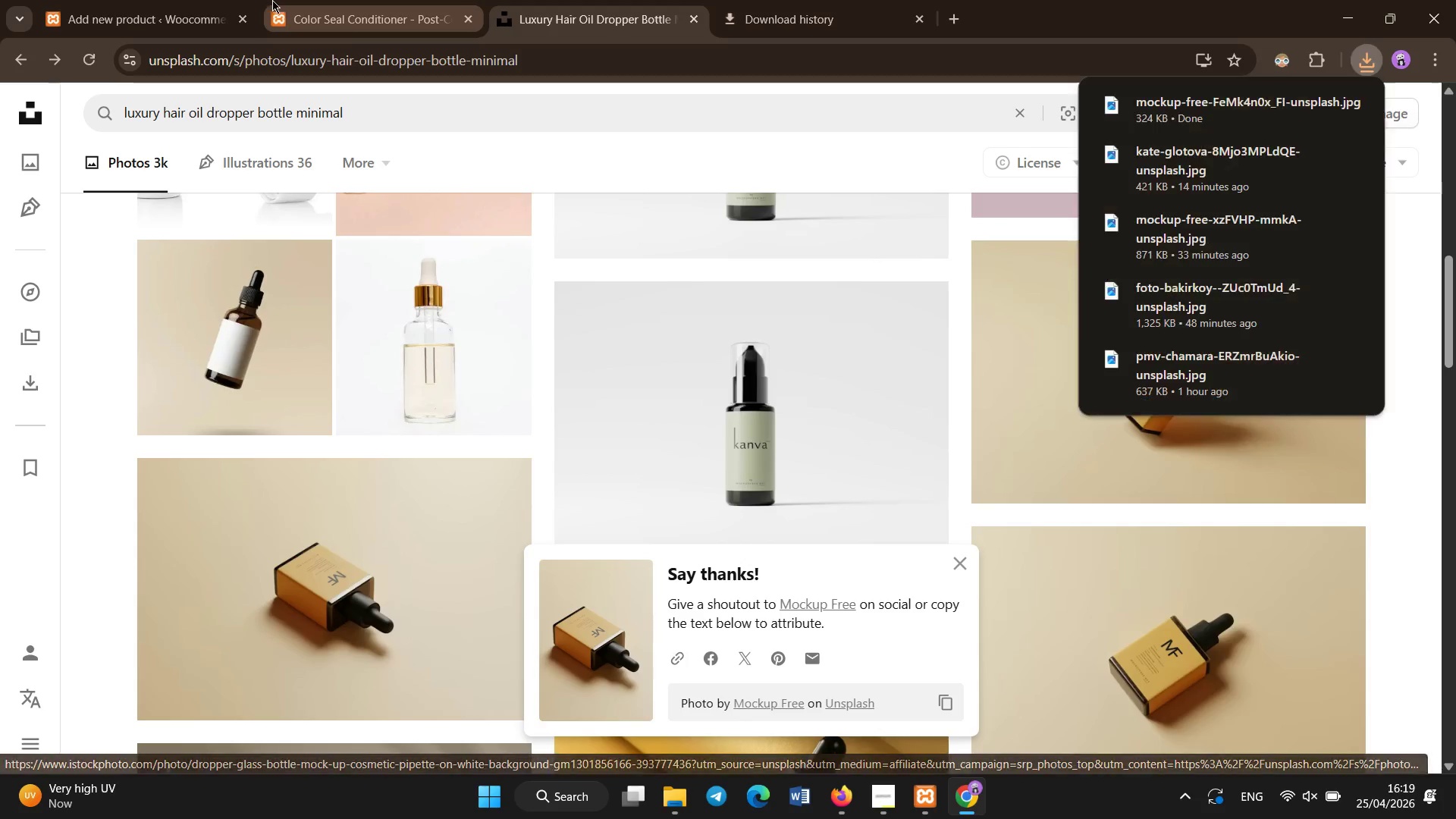 
left_click([225, 5])
 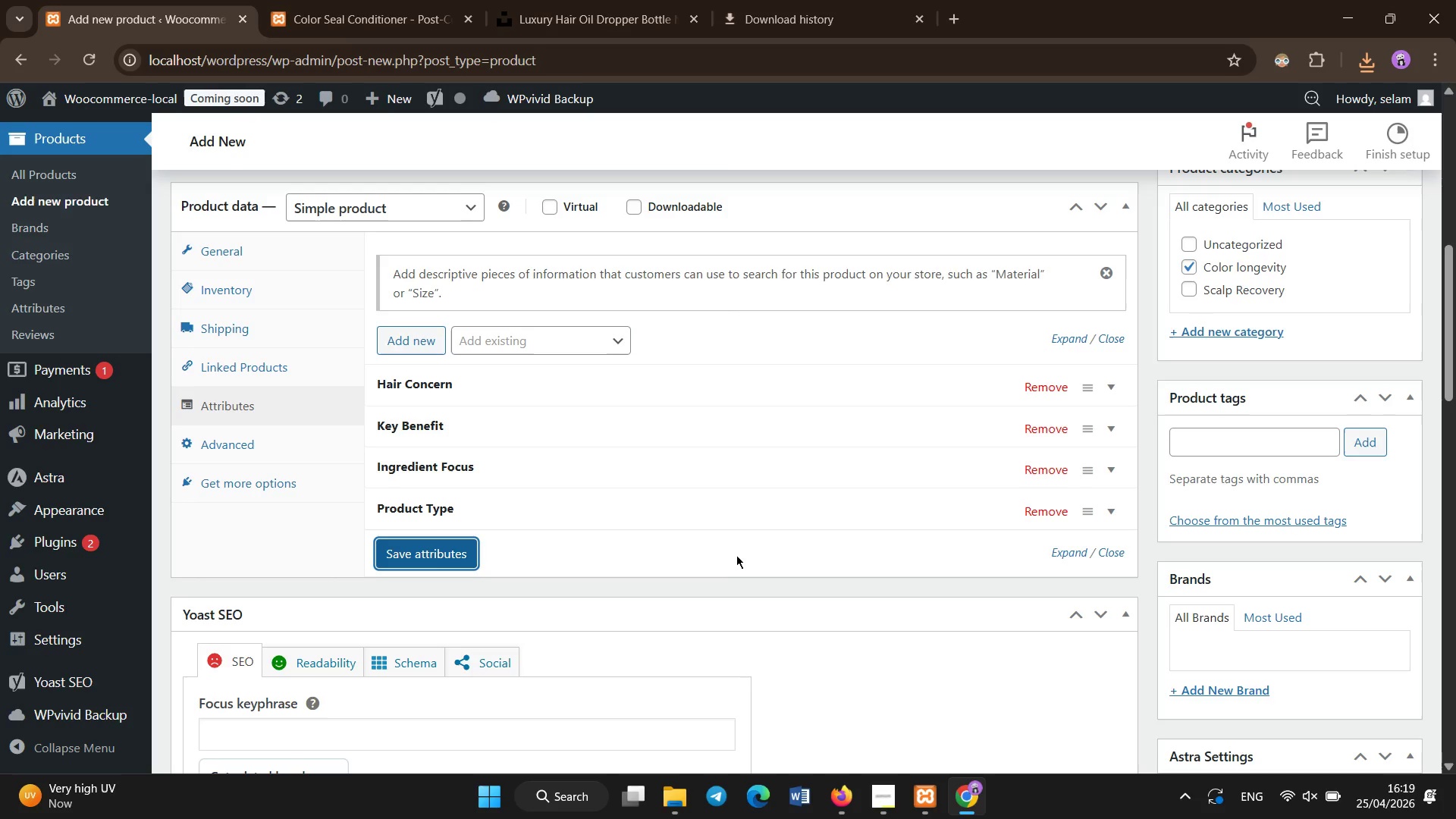 
scroll: coordinate [737, 542], scroll_direction: up, amount: 12.0
 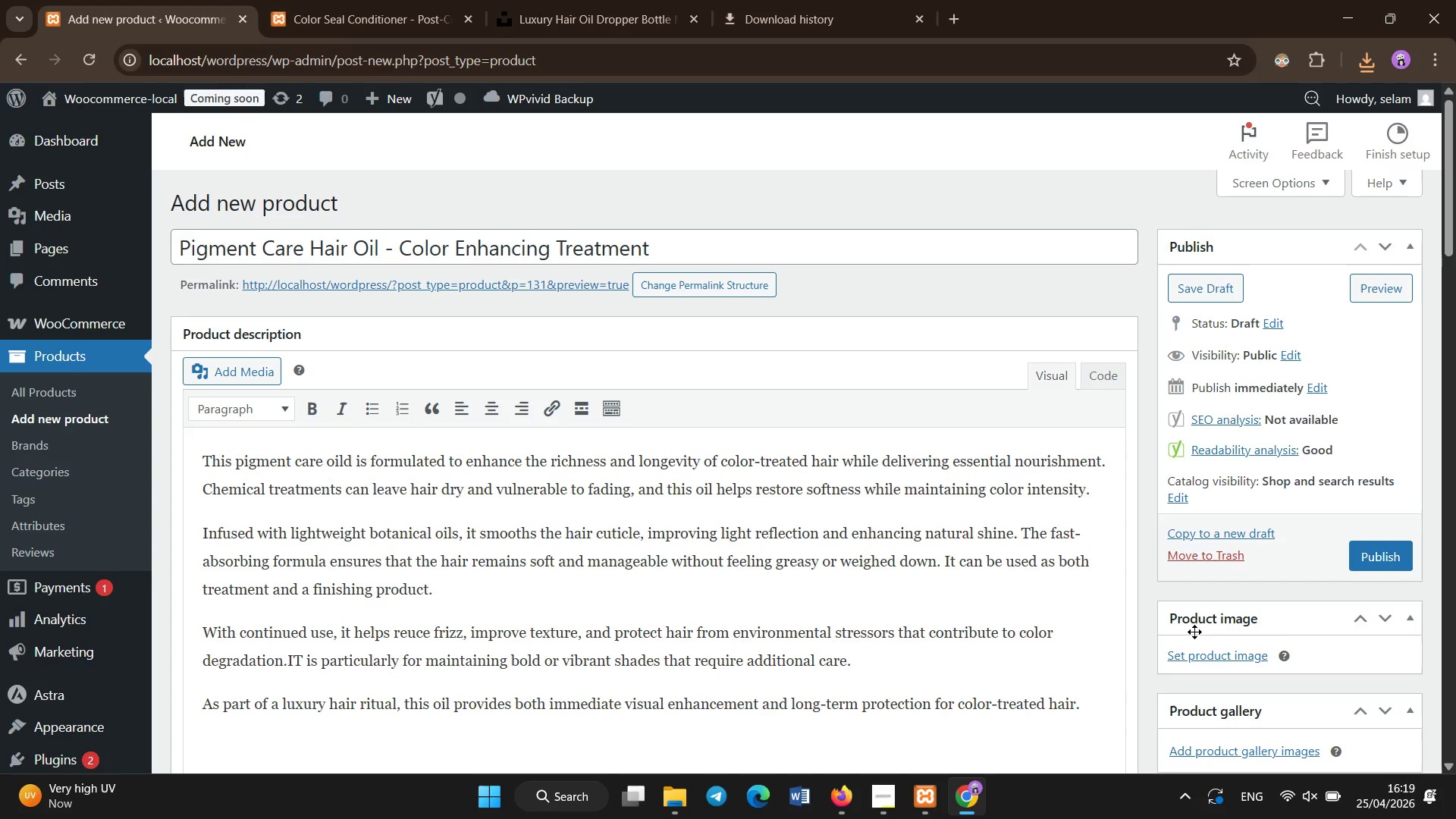 
left_click([1180, 651])
 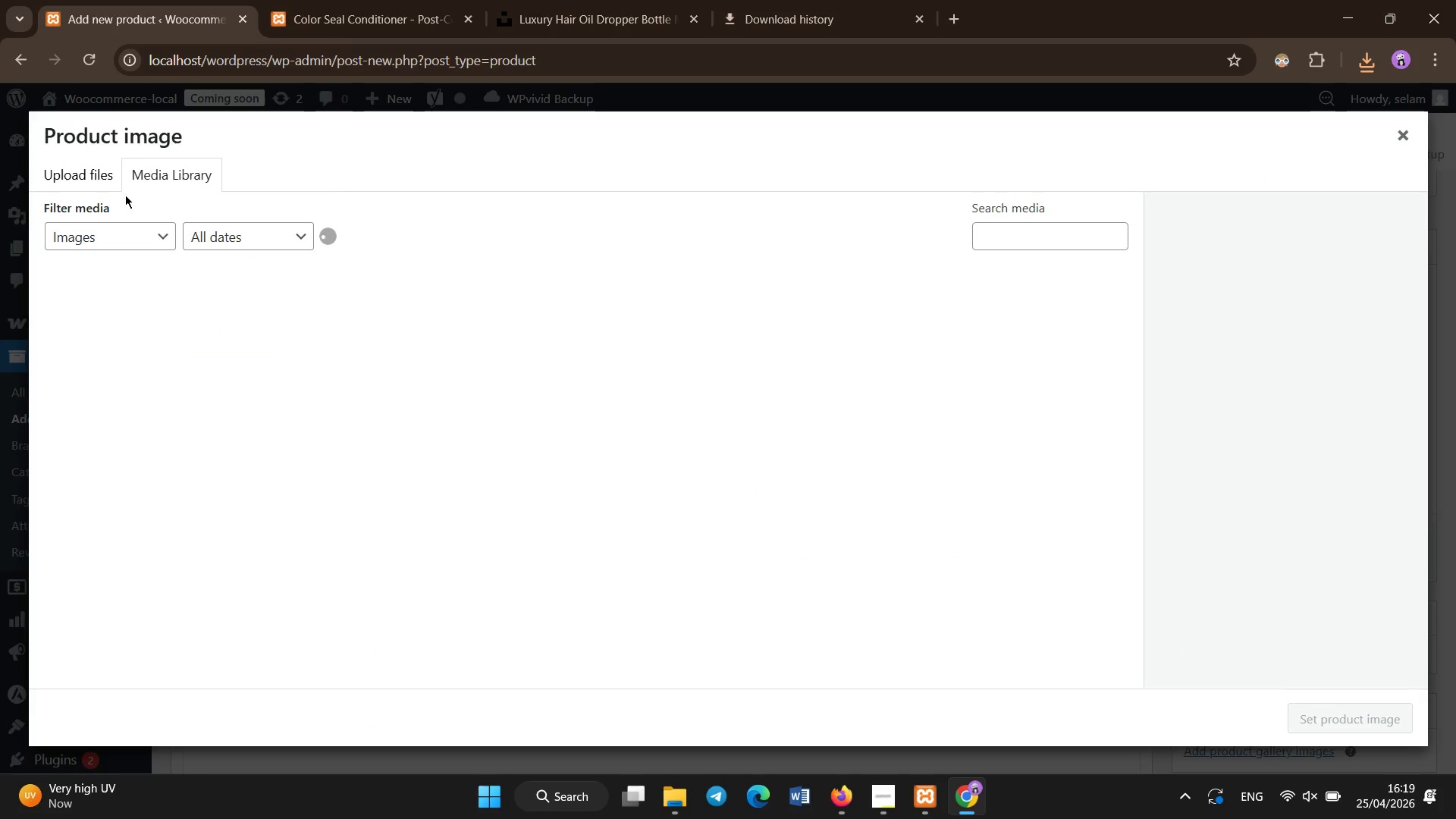 
left_click([115, 180])
 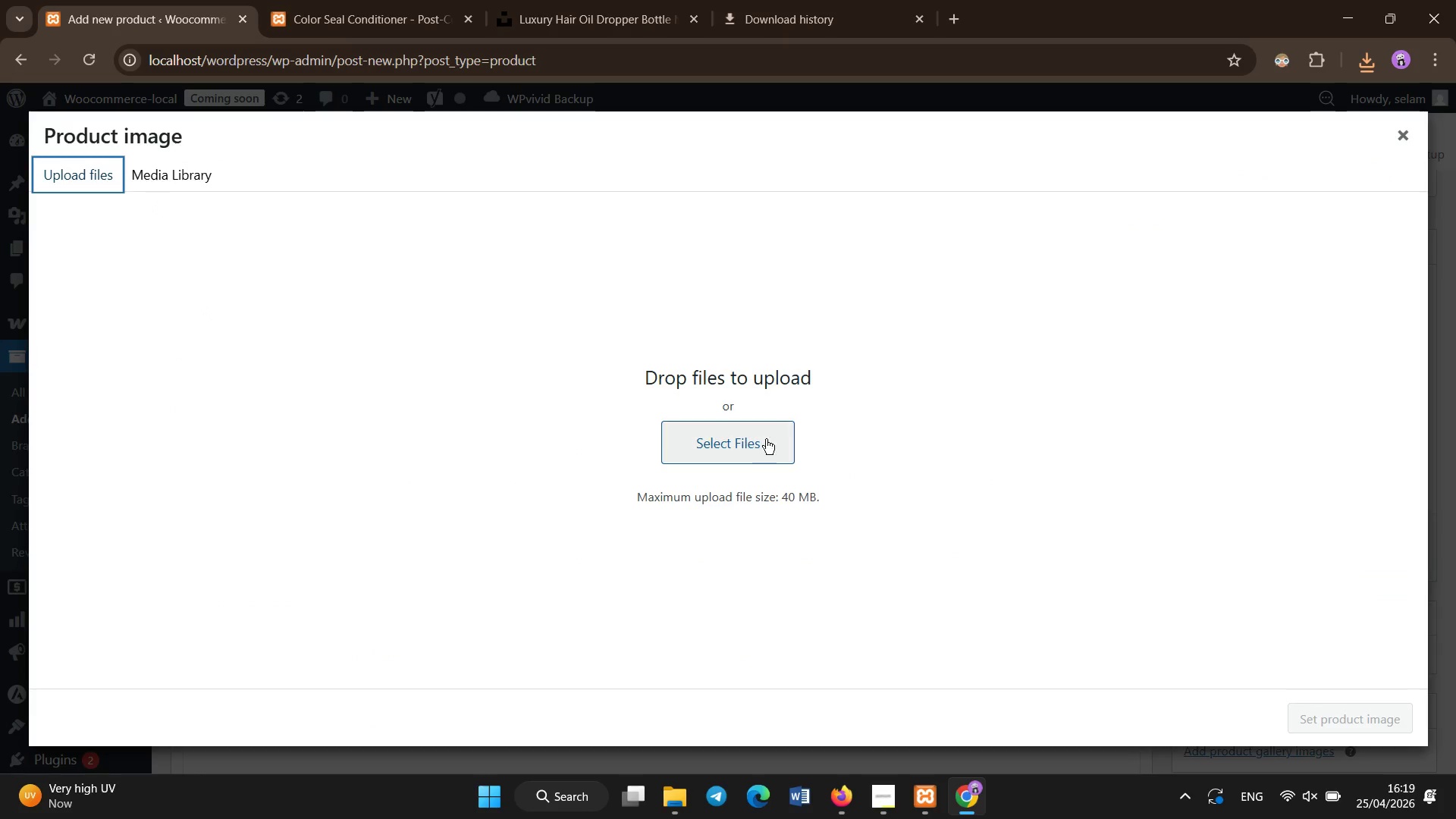 
left_click([761, 444])
 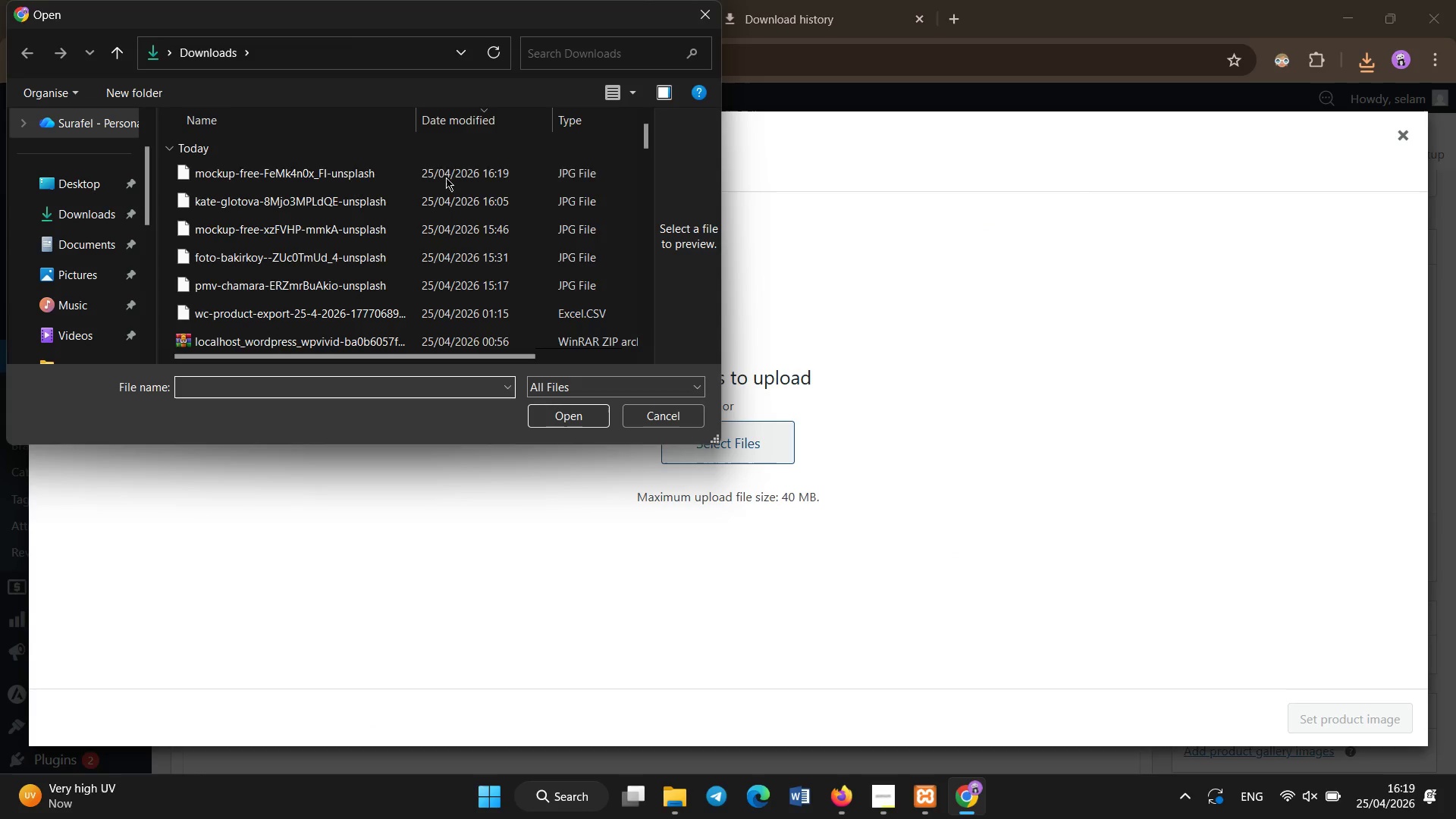 
double_click([445, 174])
 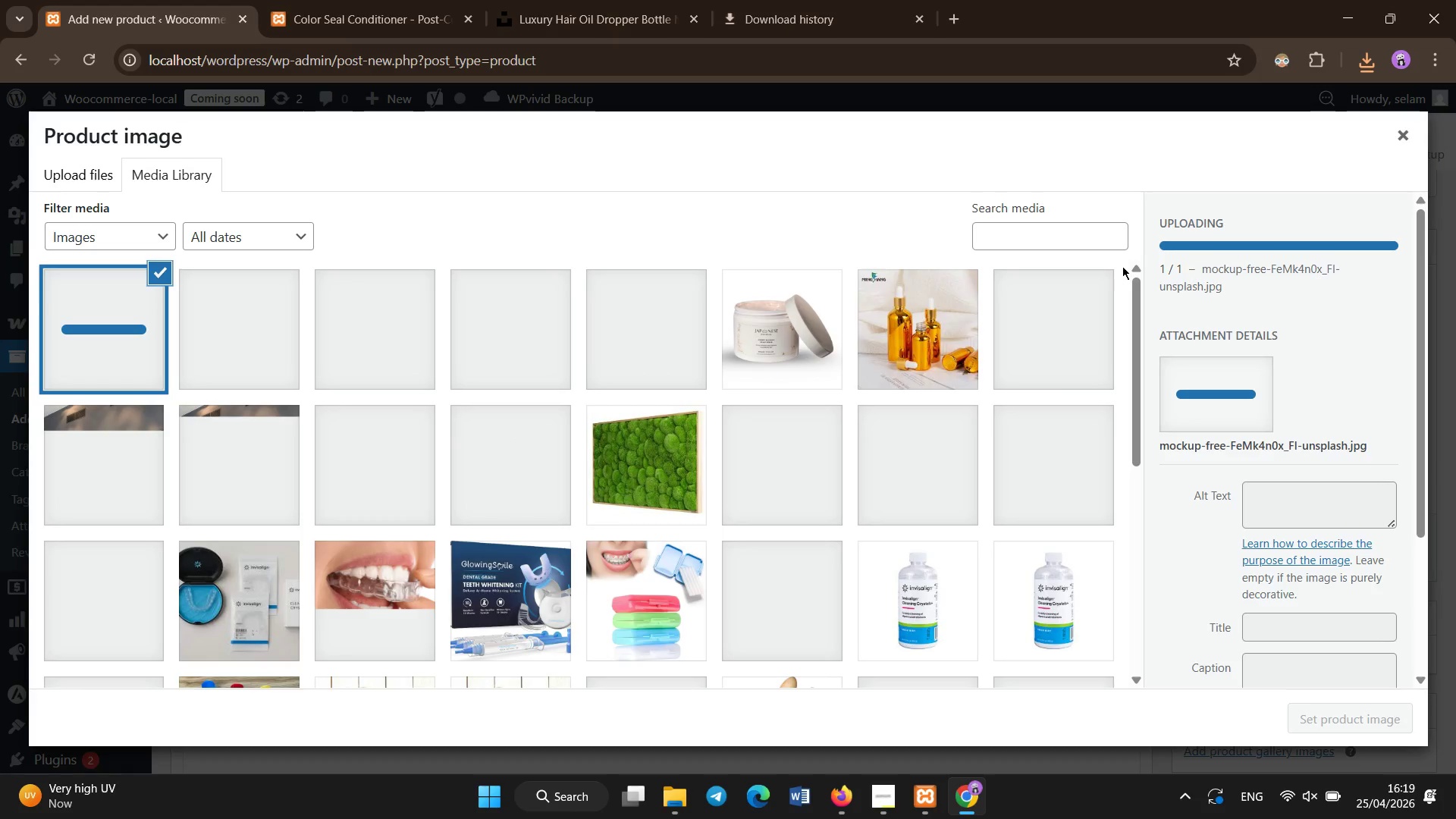 
left_click([1301, 499])
 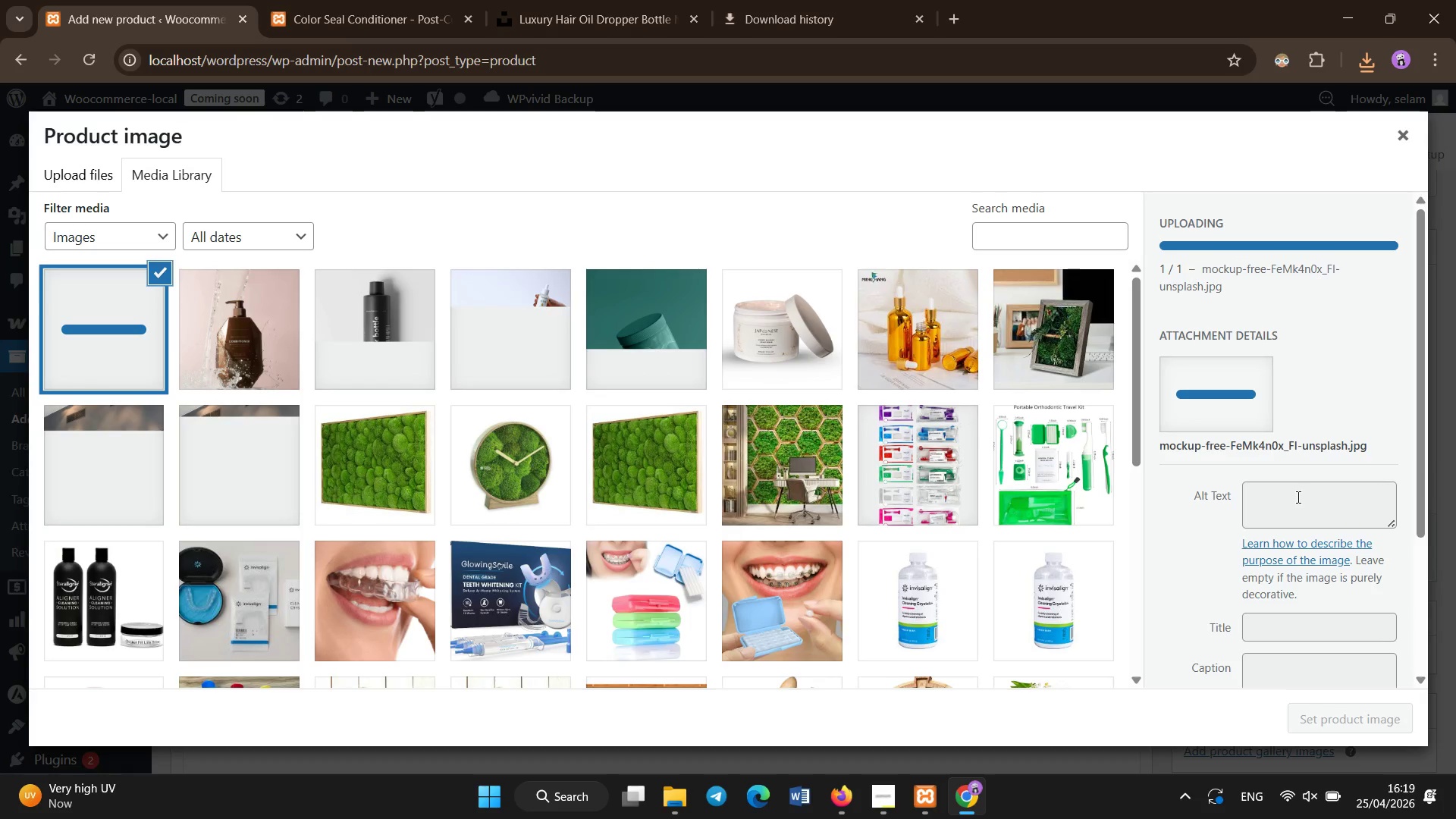 
left_click([1297, 496])
 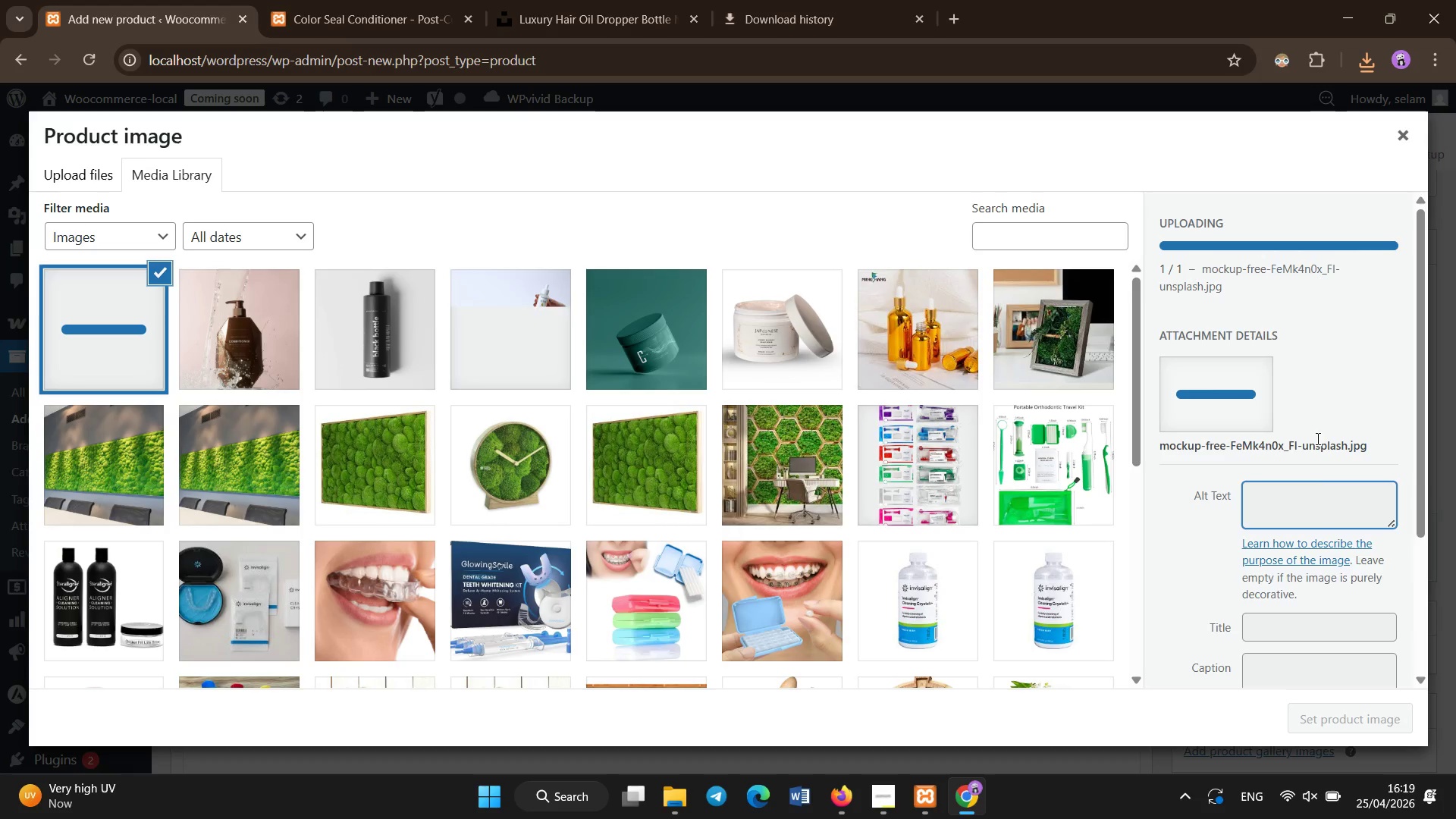 
left_click([1312, 505])
 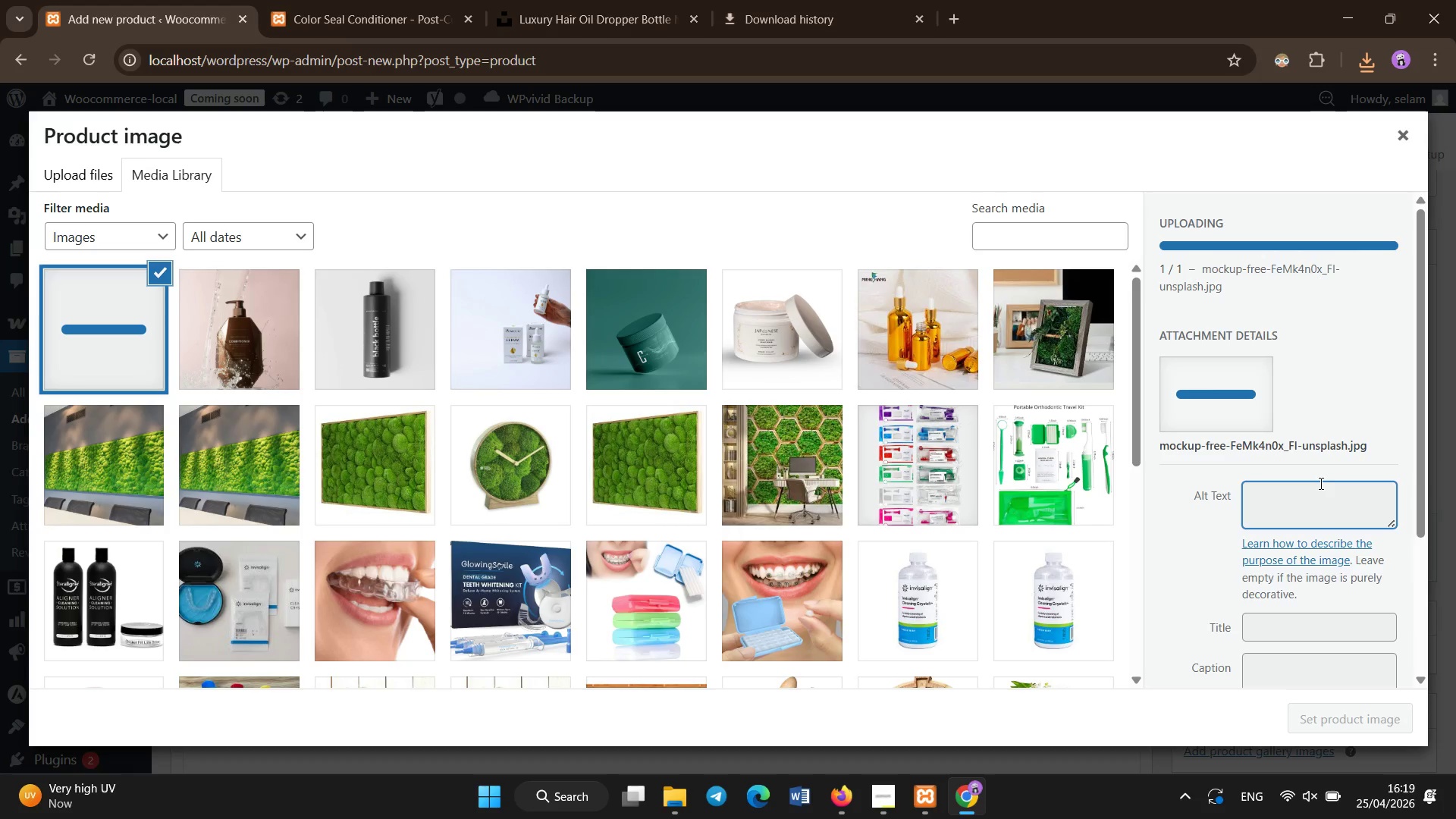 
left_click([1324, 487])
 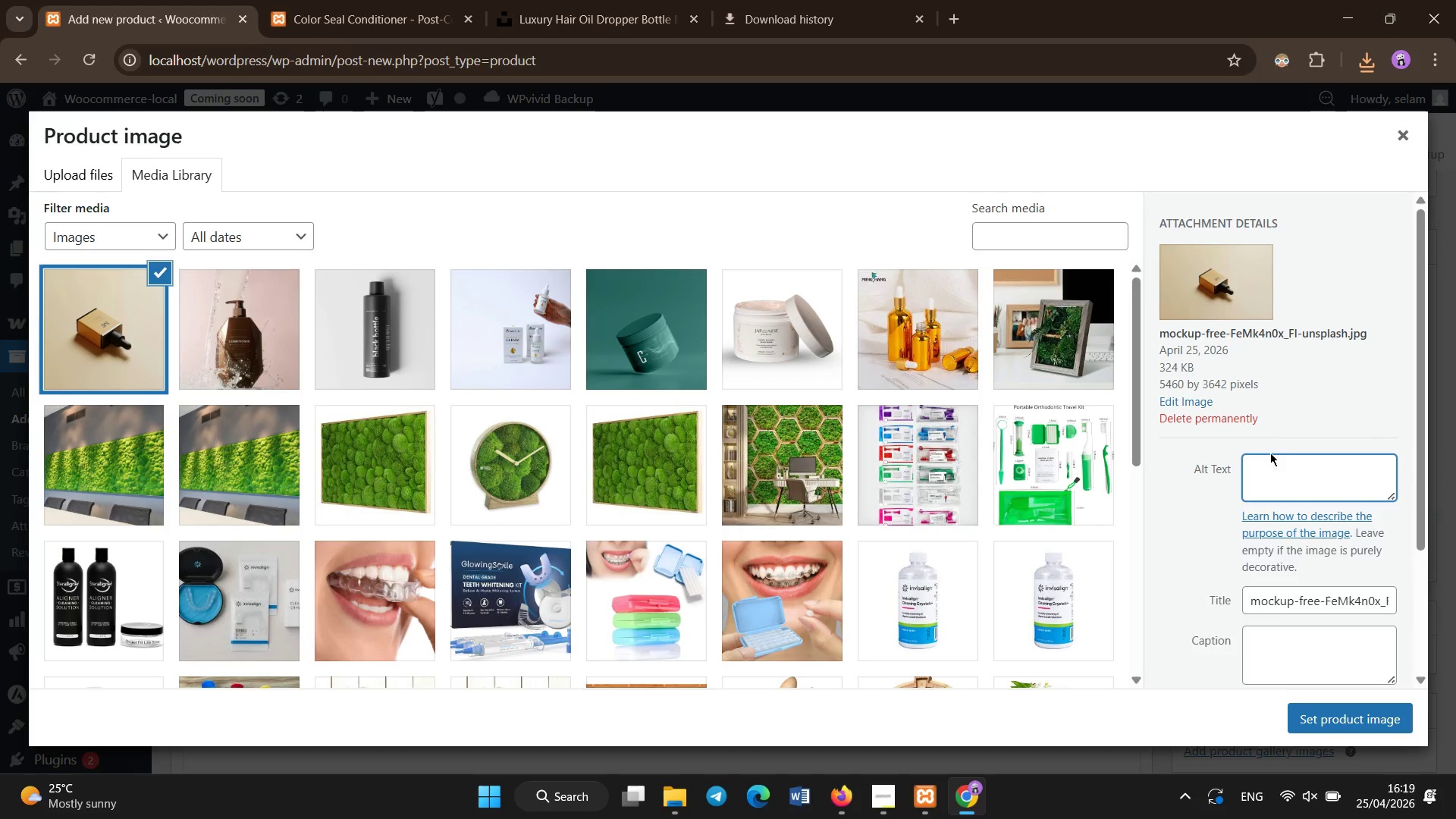 
type(Color enhancing hair oil for shine and protection)
 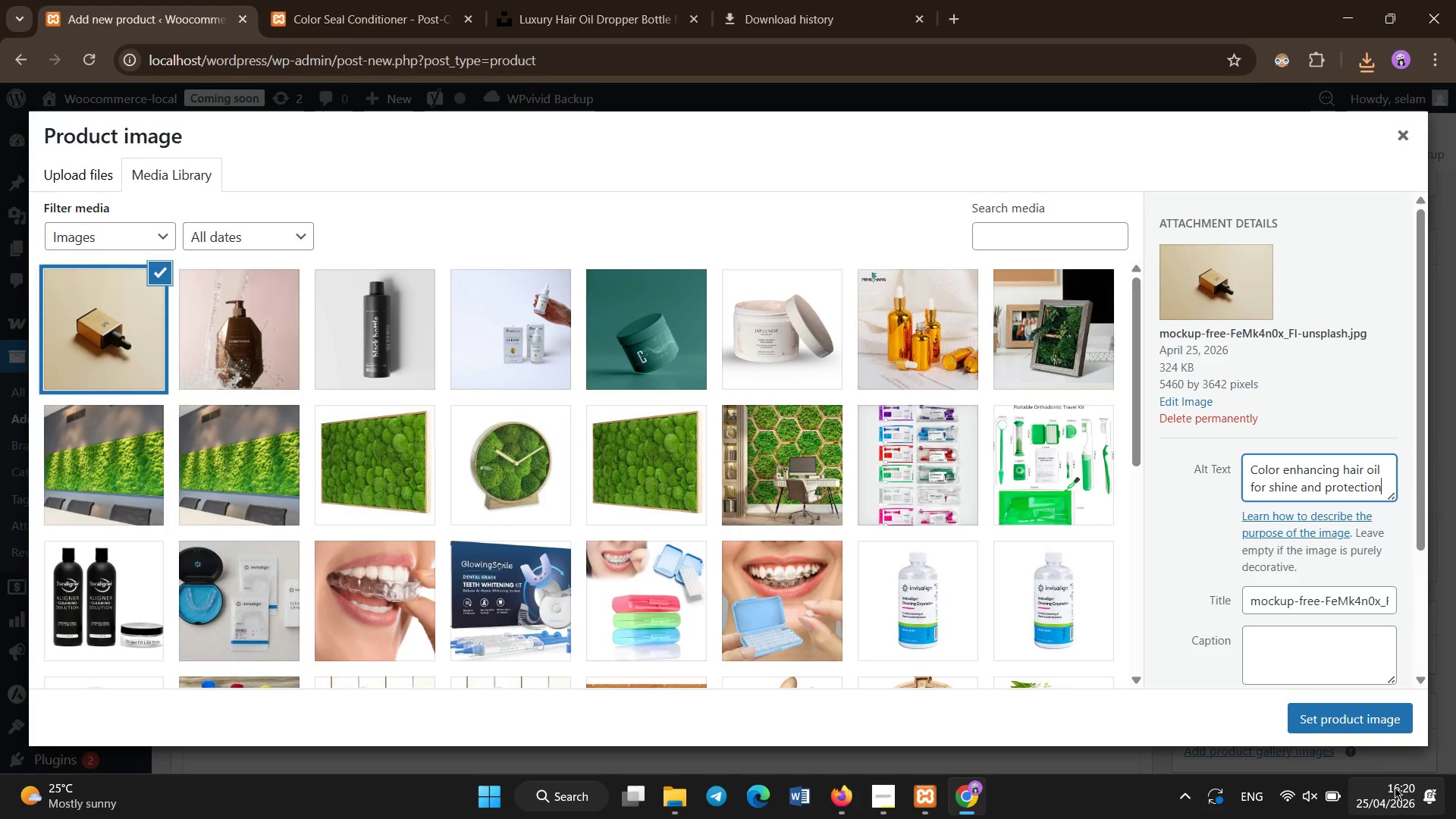 
left_click([1351, 714])
 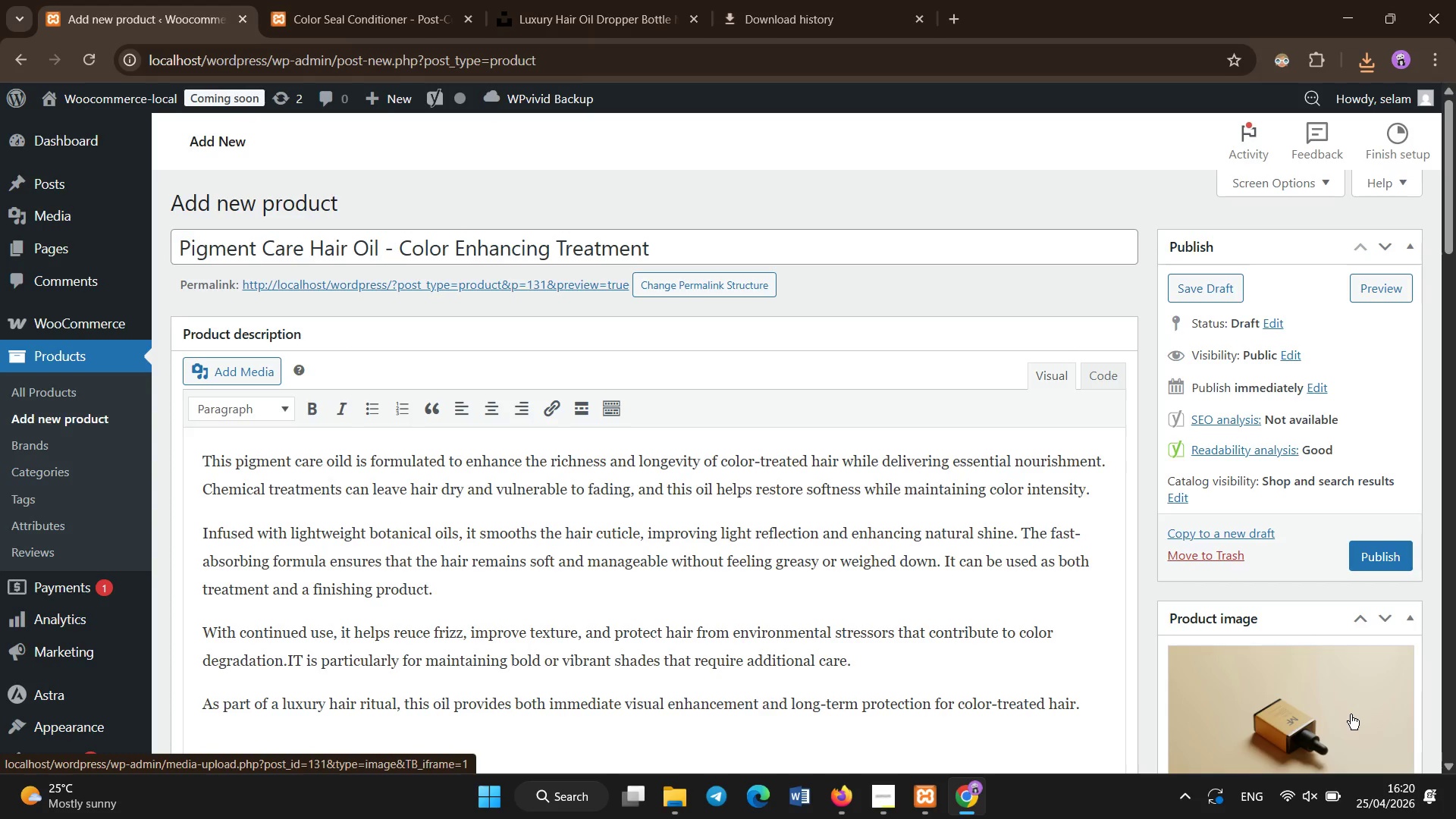 
wait(6.73)
 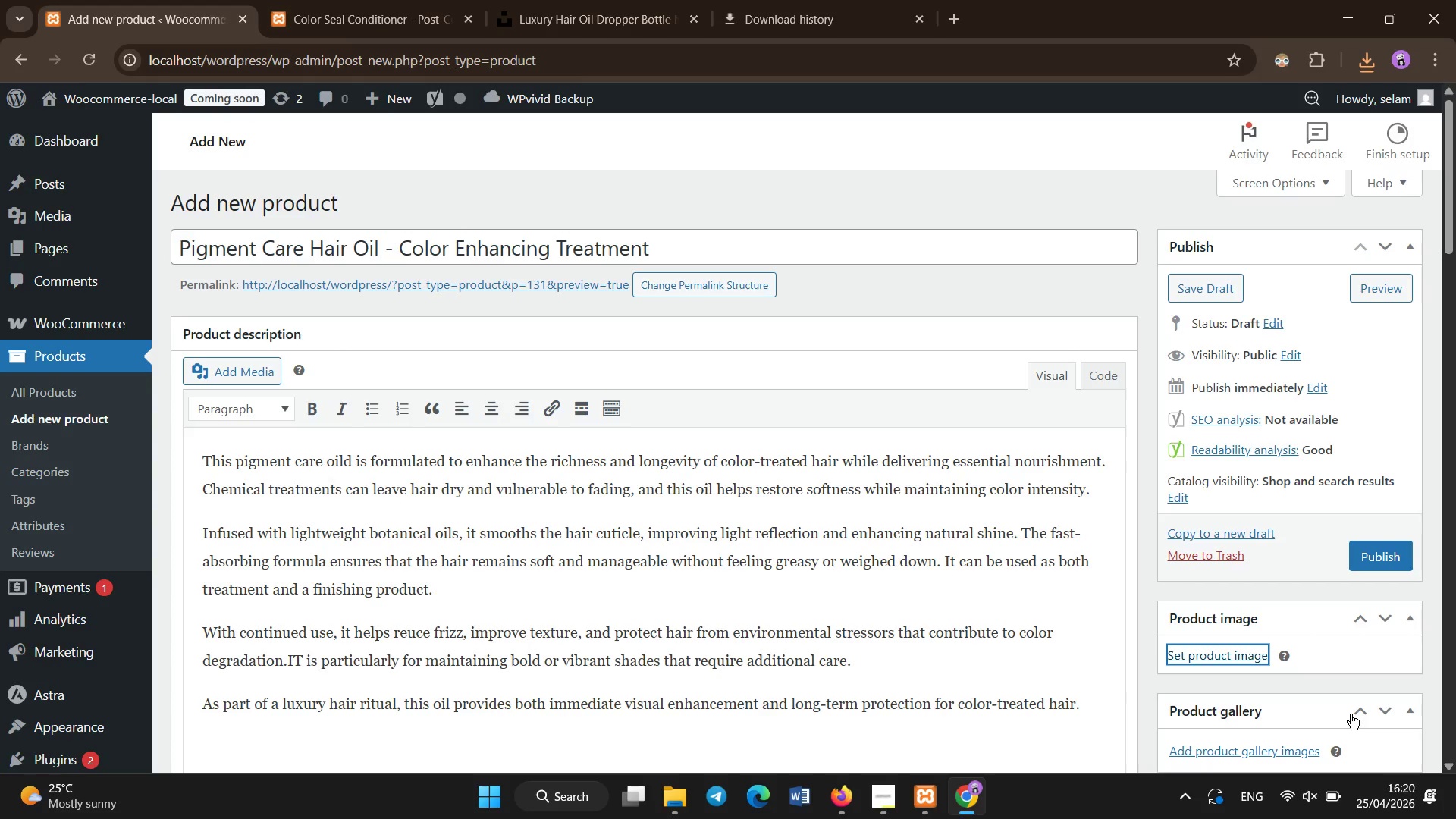 
scroll: coordinate [628, 313], scroll_direction: down, amount: 7.0
 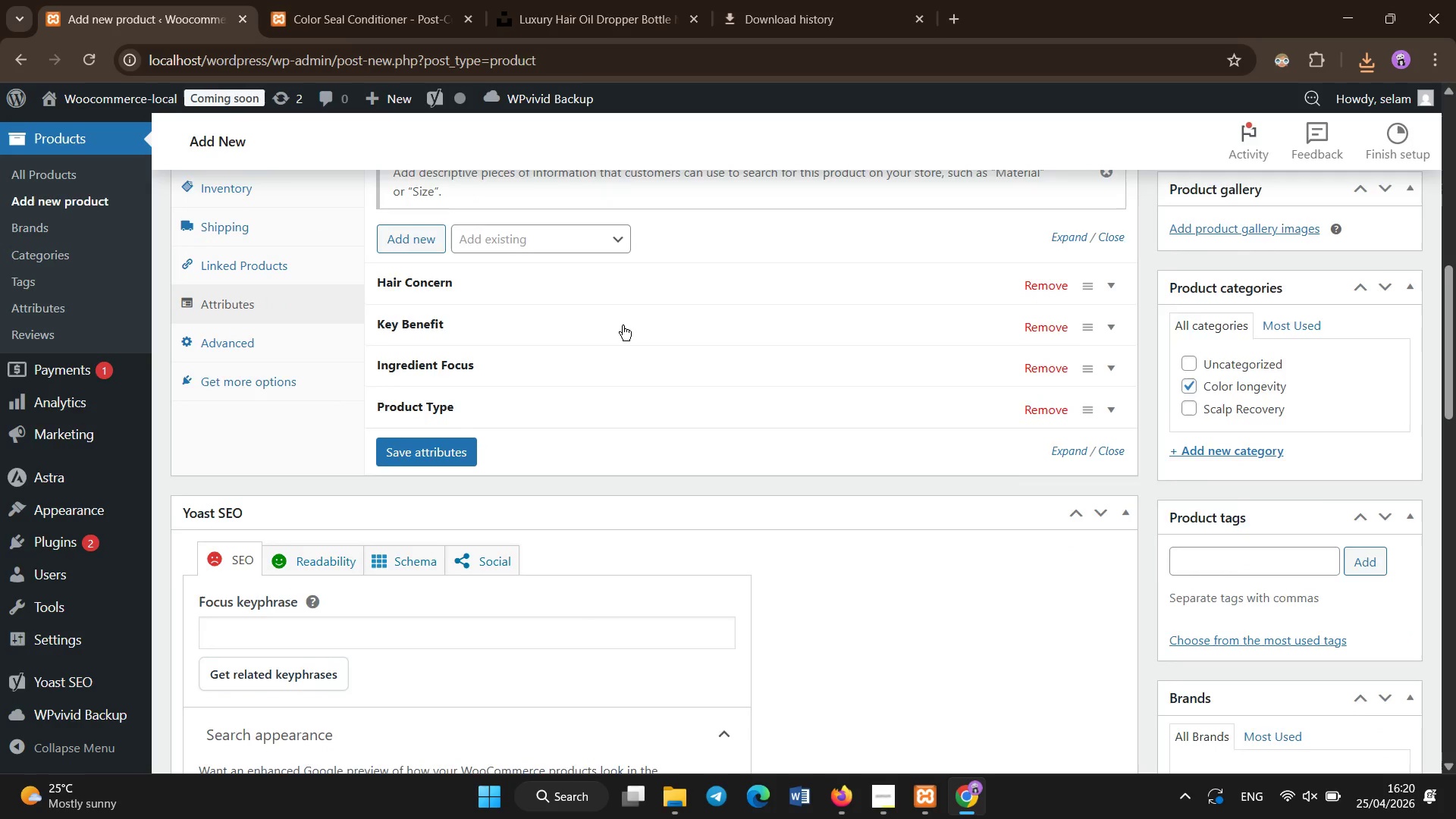 
left_click([548, 486])
 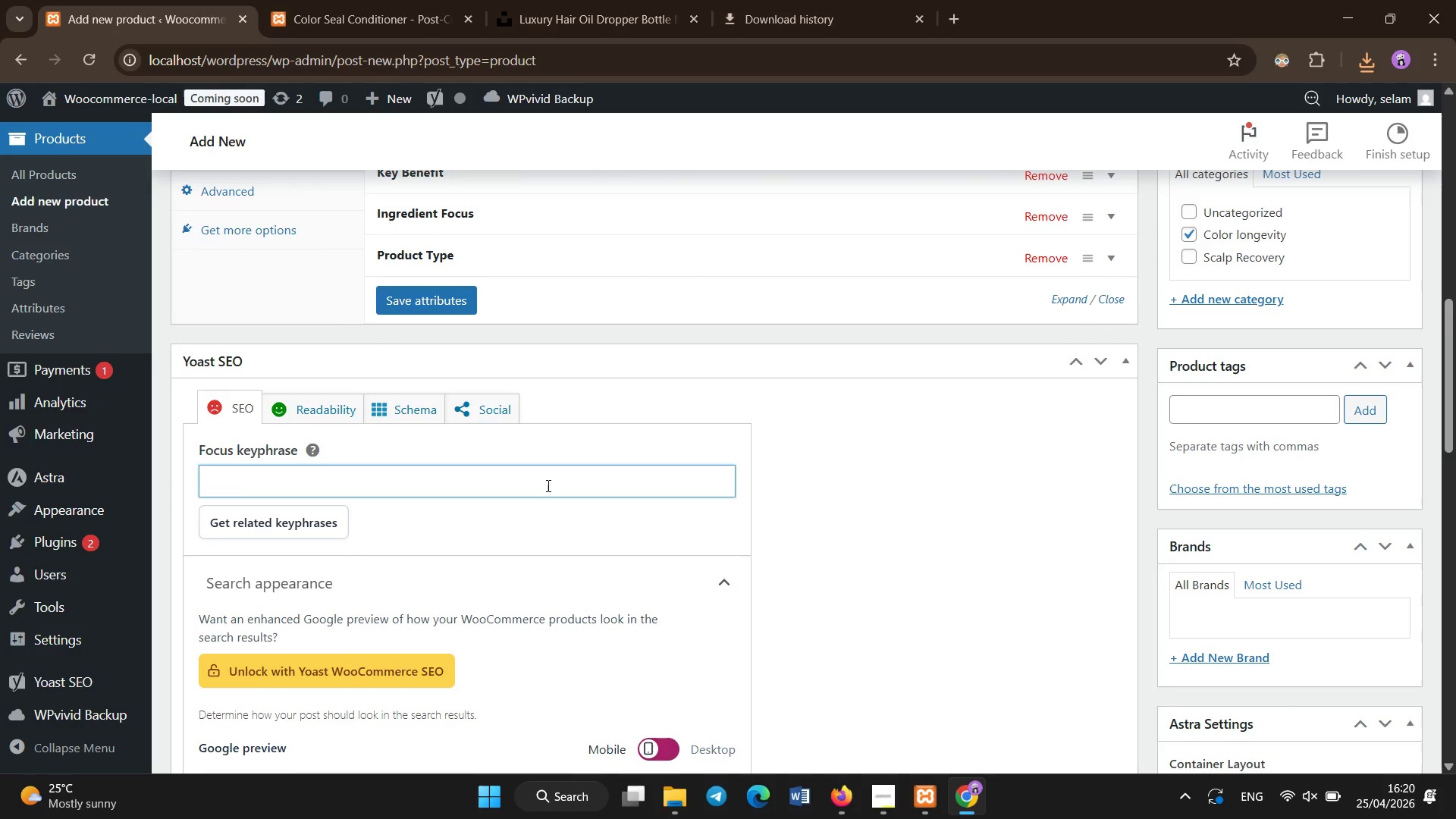 
scroll: coordinate [623, 326], scroll_direction: down, amount: 1.0
 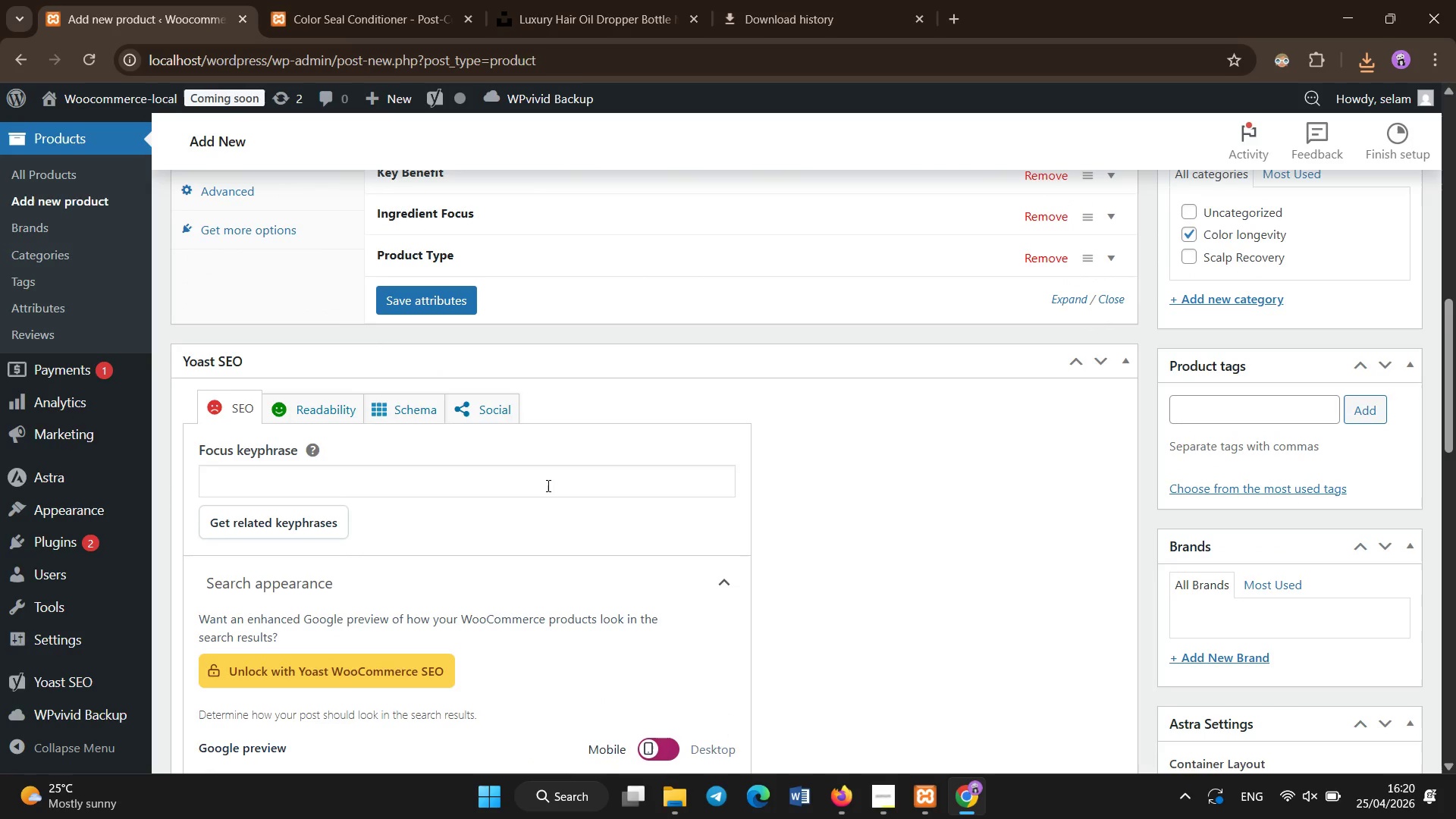 
type(color enhancing hair oil)
 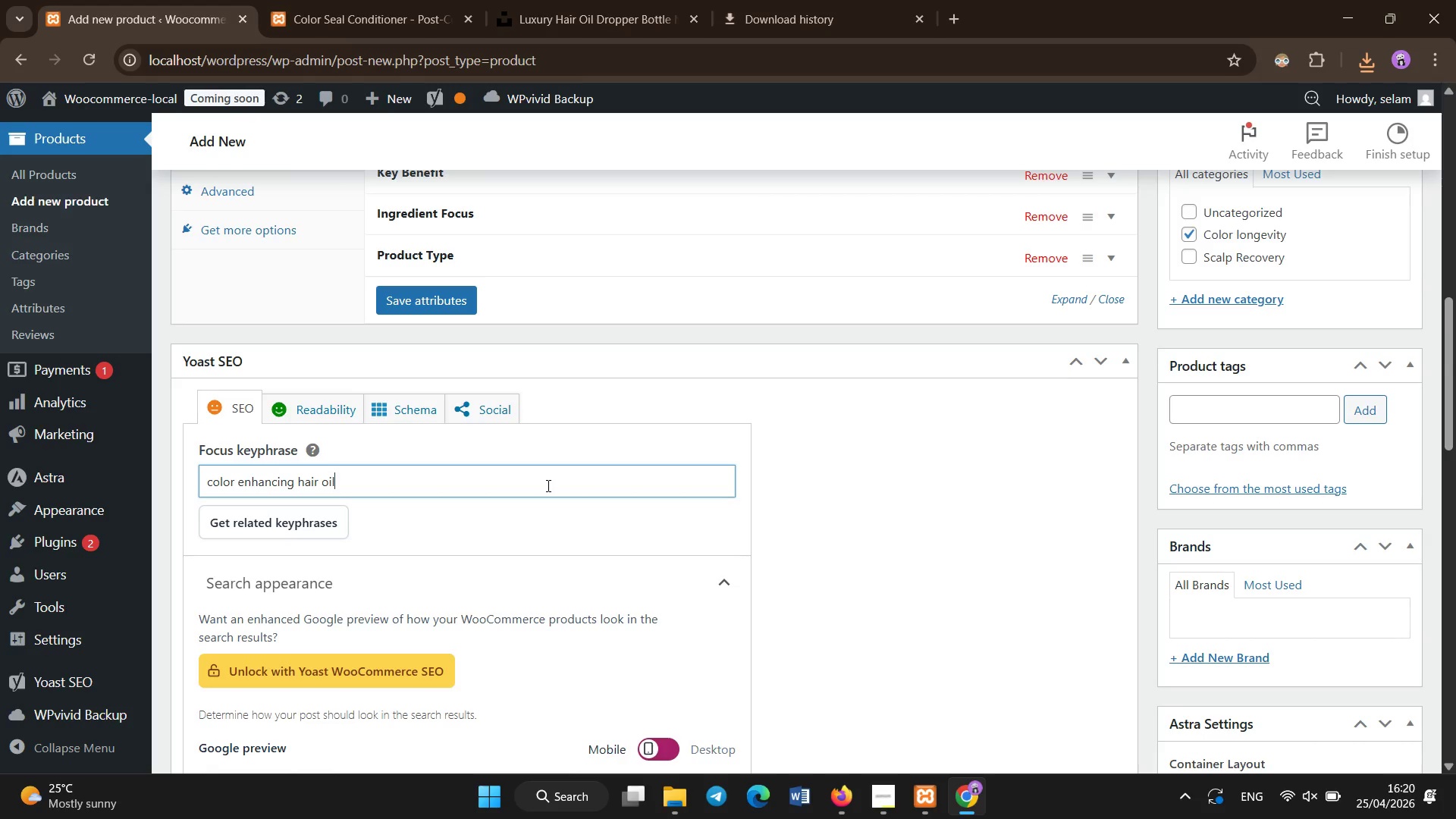 
scroll: coordinate [543, 486], scroll_direction: down, amount: 6.0
 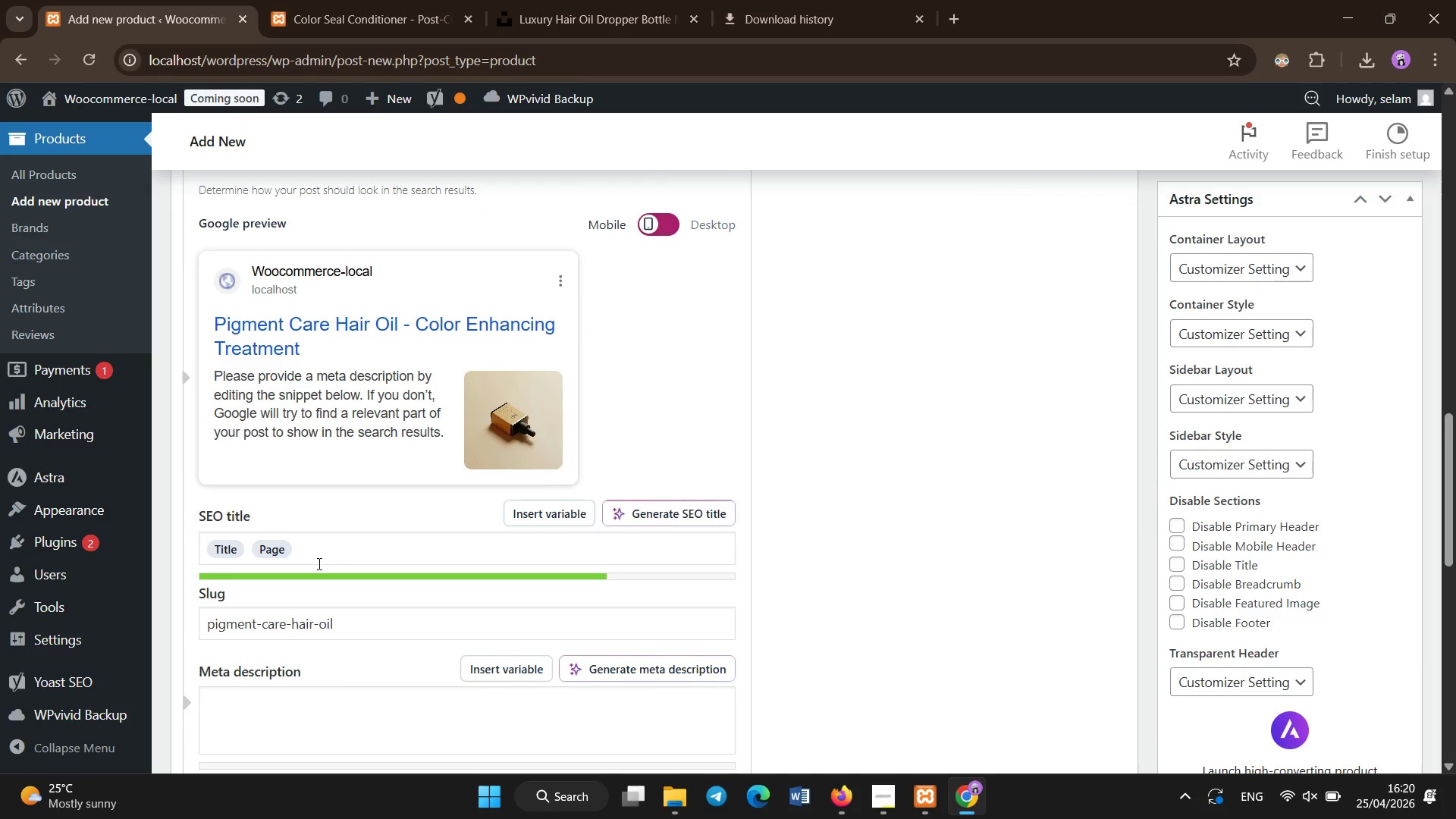 
left_click([309, 562])
 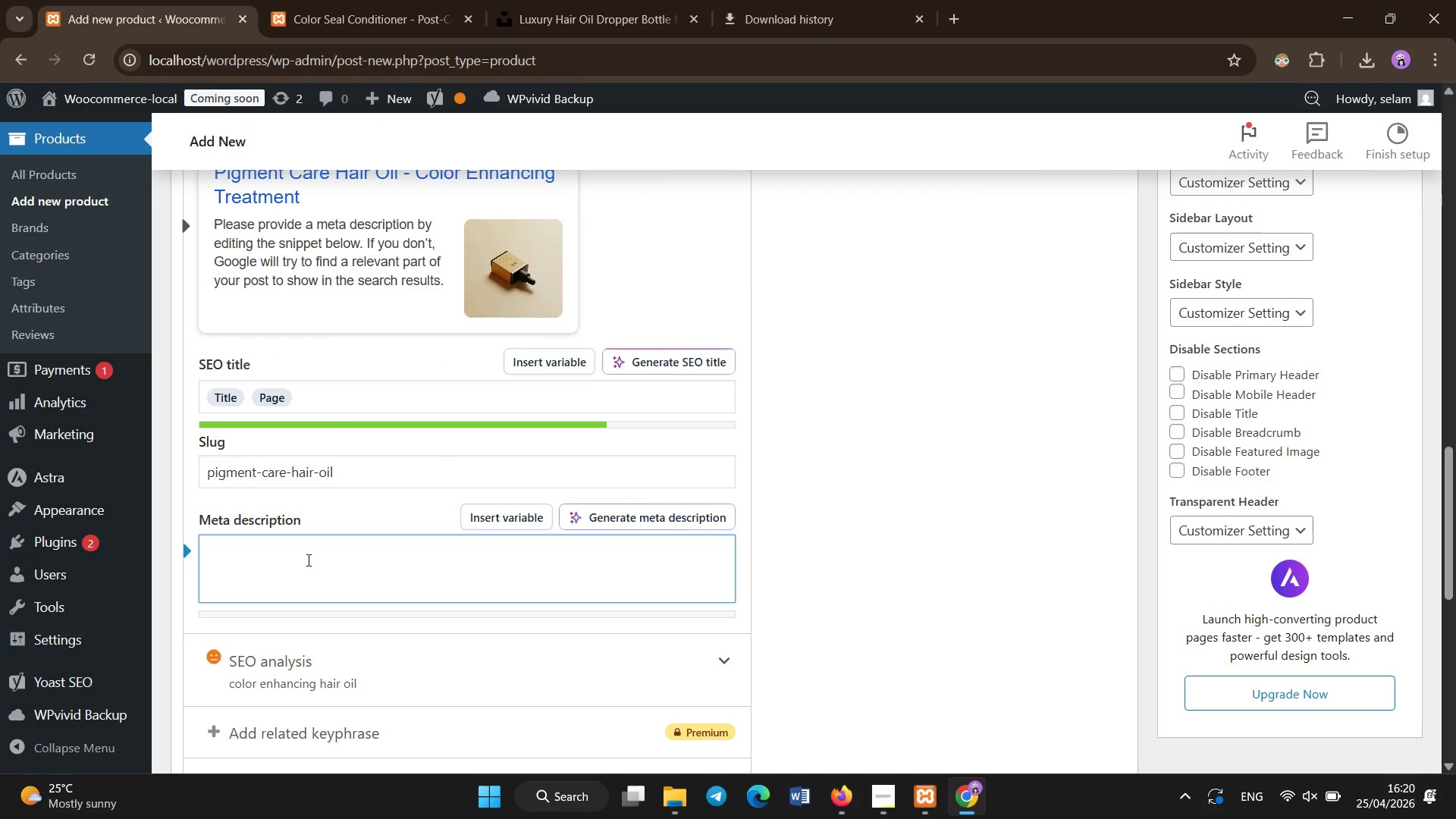 
scroll: coordinate [311, 579], scroll_direction: down, amount: 1.0
 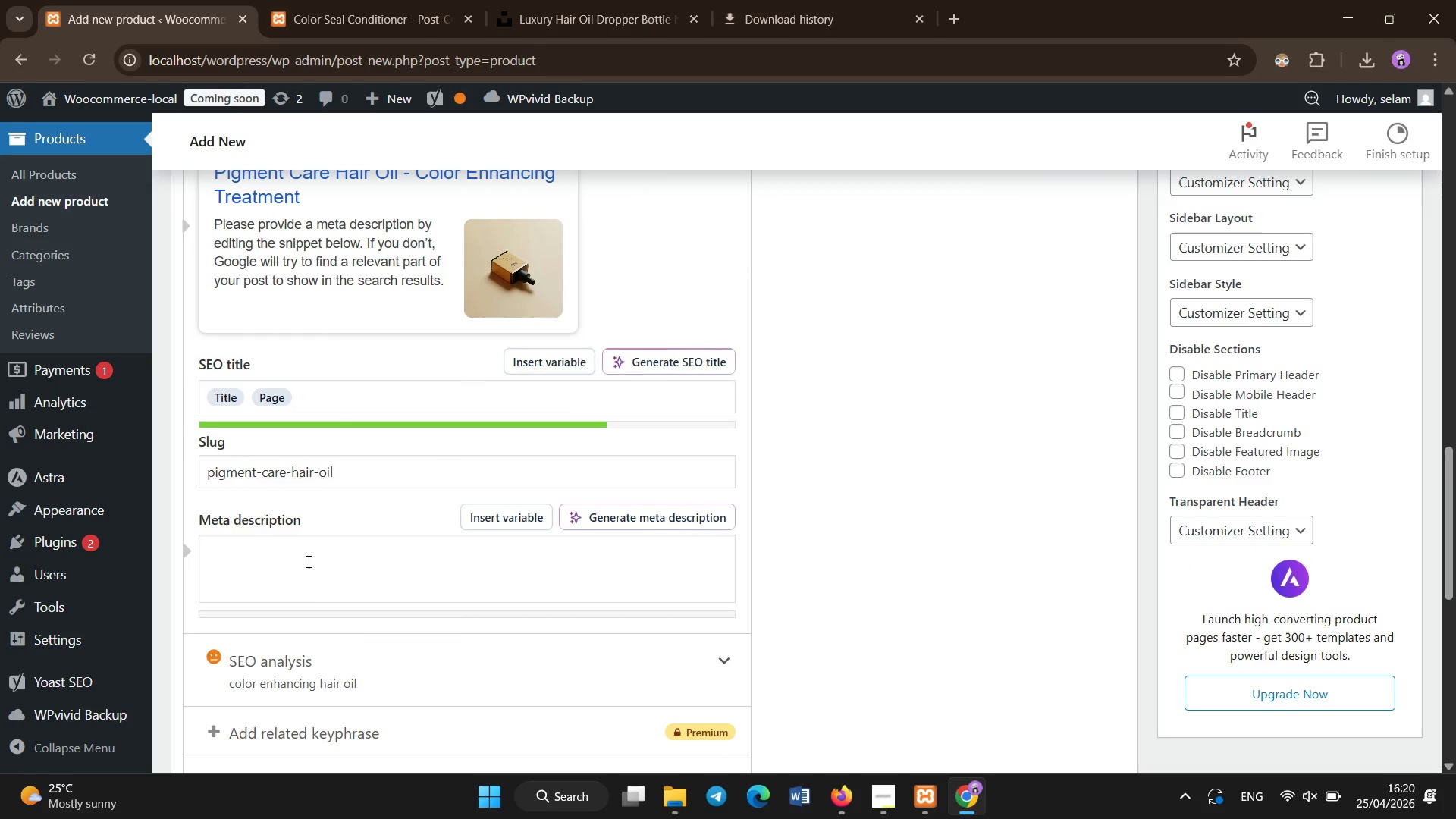 
type(Hair oil that boosts shine and protects color-treated hair from fasing and dryness.)
 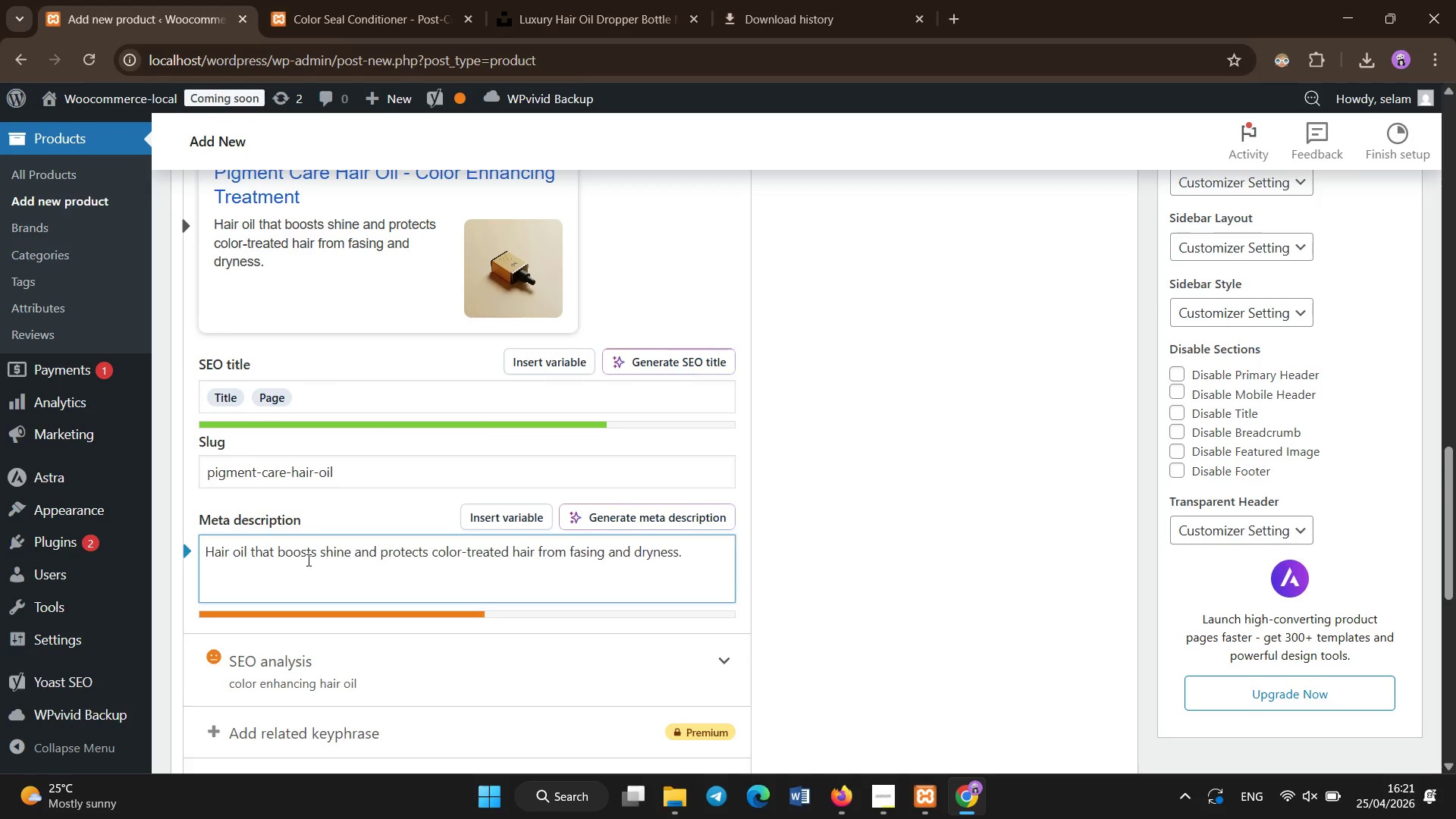 
scroll: coordinate [1138, 469], scroll_direction: up, amount: 7.0
 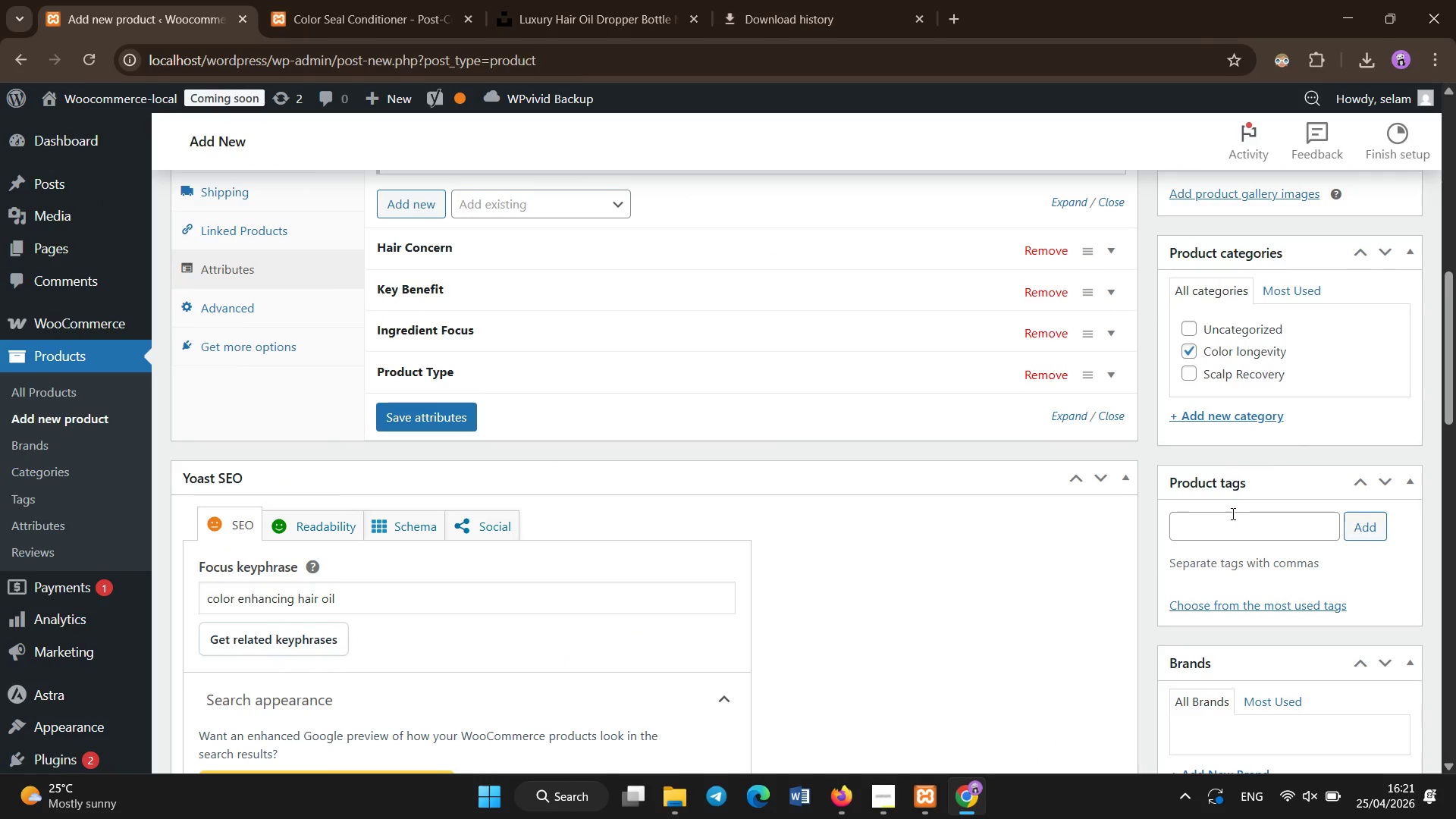 
left_click([1235, 526])
 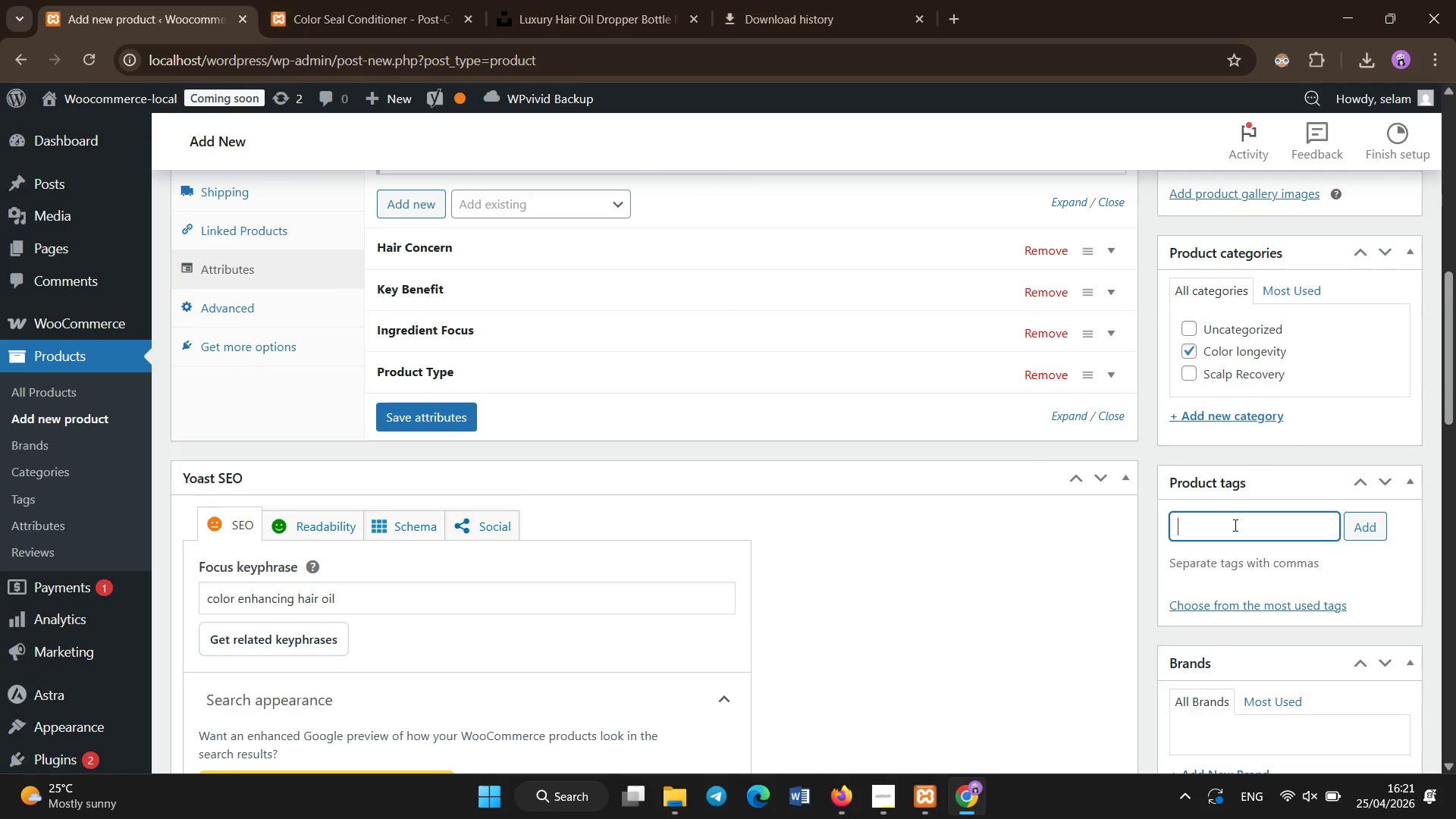 
type(hair oil)
 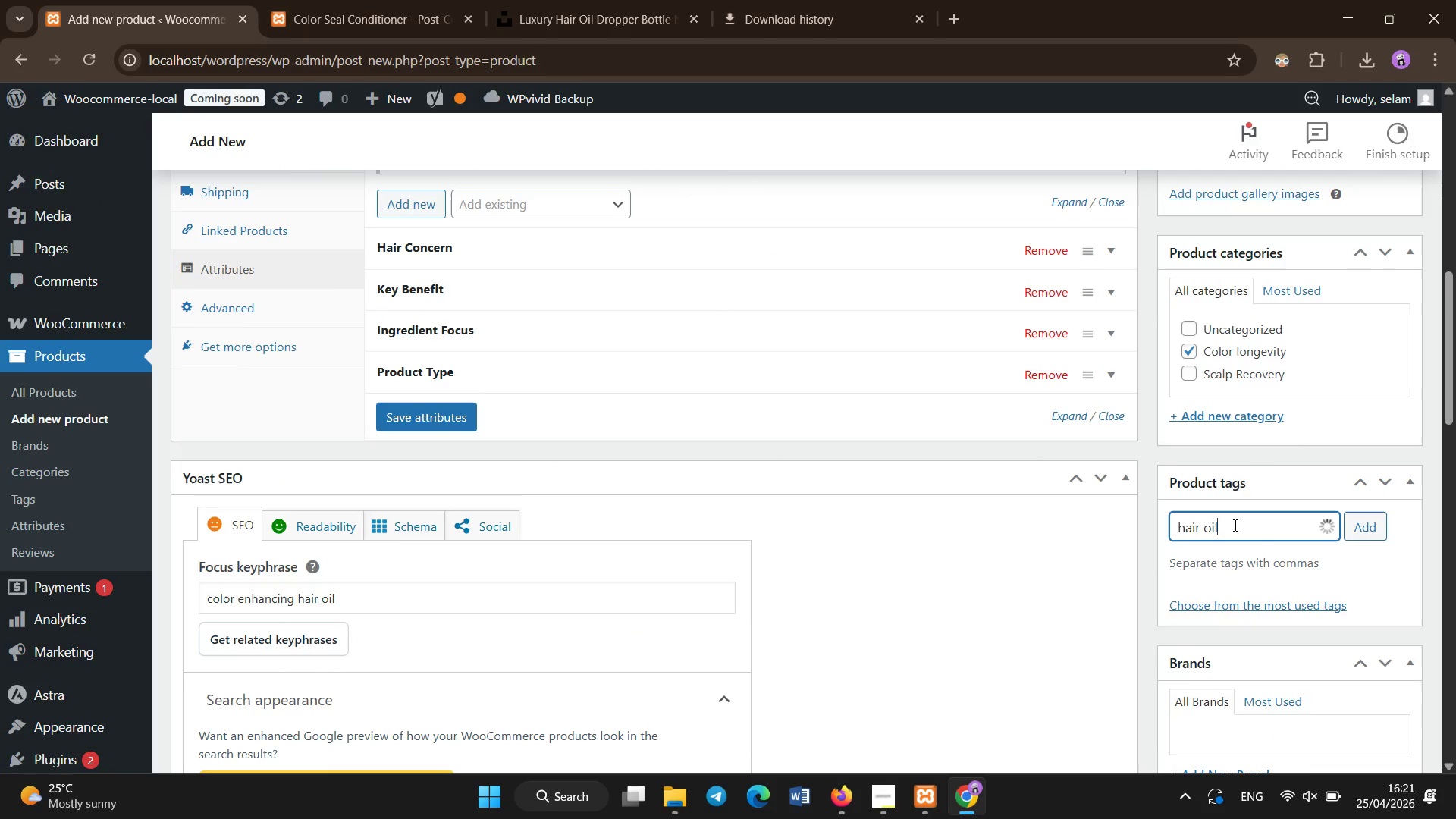 
key(Enter)
 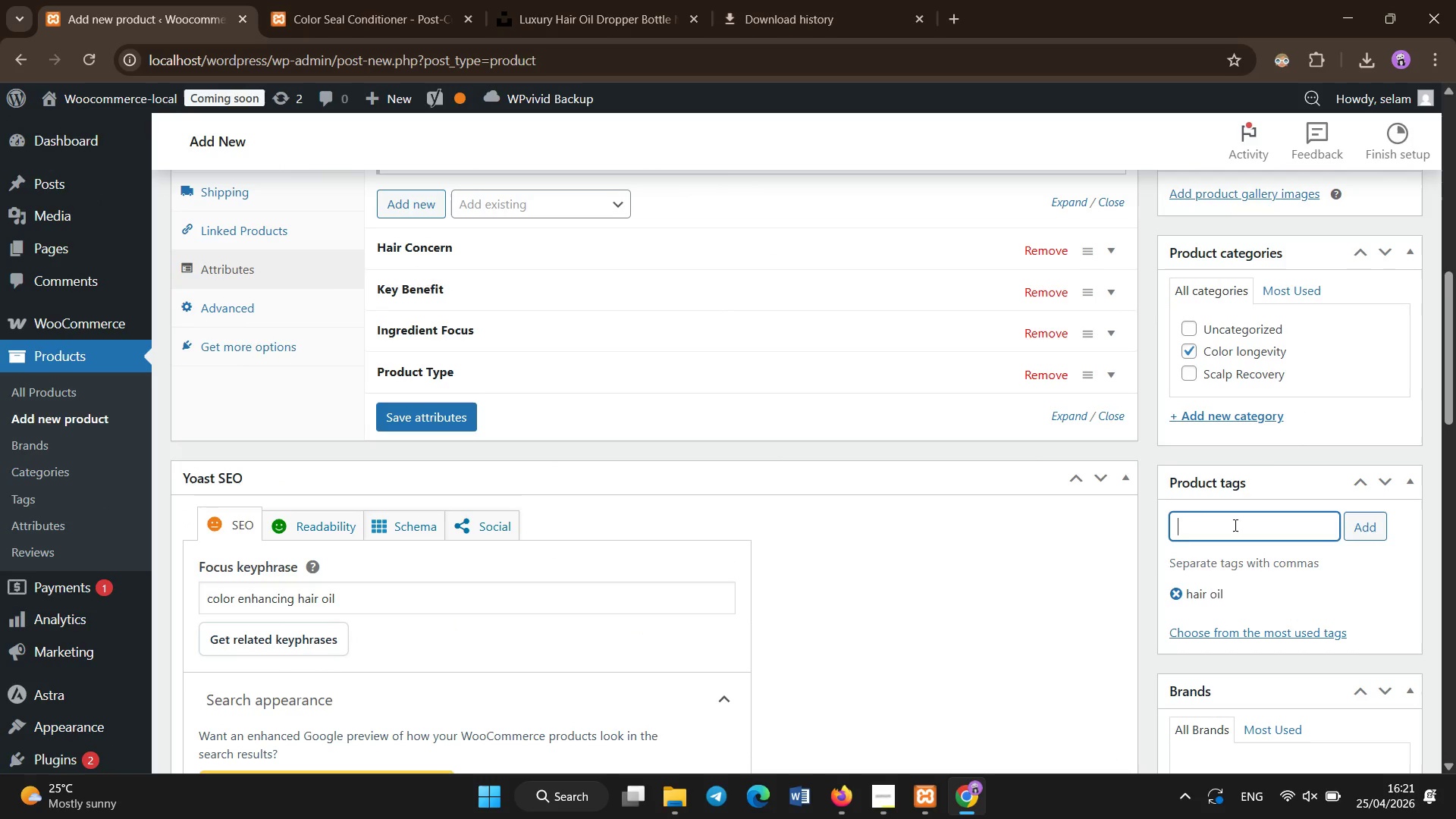 
type(color care)
 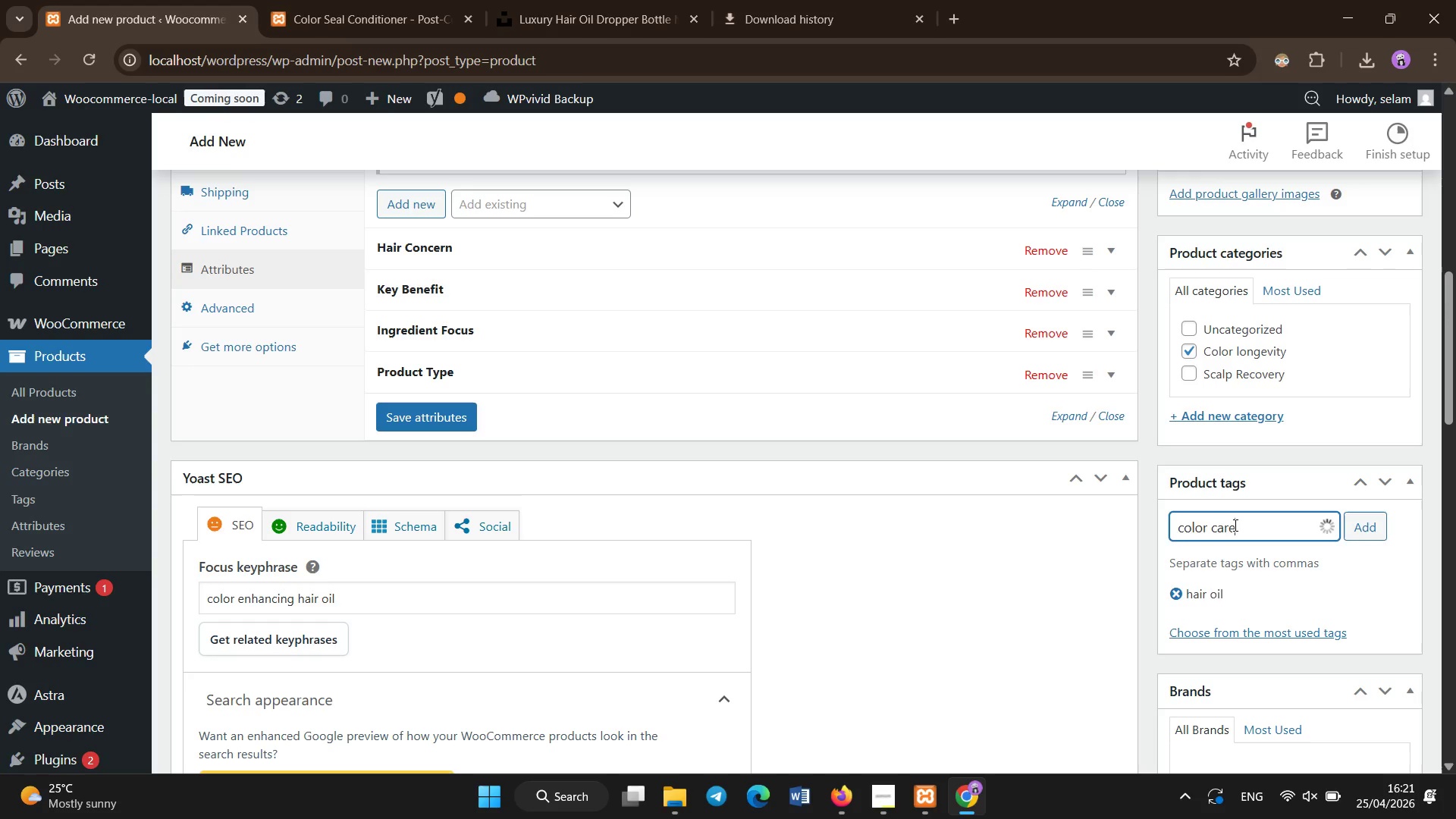 
key(Enter)
 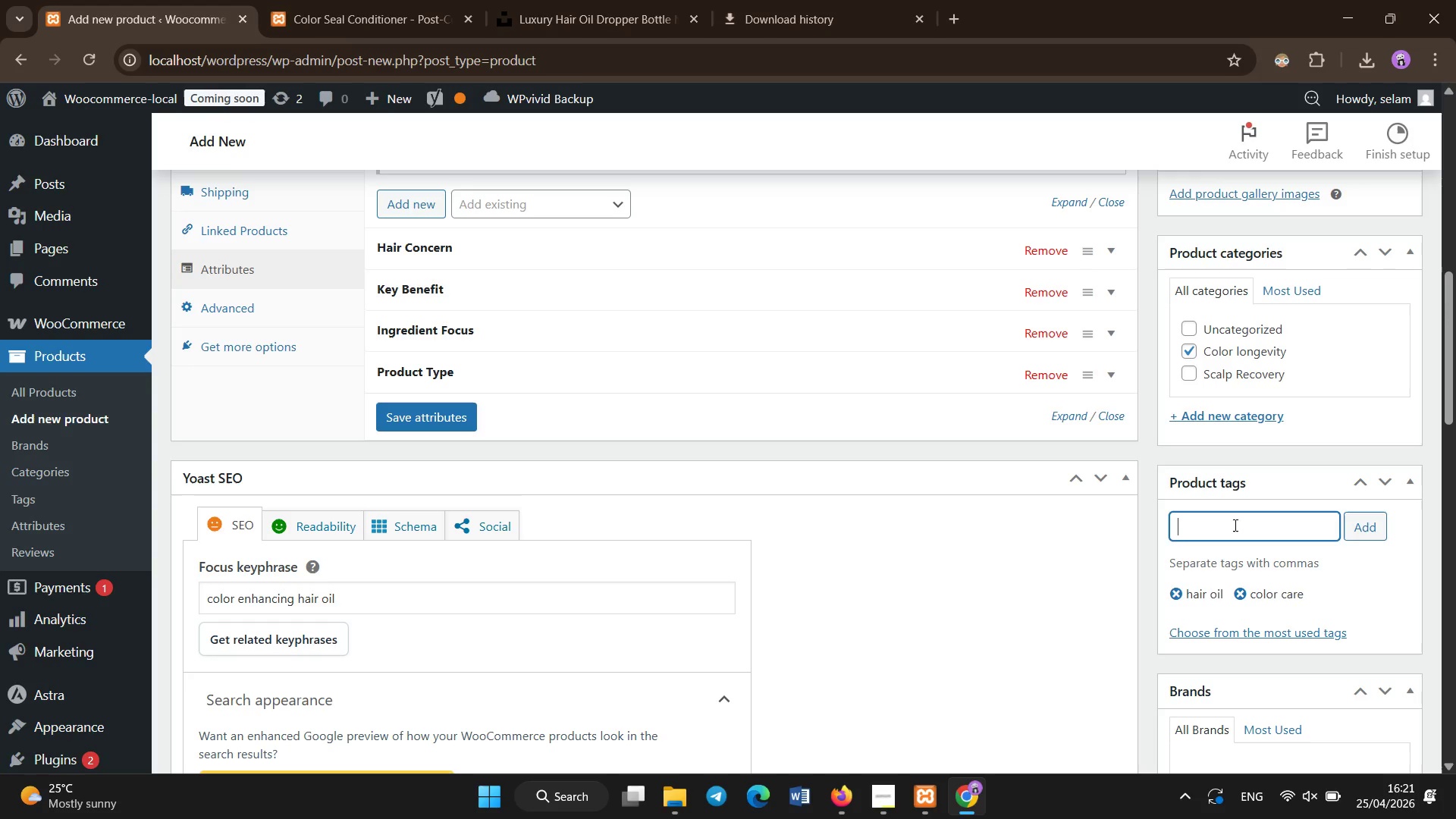 
type(shine treatment)
 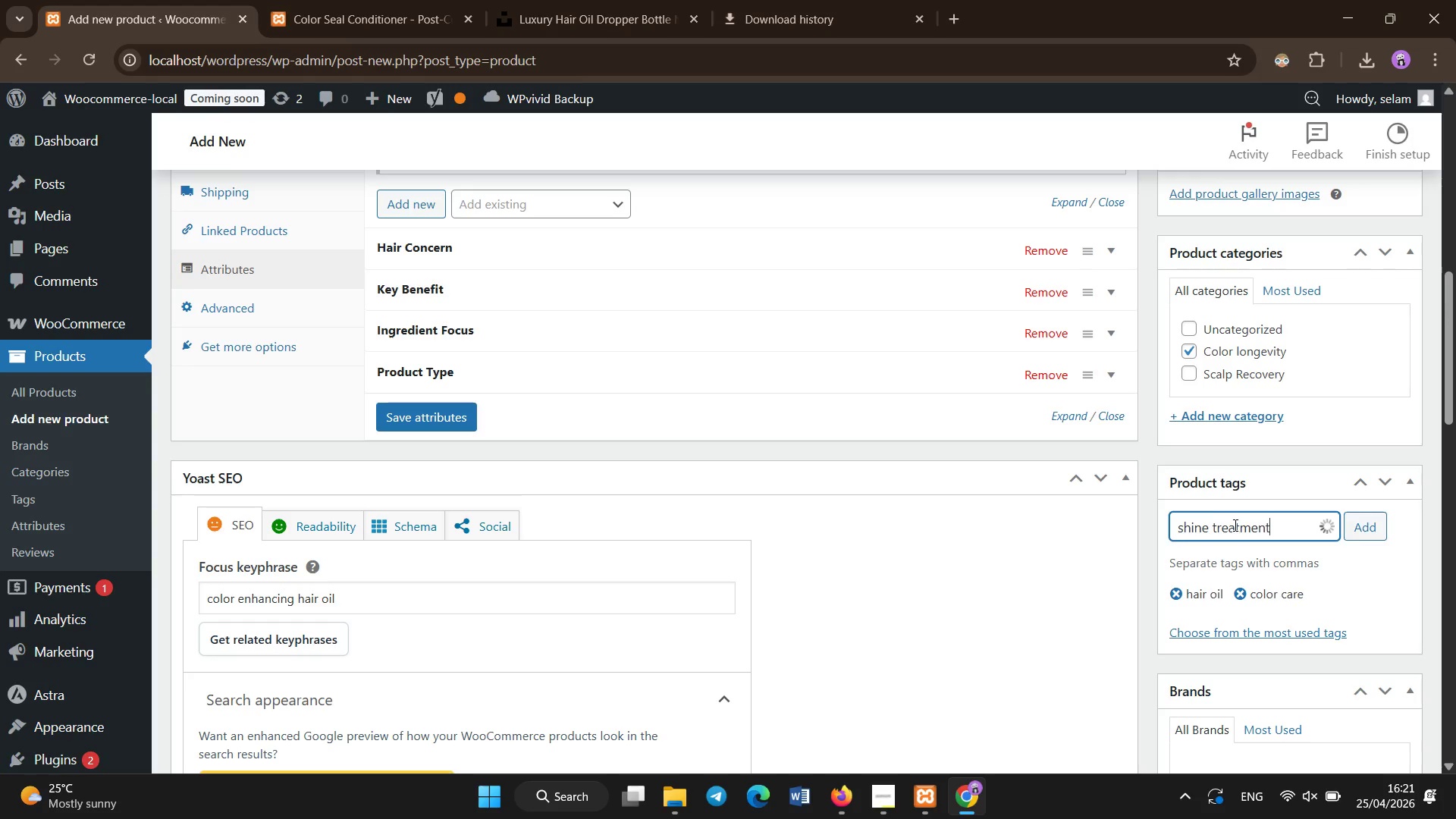 
key(Enter)
 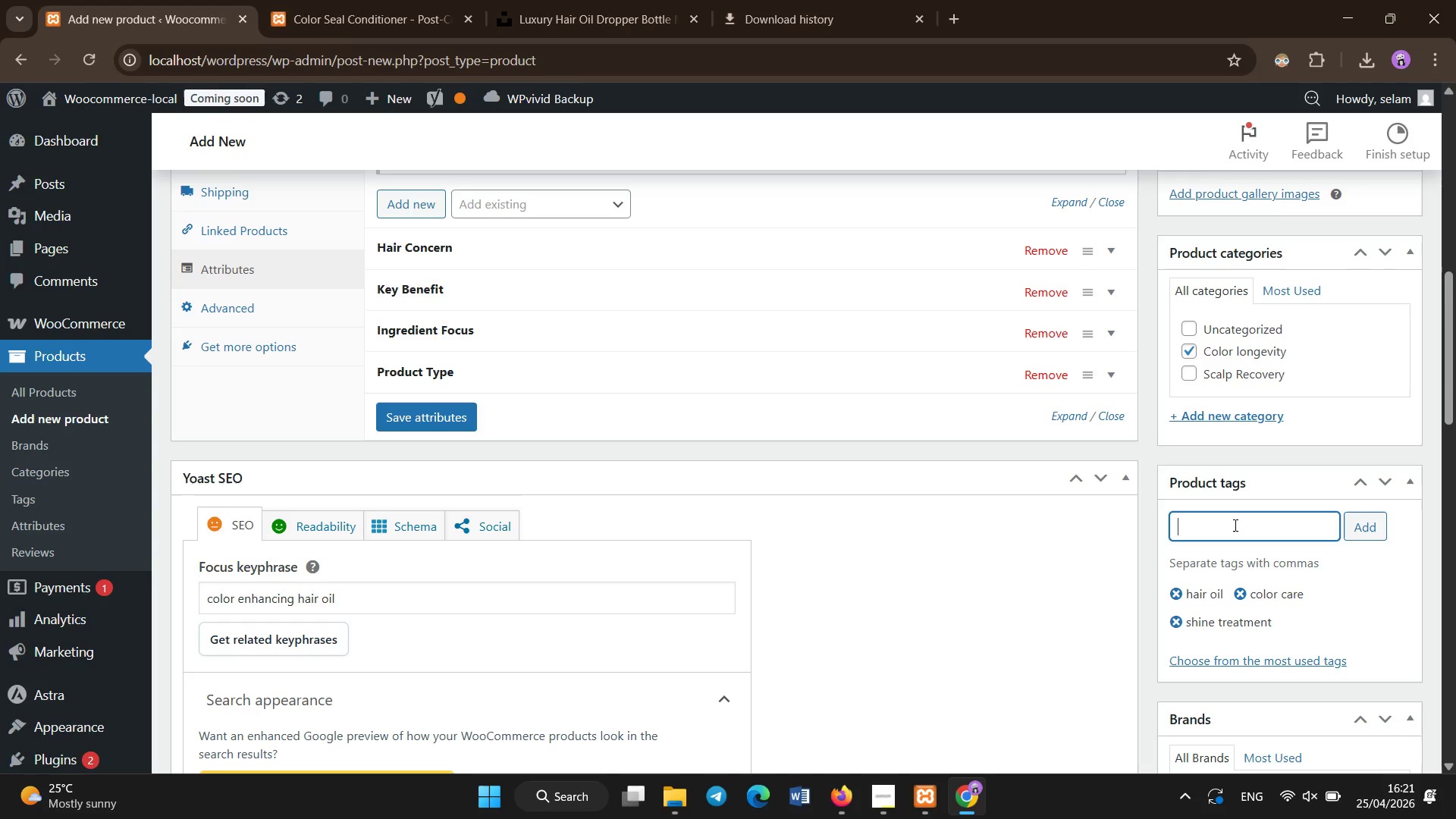 
type(snti frizz)
 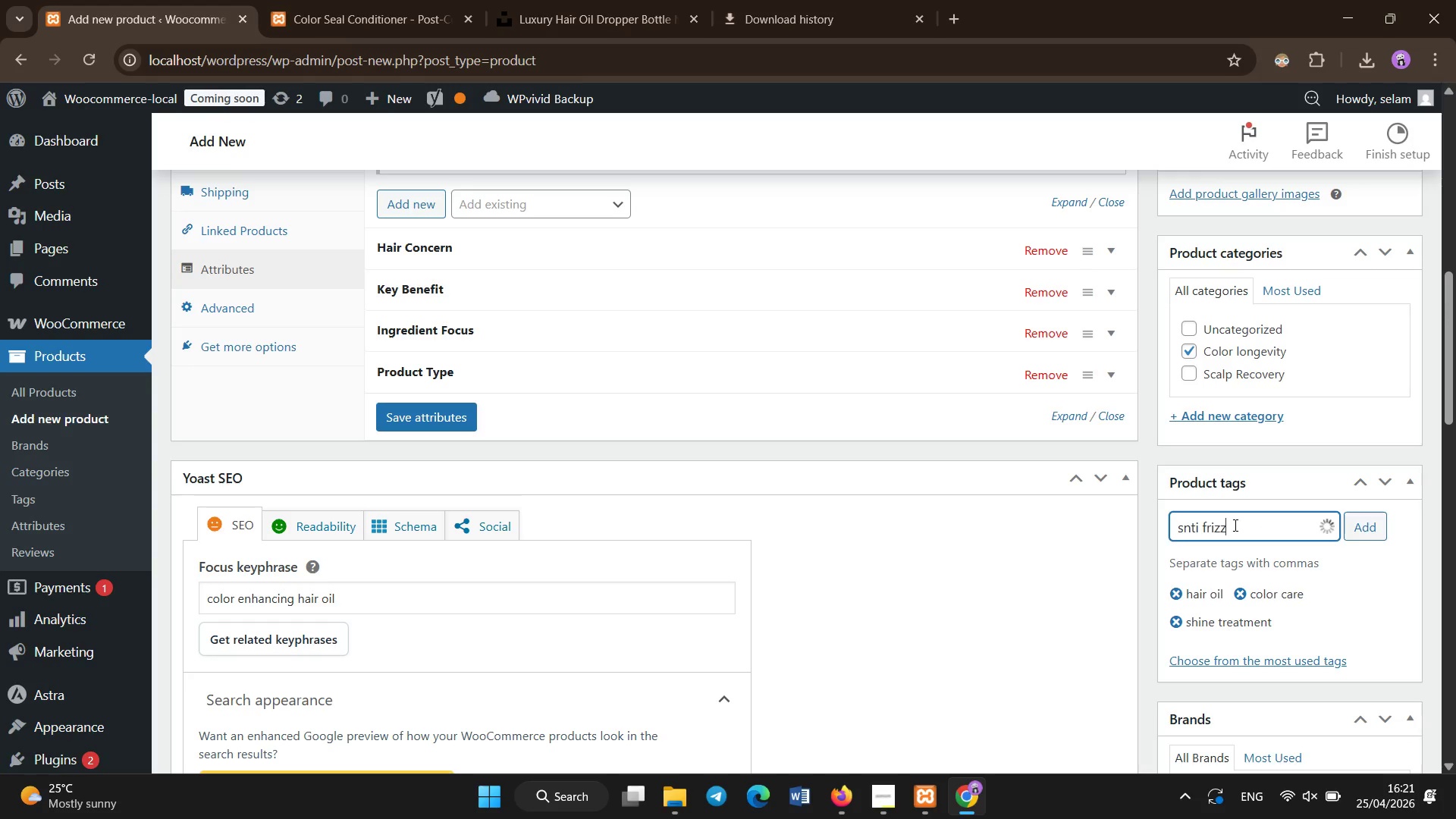 
key(Enter)
 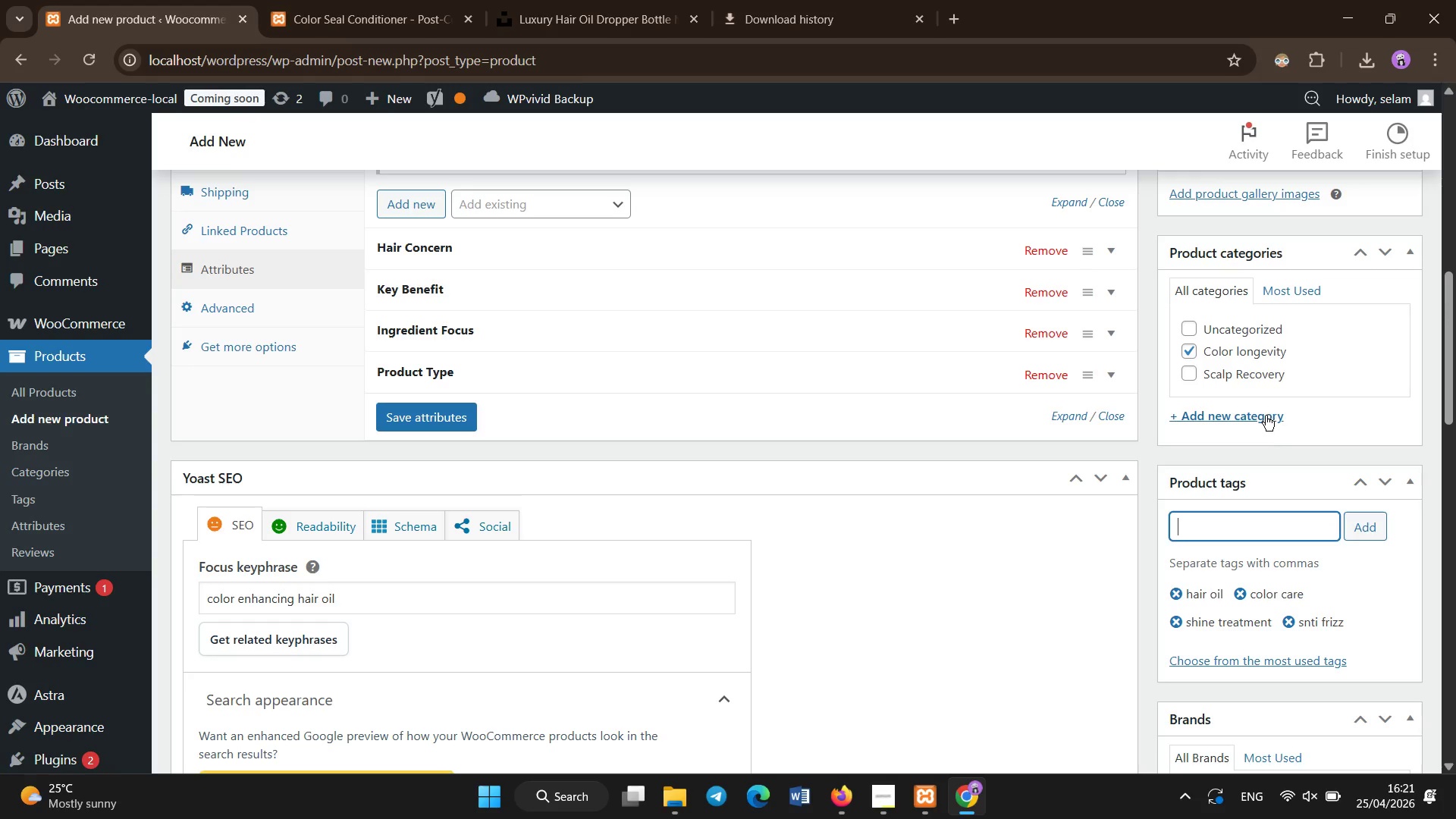 
left_click([1401, 551])
 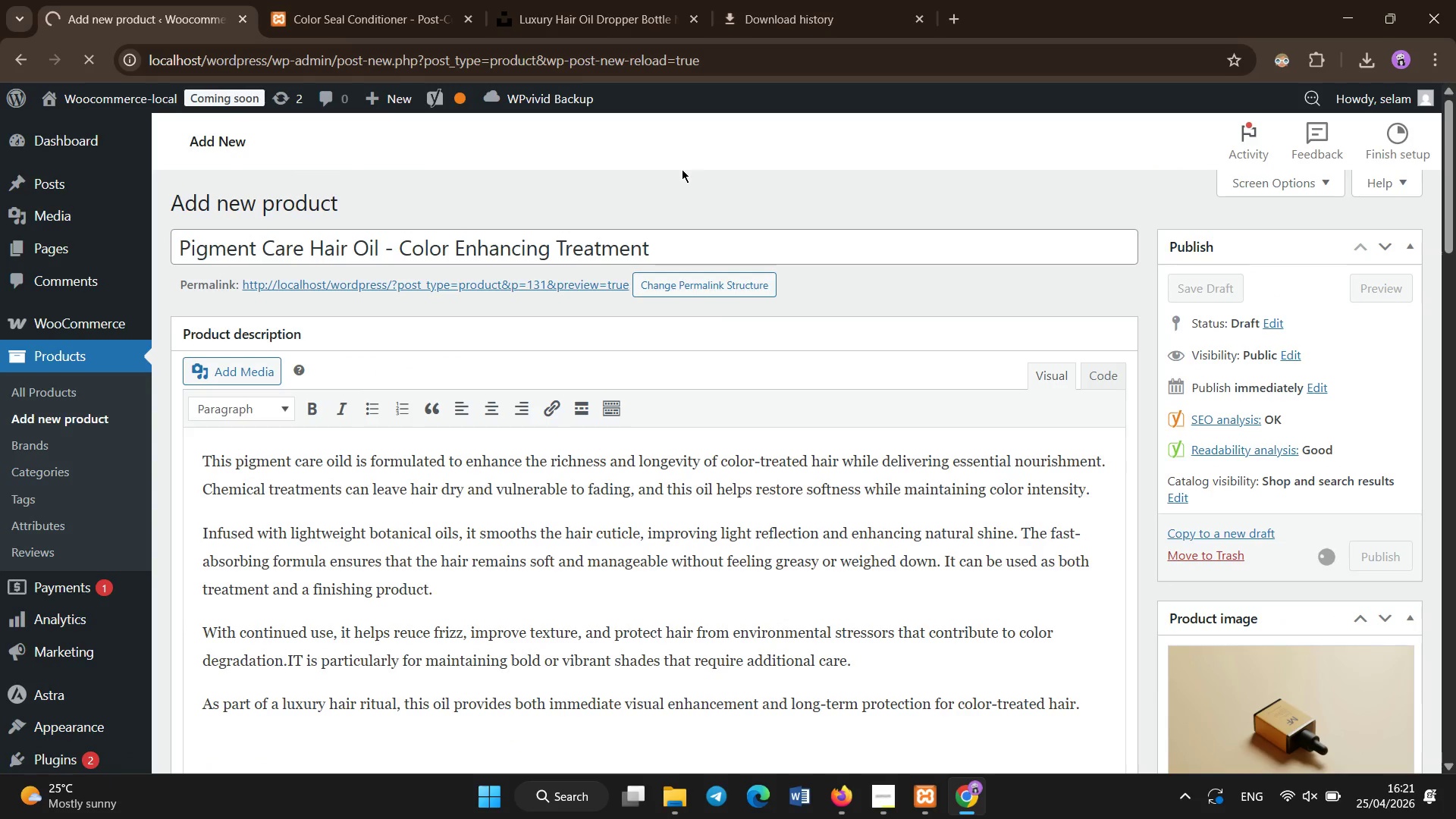 
scroll: coordinate [1291, 445], scroll_direction: up, amount: 12.0
 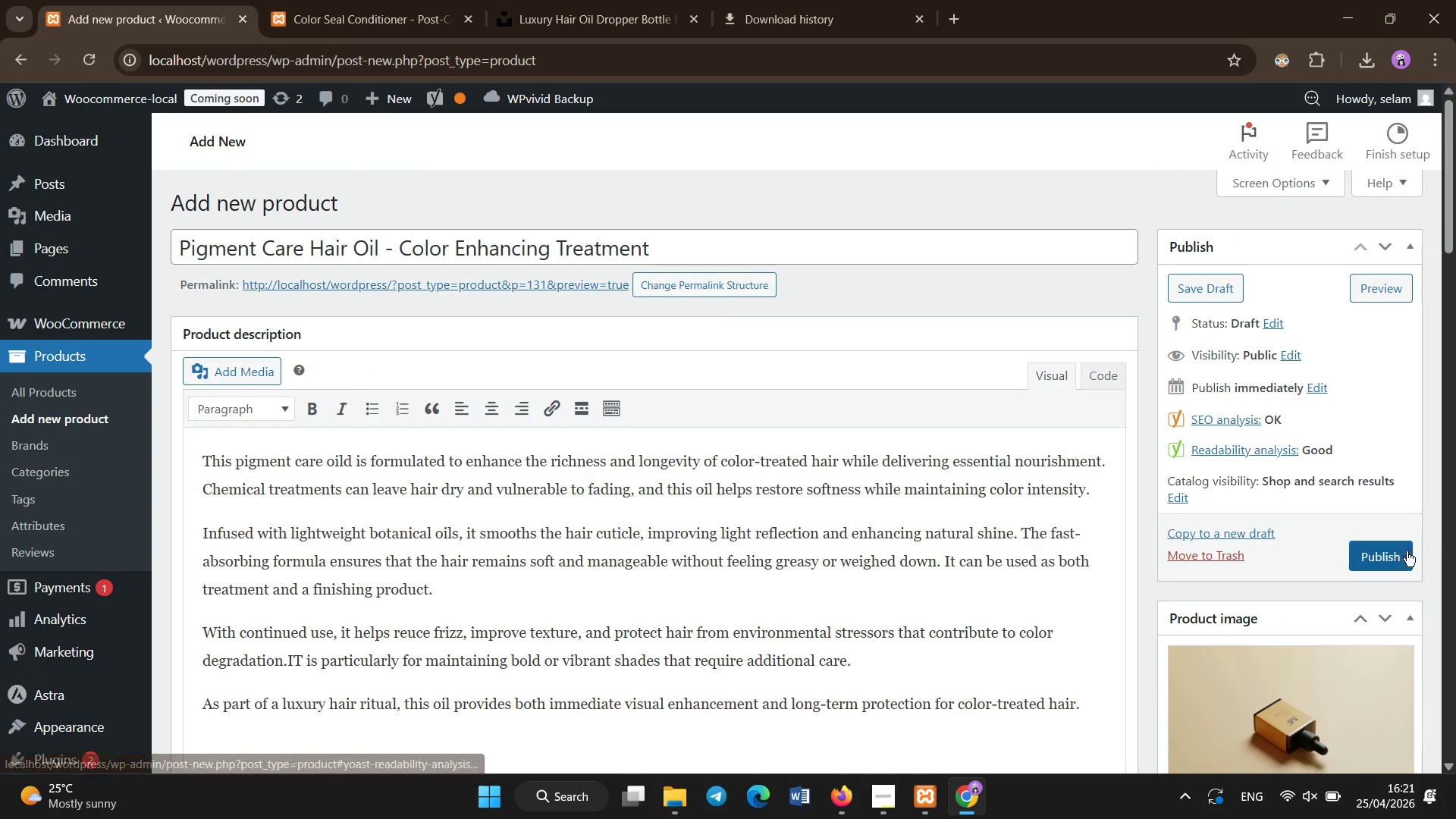 
double_click([682, 169])
 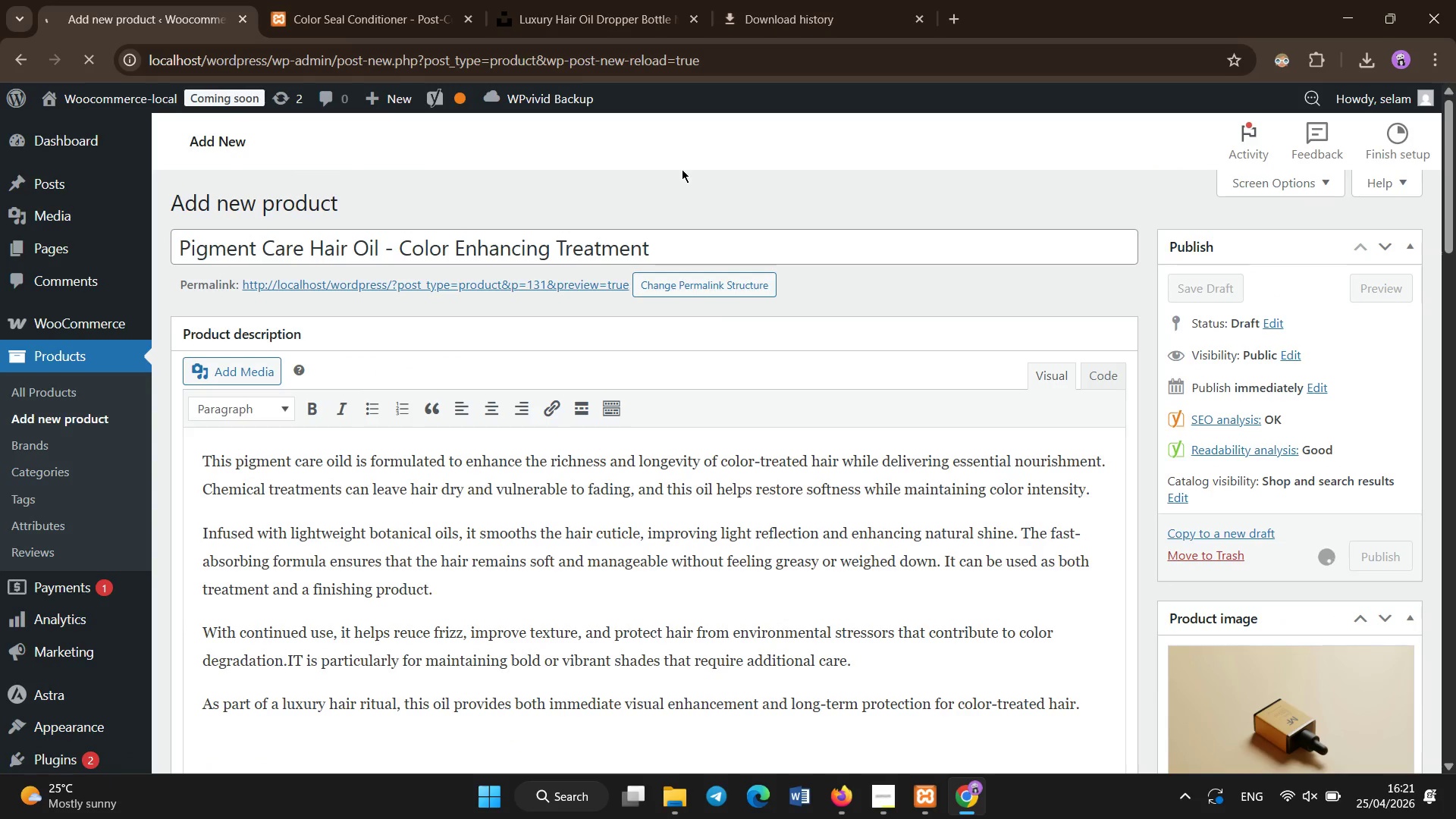 
triple_click([682, 169])
 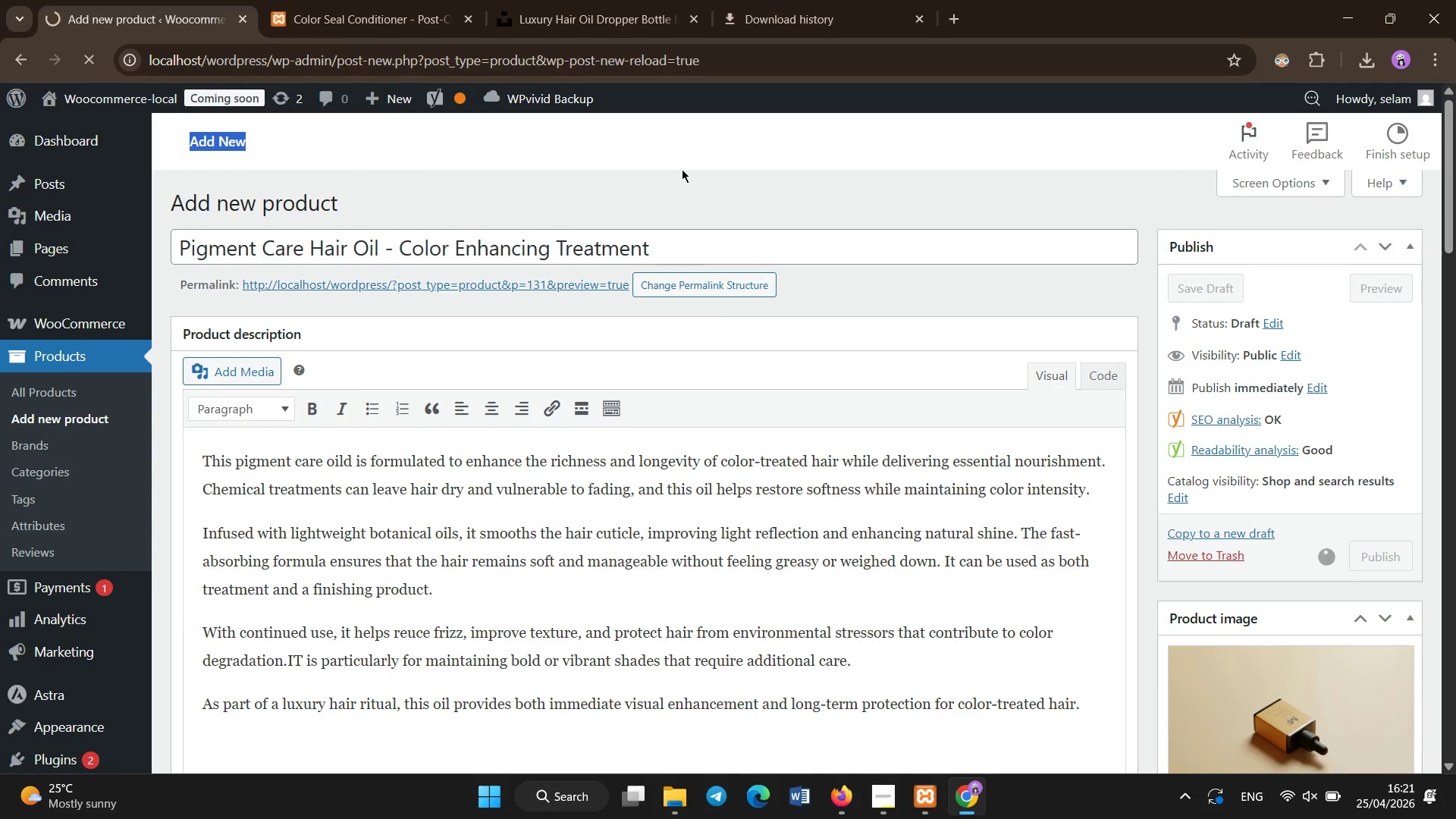 
left_click([695, 272])
 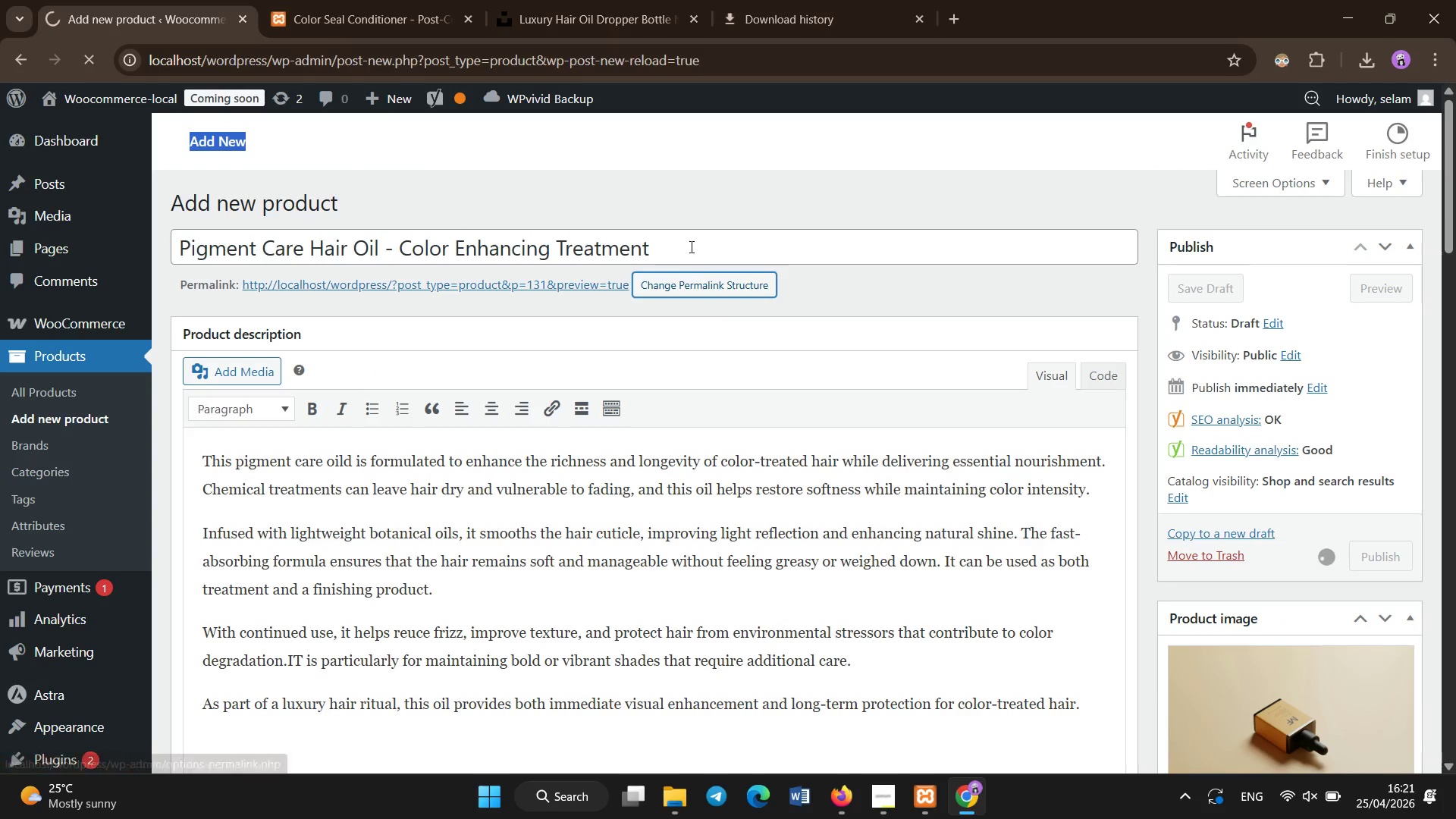 
left_click([692, 209])
 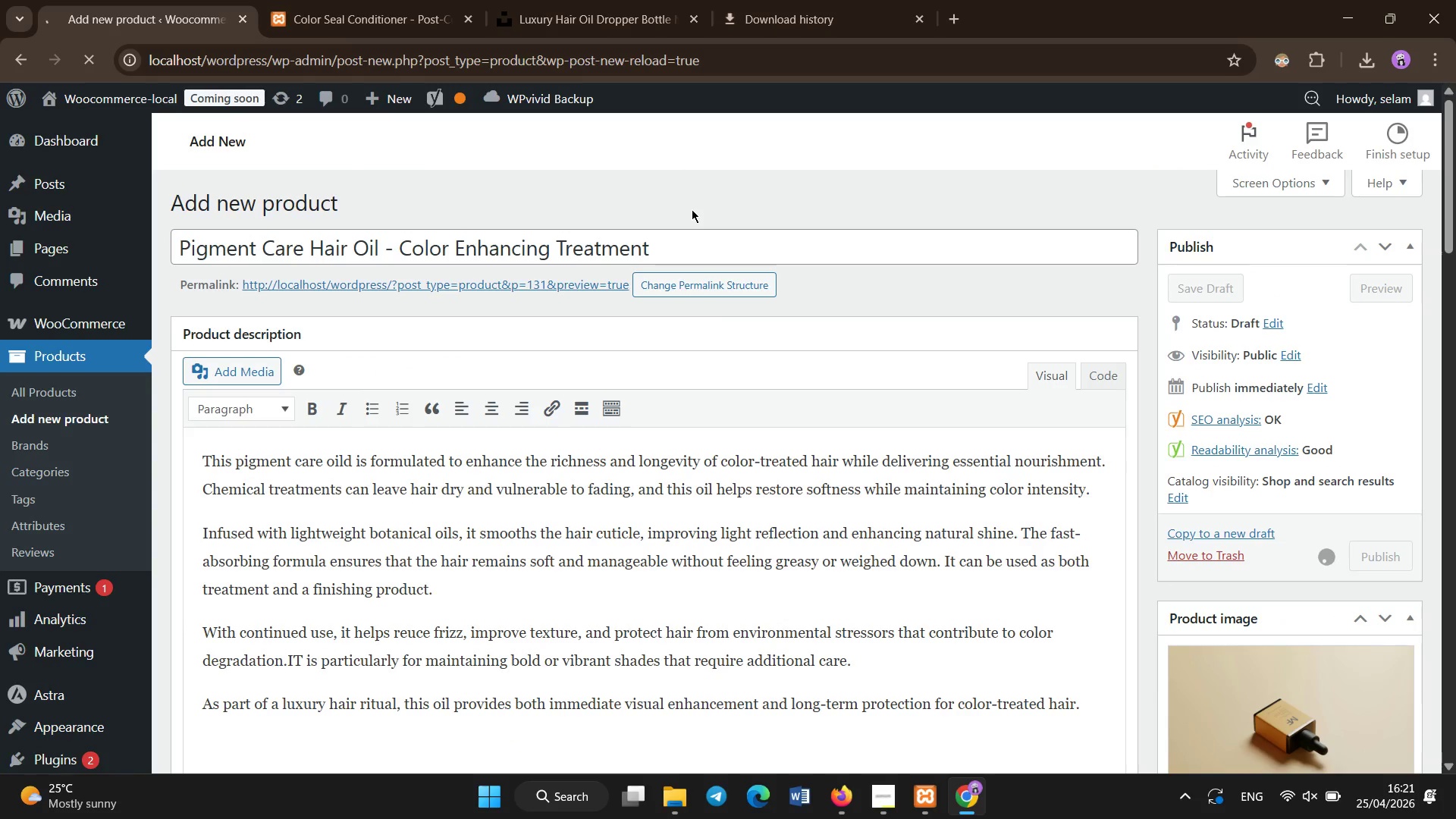 
left_click([658, 158])
 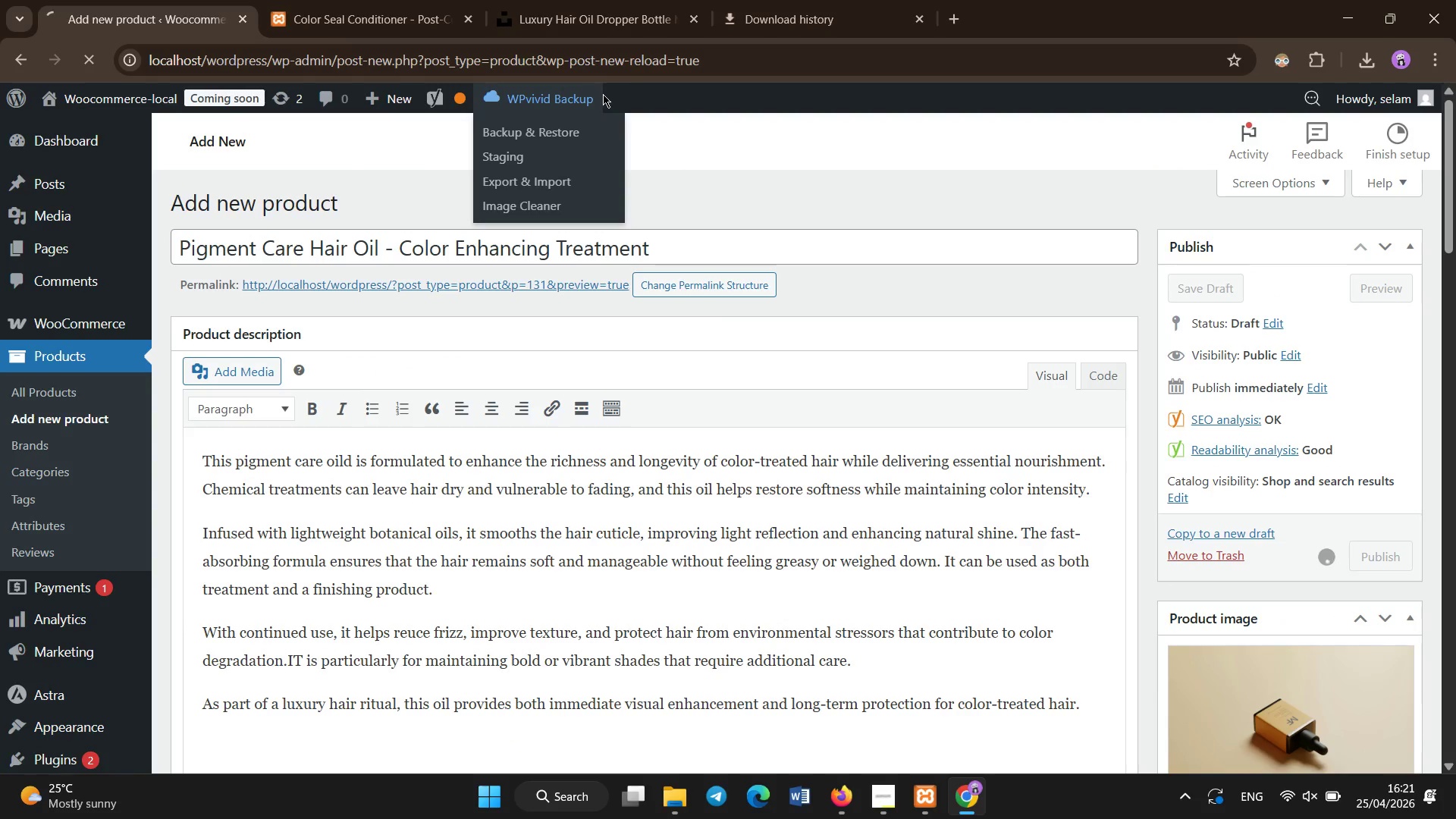 
left_click([623, 0])
 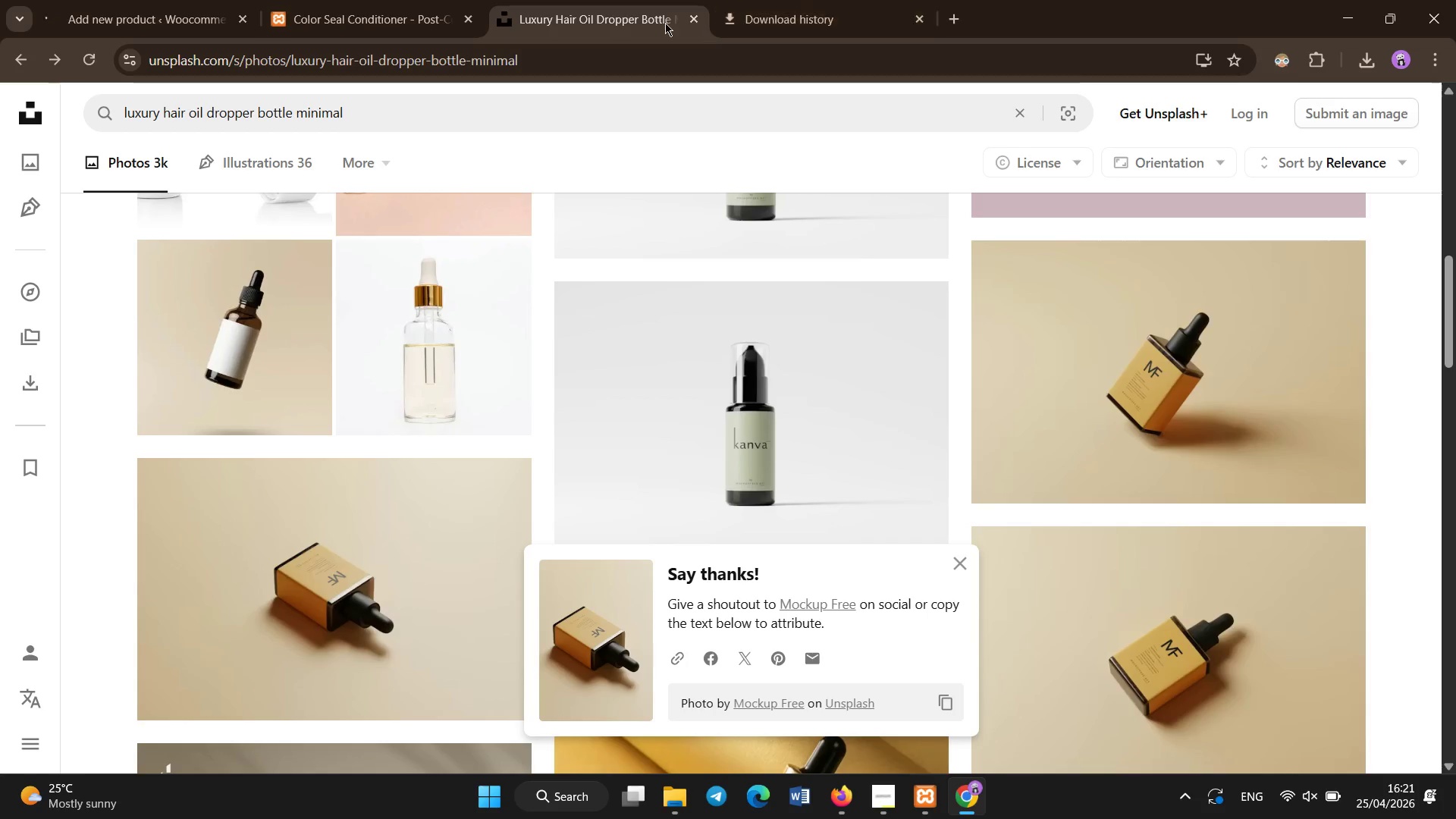 
left_click([419, 0])
 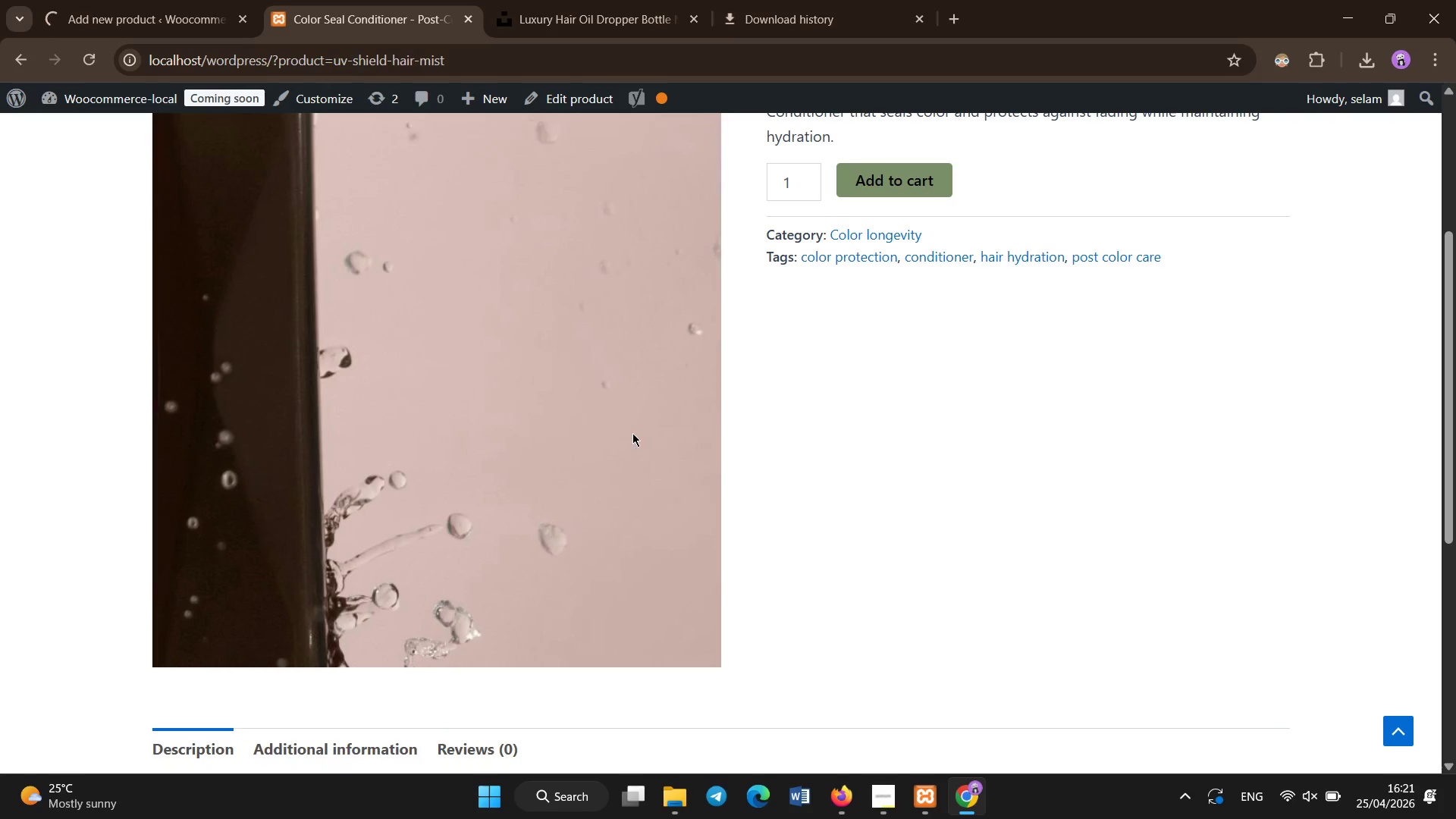 
left_click_drag(start_coordinate=[612, 311], to_coordinate=[283, 392])
 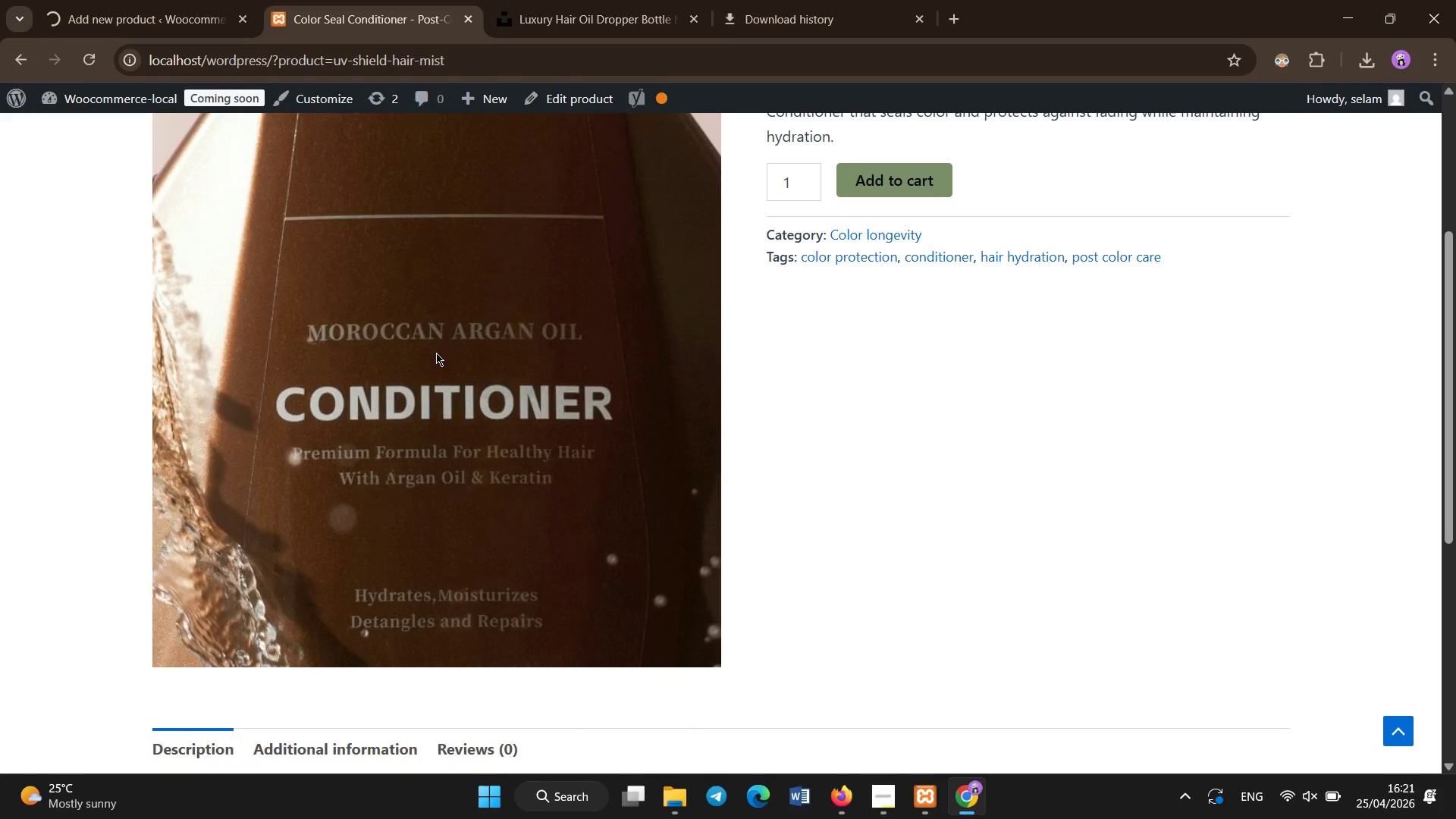 
scroll: coordinate [904, 558], scroll_direction: up, amount: 8.0
 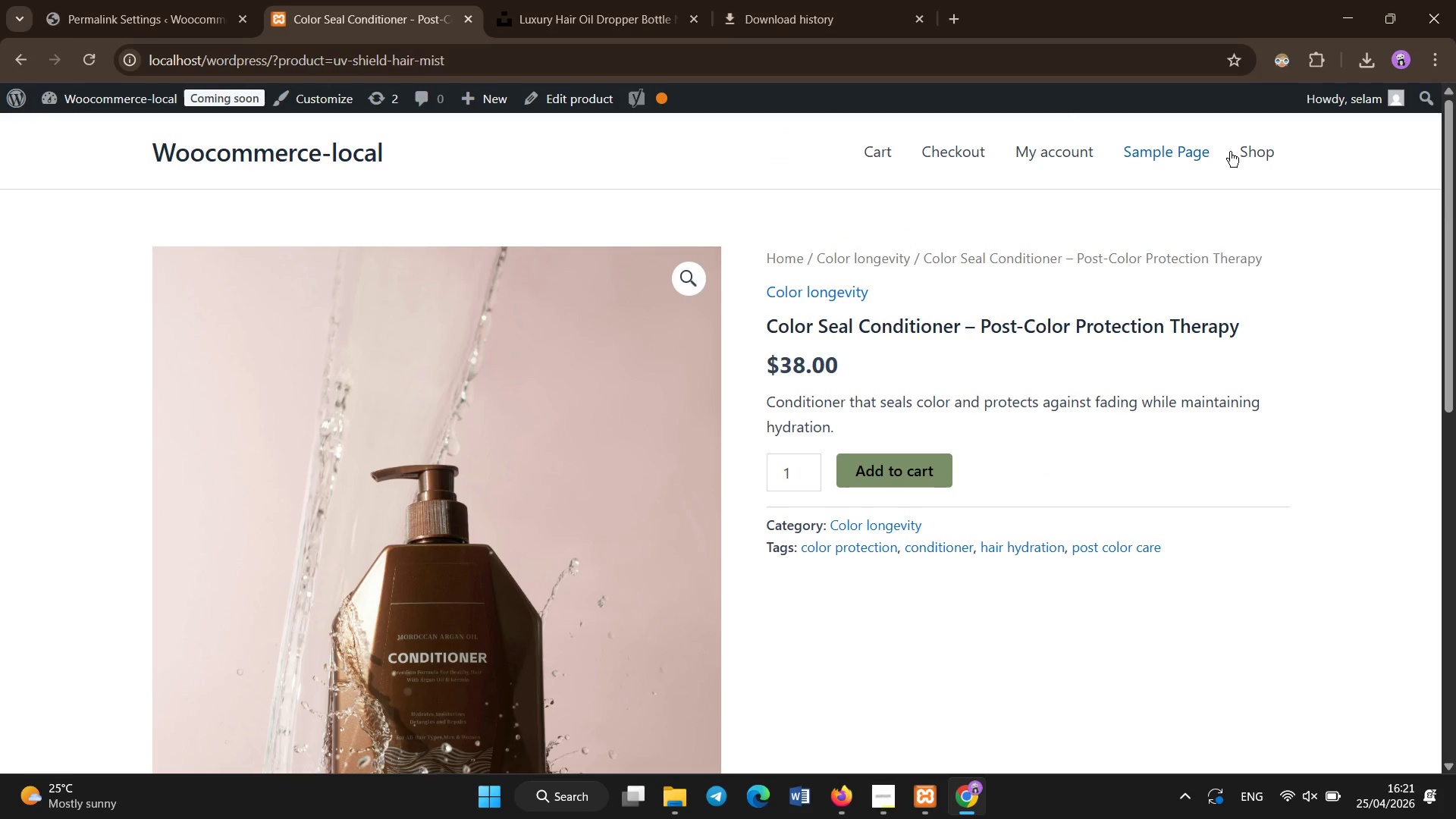 
left_click([1239, 149])
 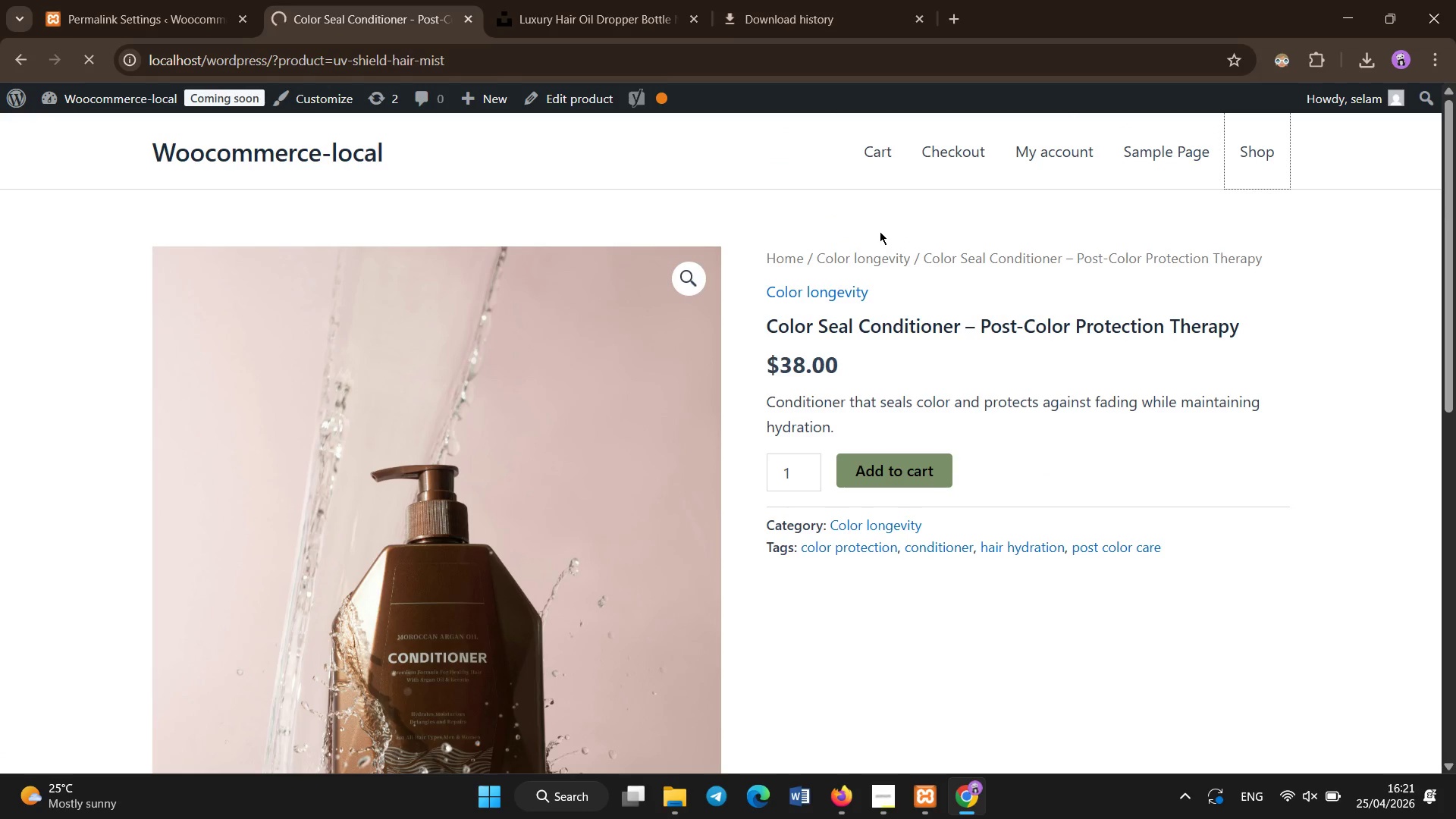 
left_click([92, 0])
 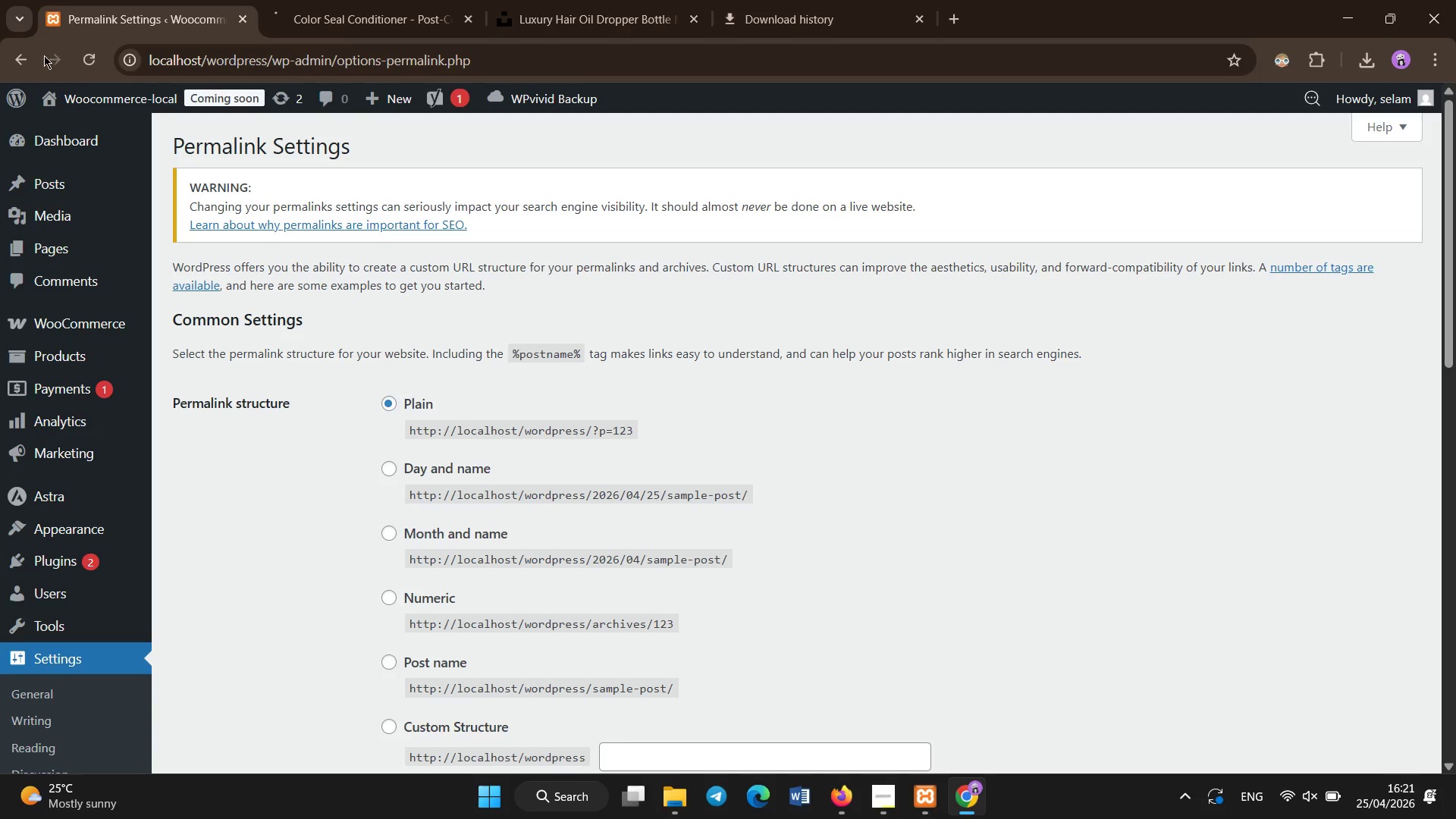 
left_click([32, 58])
 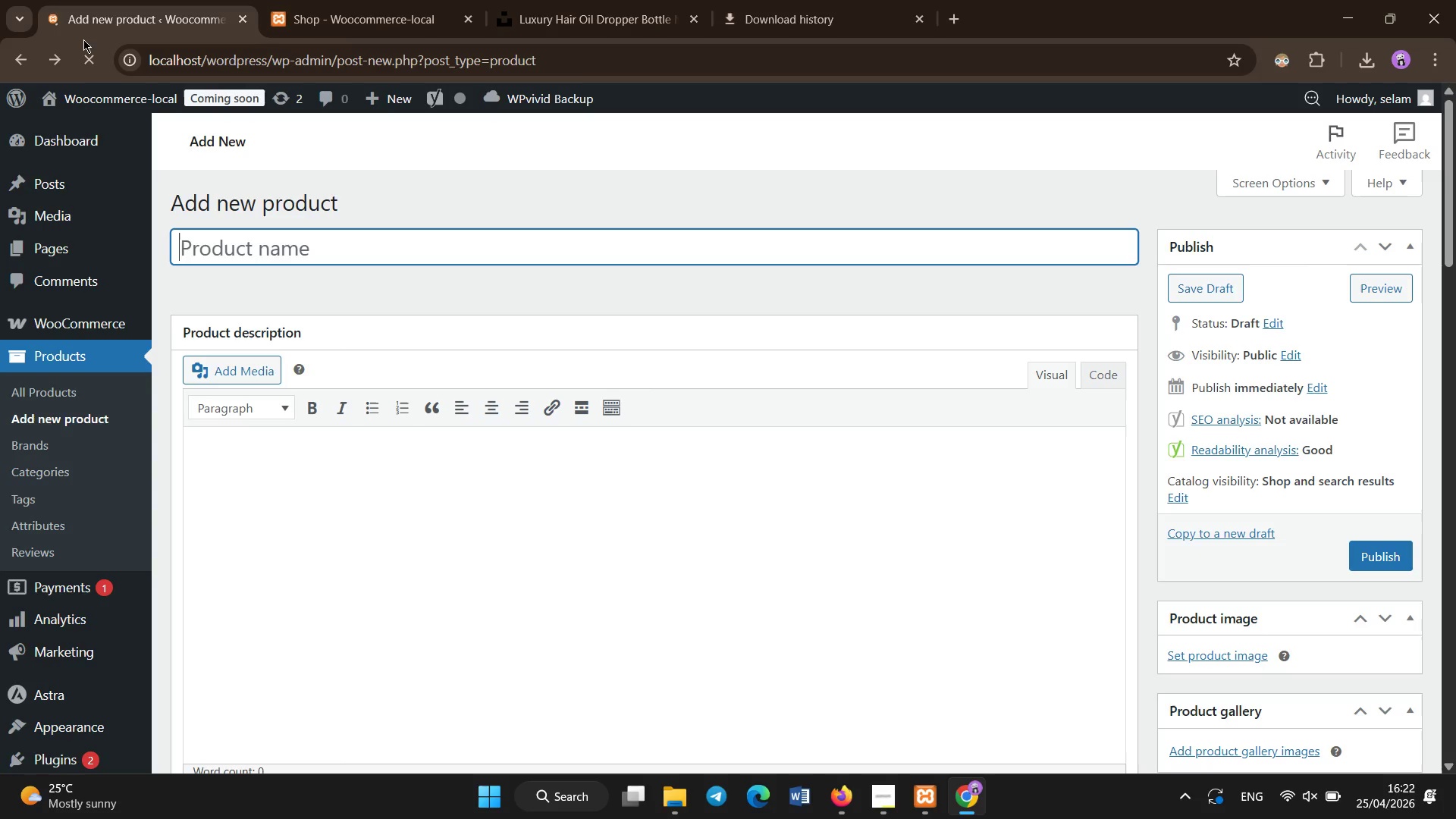 
wait(24.25)
 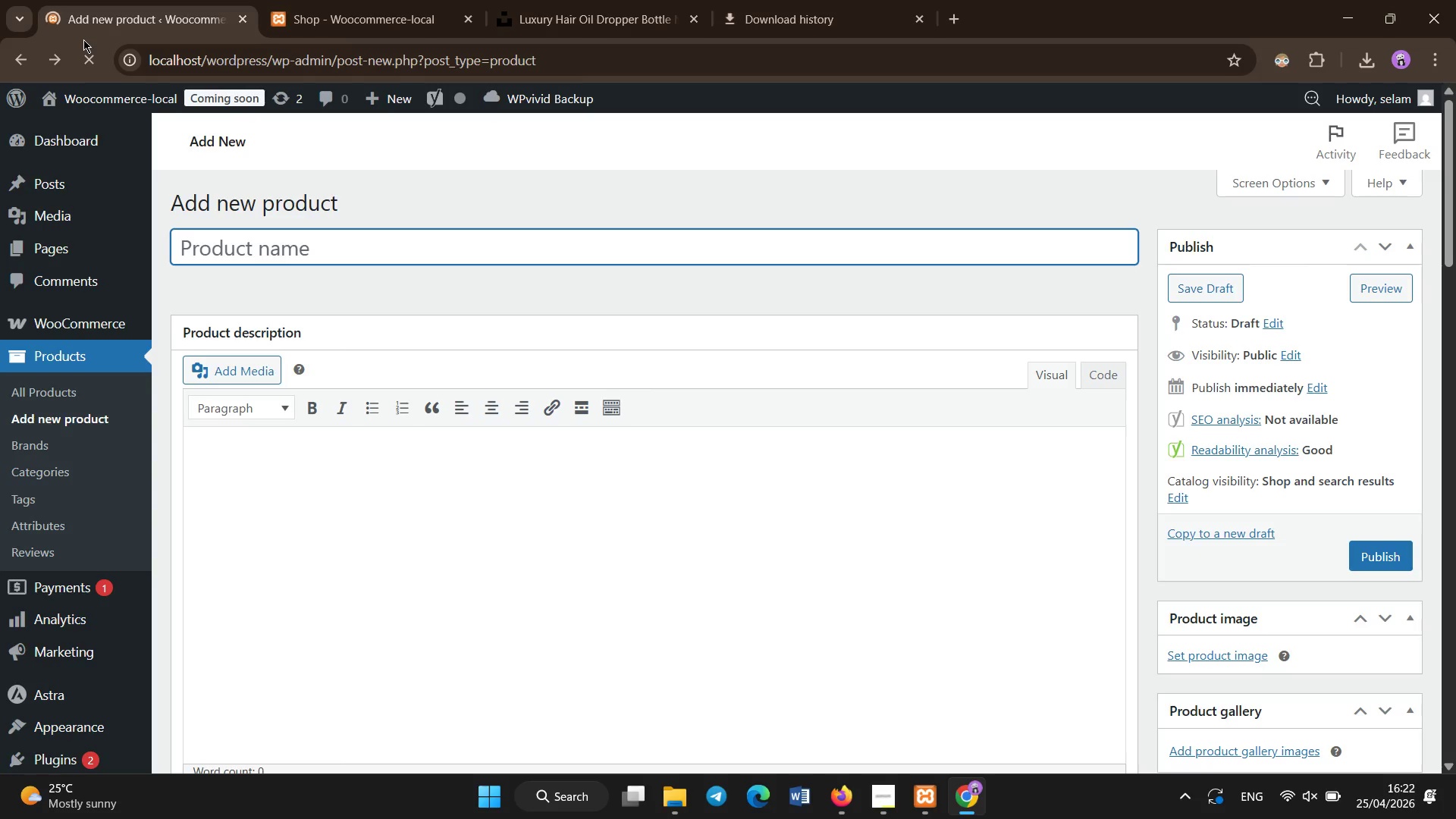 
type(Post-Color Ritual Kit -Cu)
key(Backspace)
key(Backspace)
key(Backspace)
type(- Customized Hair Recovery System)
 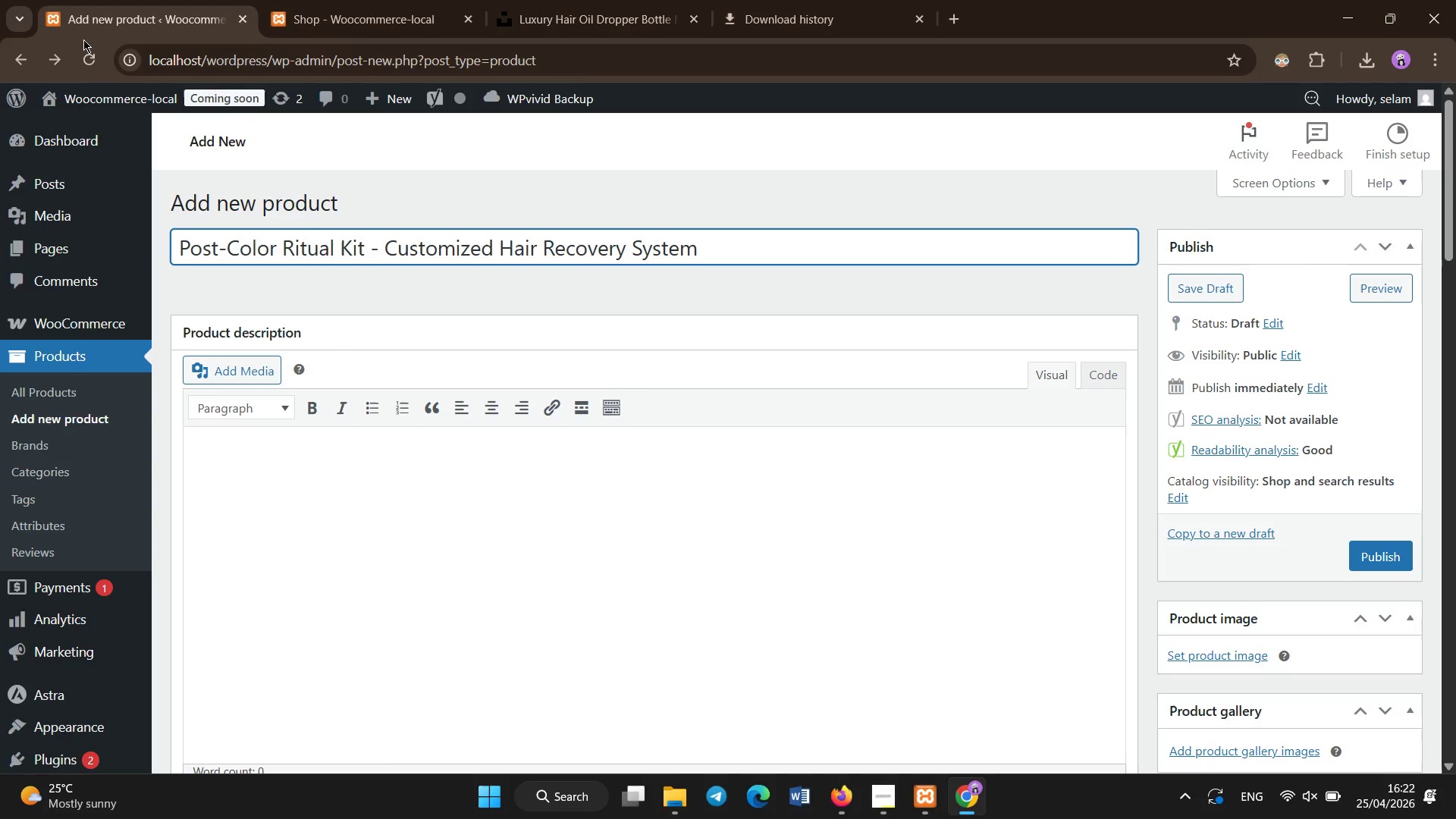 
scroll: coordinate [361, 466], scroll_direction: down, amount: 11.0
 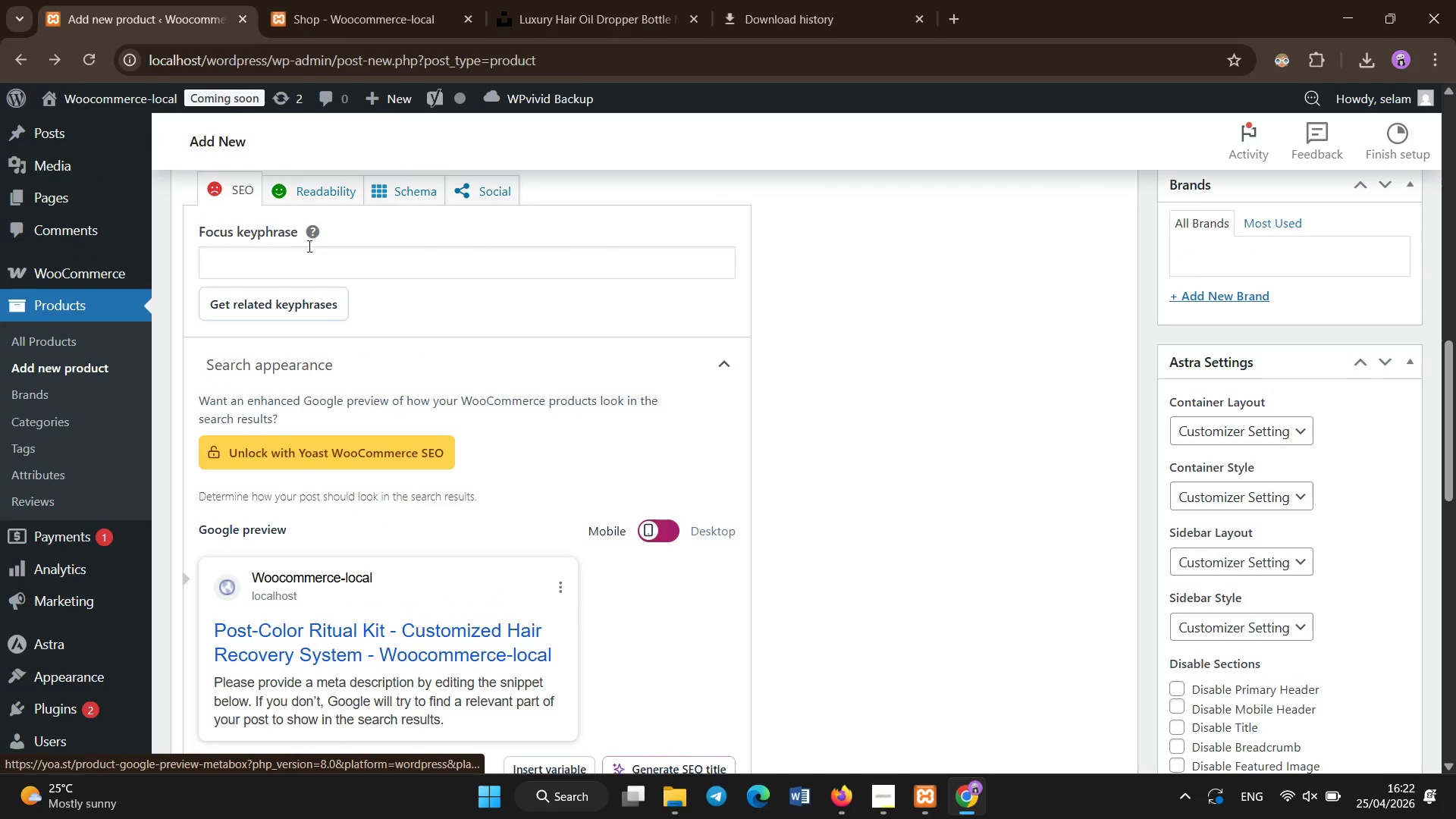 
left_click([309, 246])
 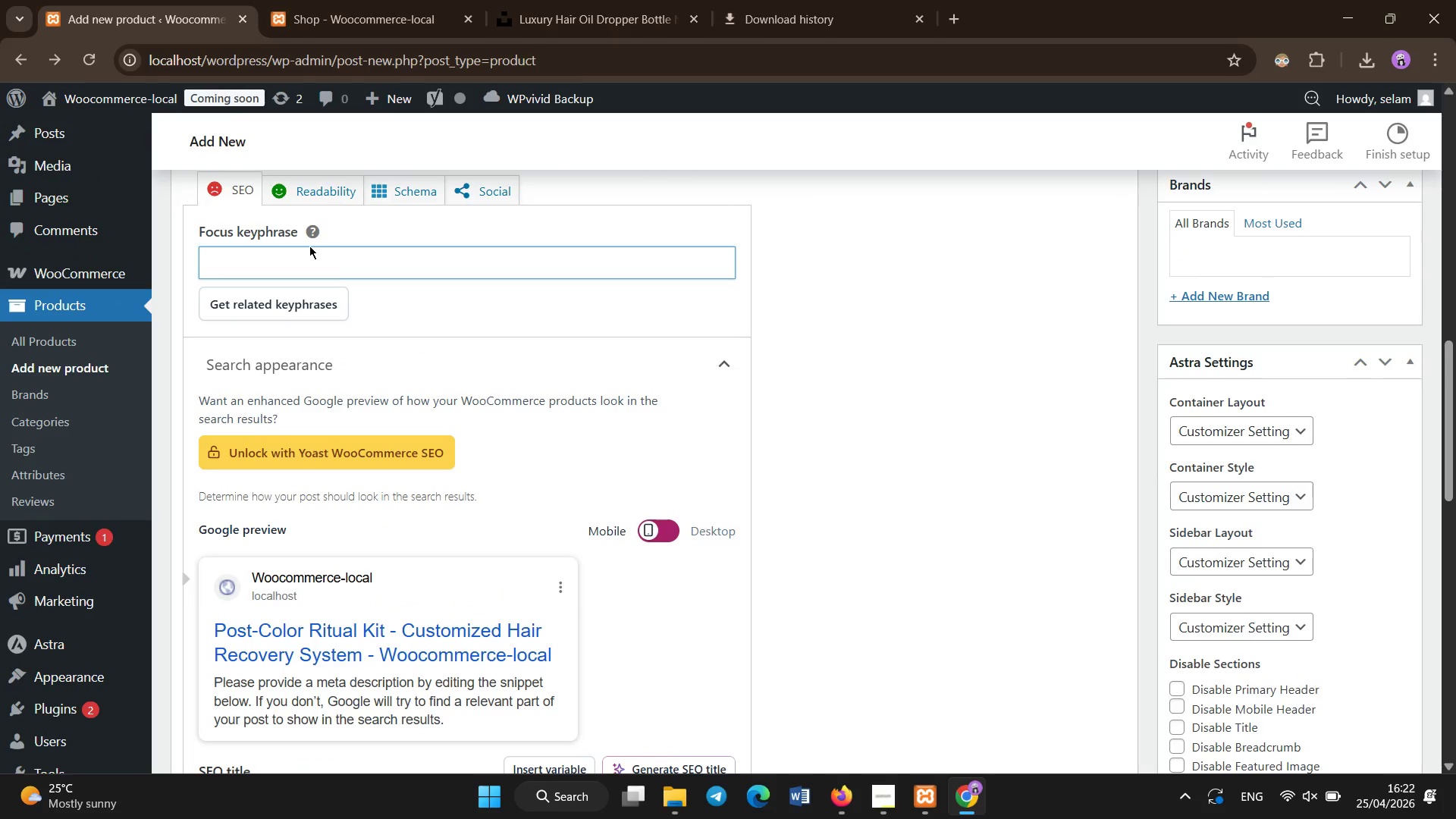 
type(post-color-ritual-kit)
 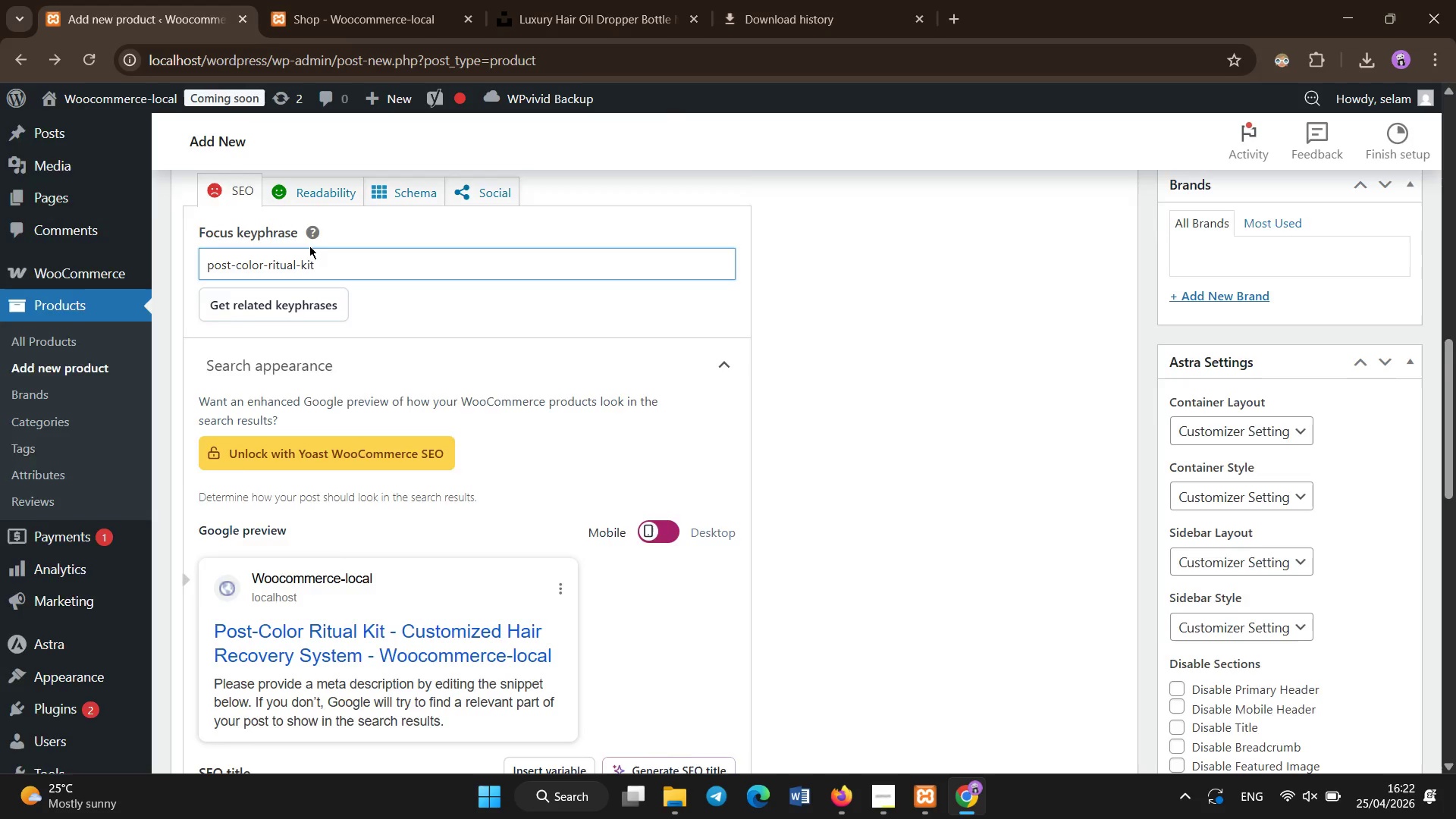 
scroll: coordinate [309, 246], scroll_direction: down, amount: 1.0
 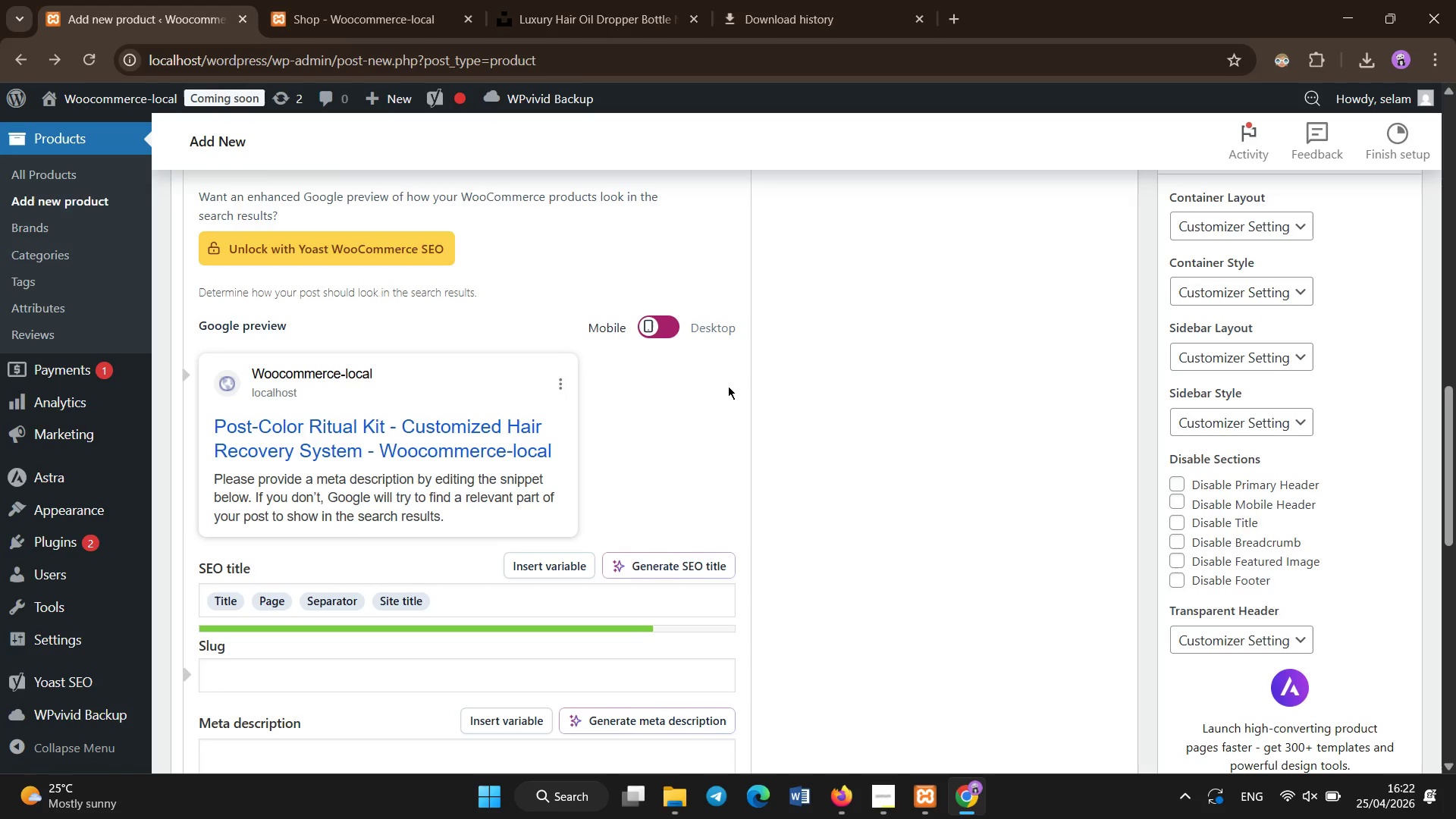 
scroll: coordinate [710, 360], scroll_direction: up, amount: 8.0
 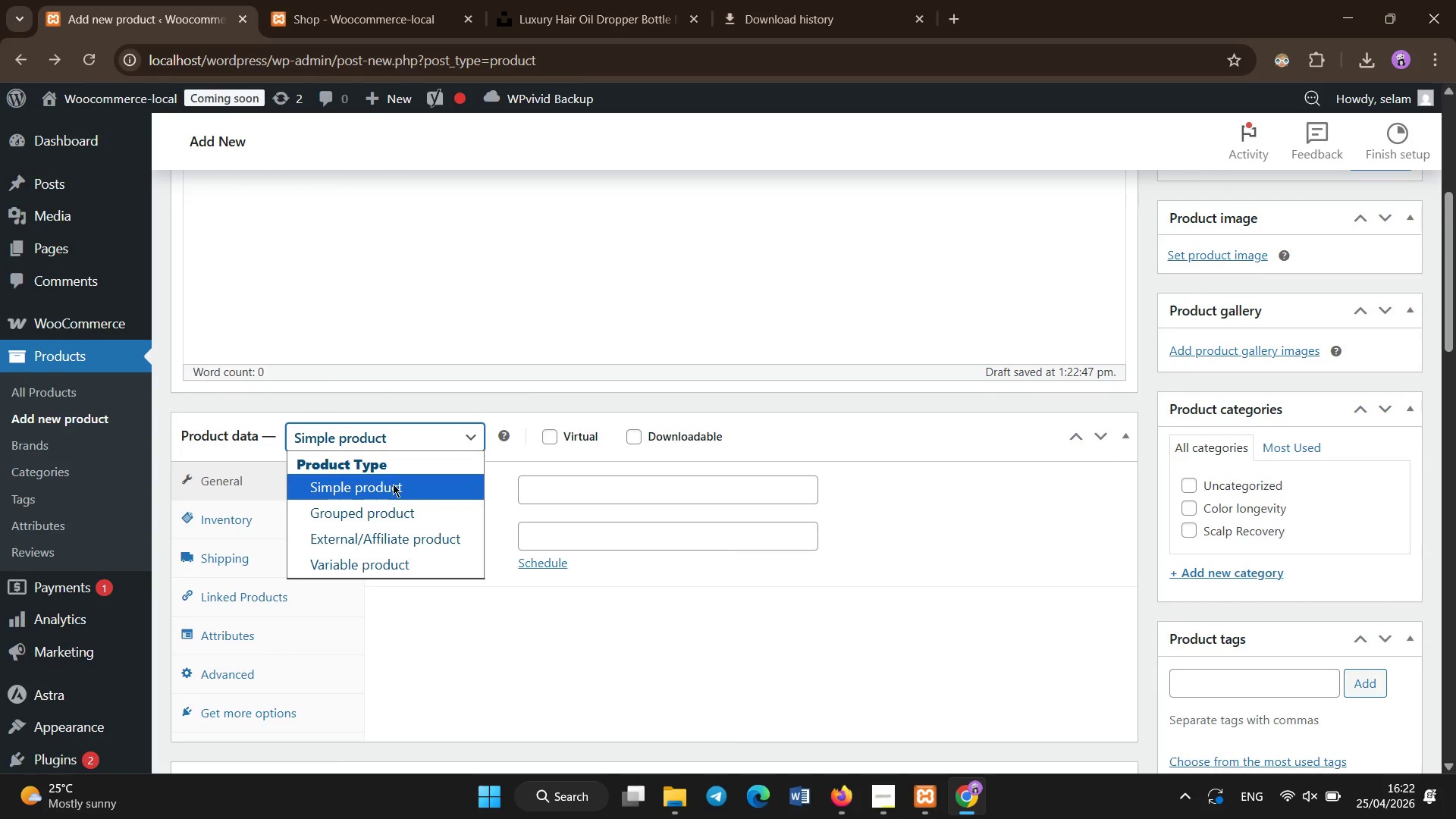 
left_click([350, 569])
 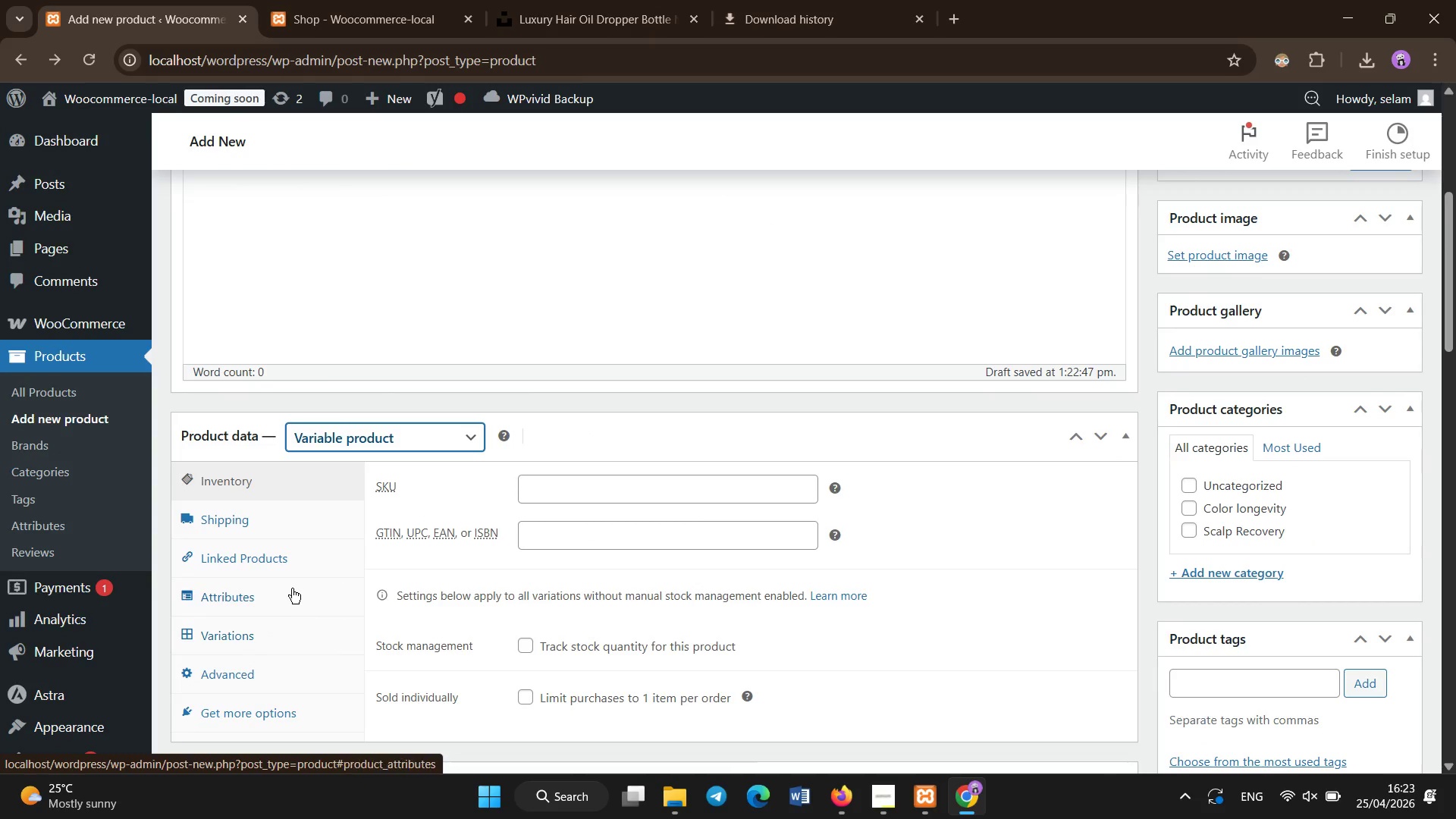 
left_click([298, 602])
 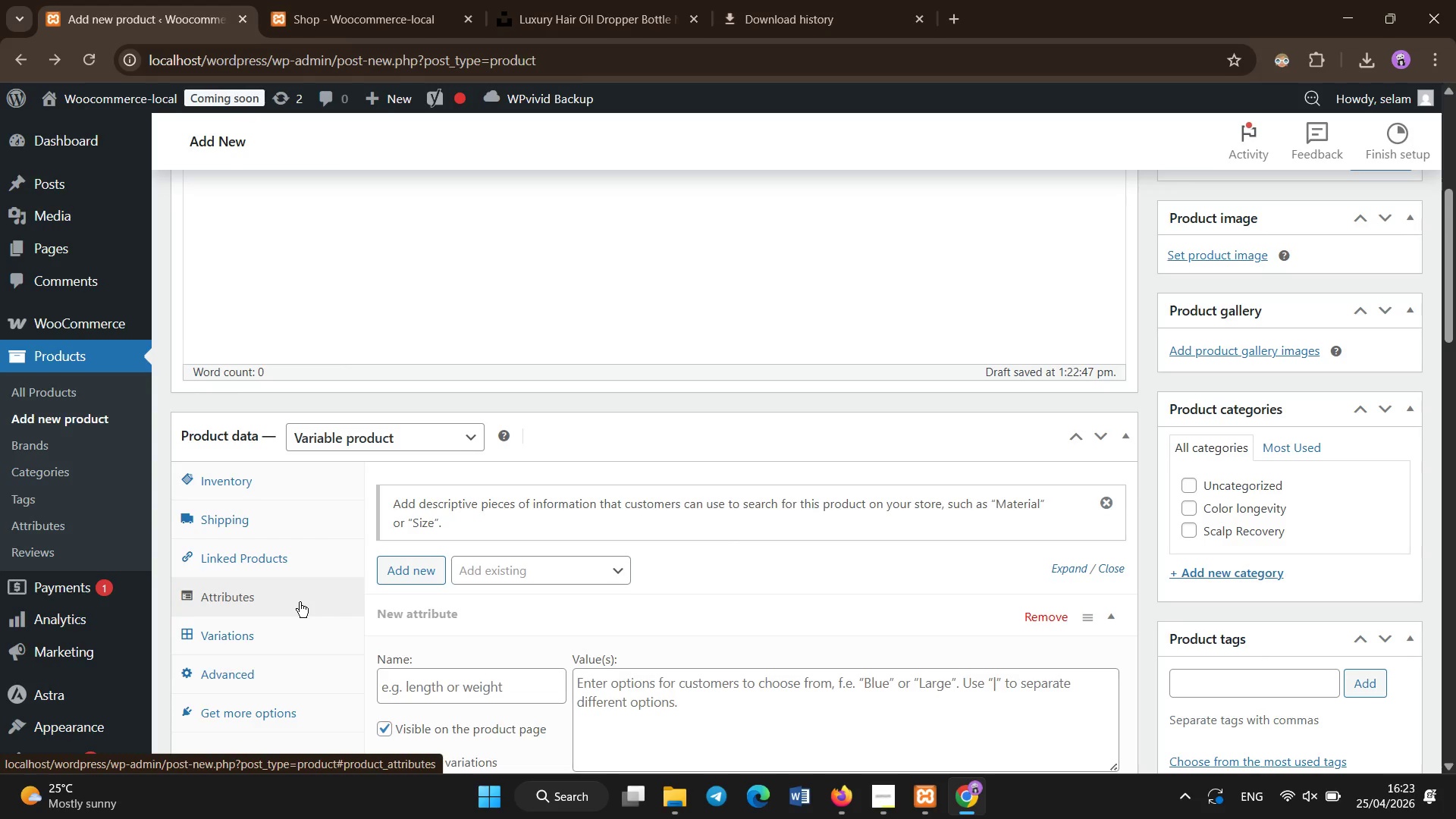 
scroll: coordinate [326, 670], scroll_direction: down, amount: 1.0
 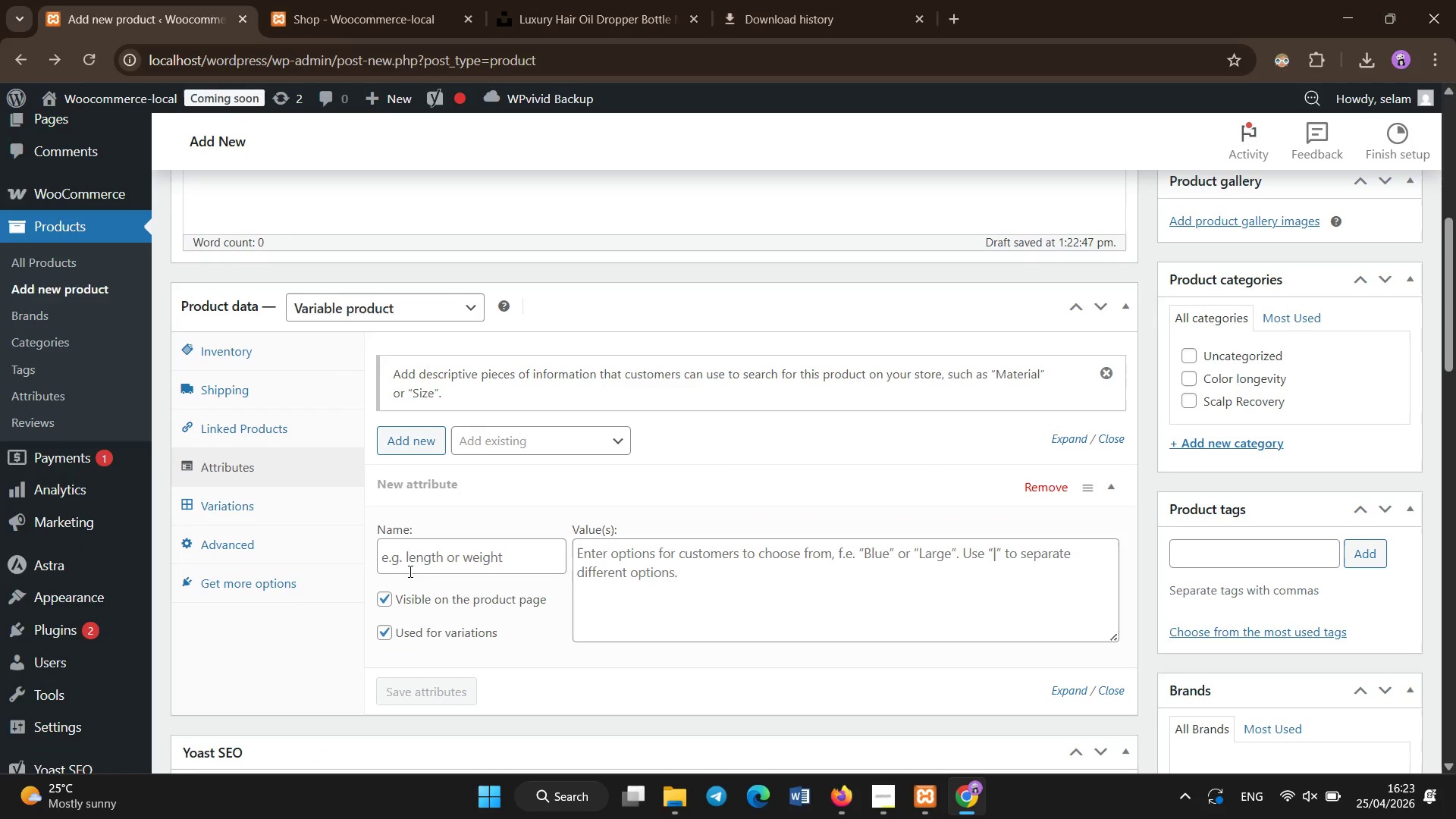 
left_click([417, 568])
 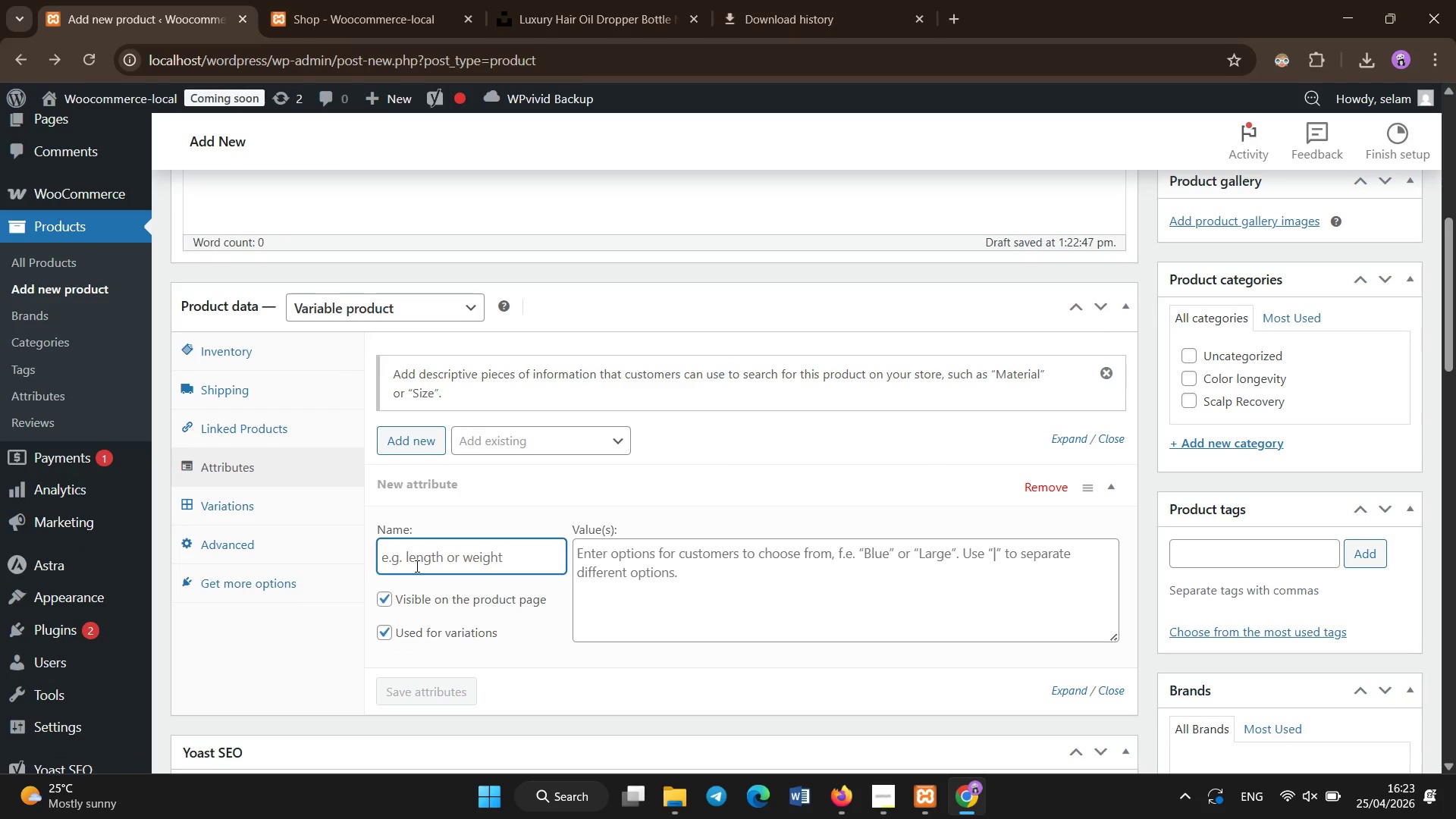 
hold_key(key=ShiftLeft, duration=1.53)
 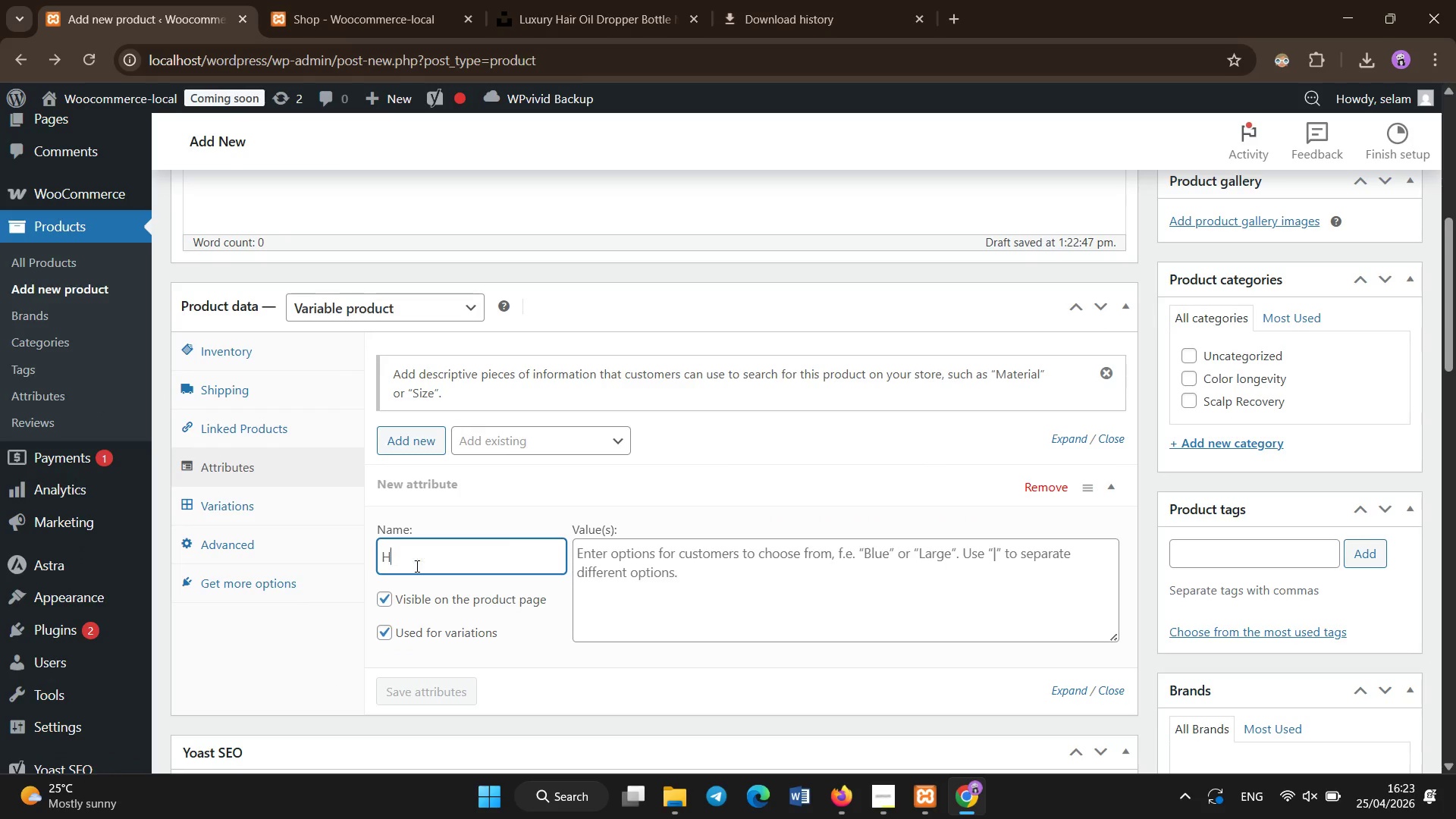 
type(Hair Porsosity)
 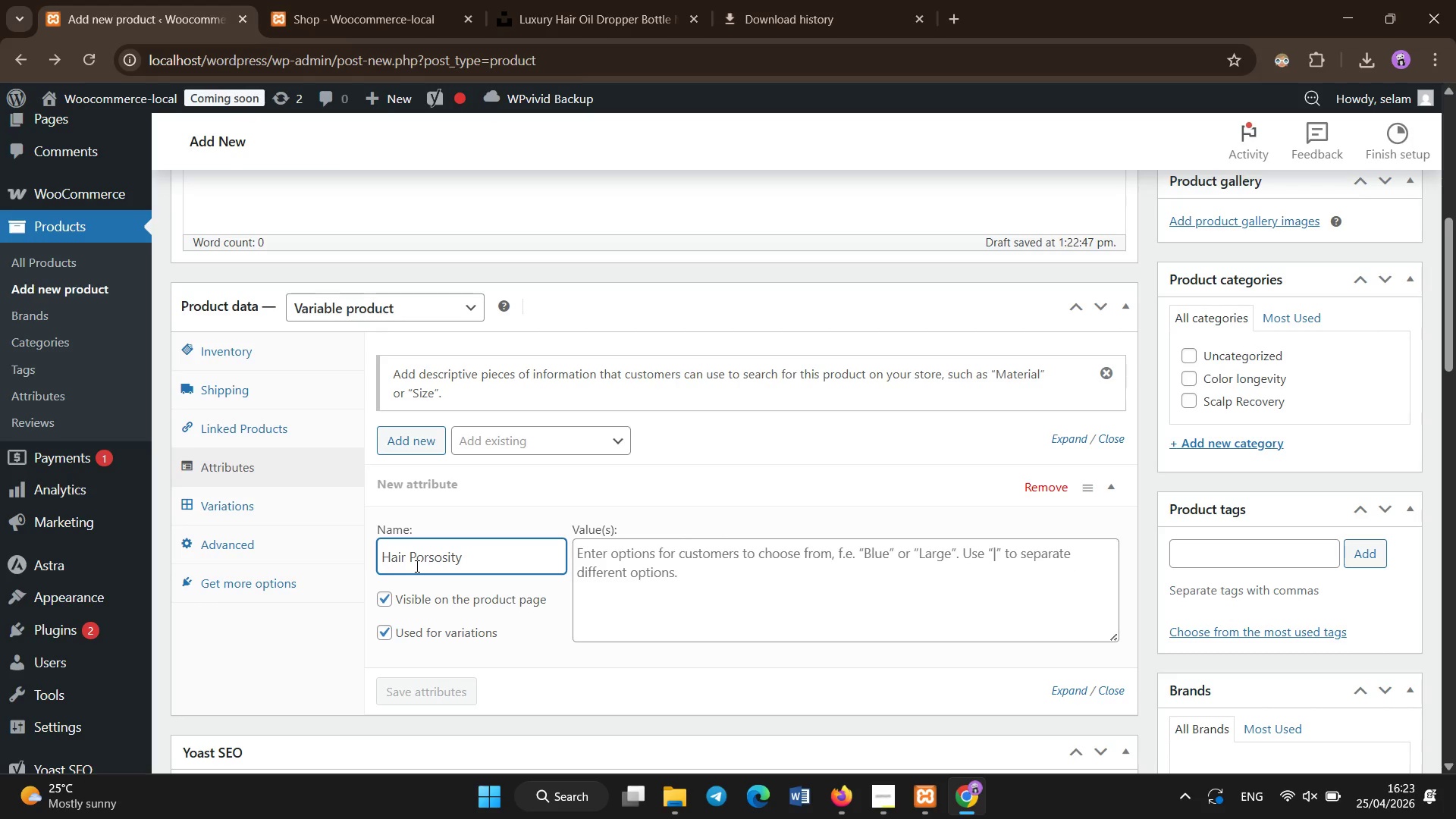 
left_click([749, 552])
 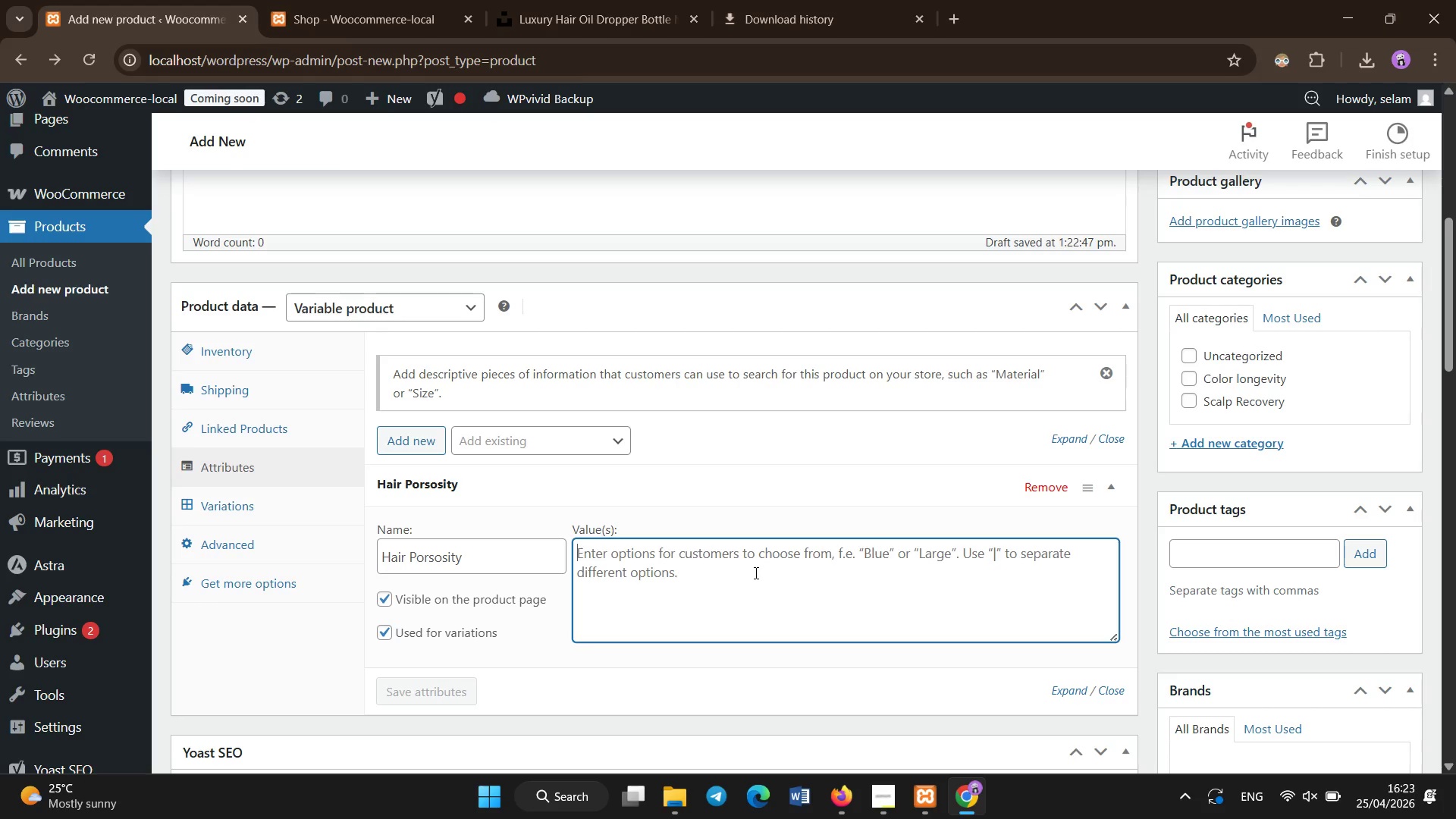 
type(Low | High)
 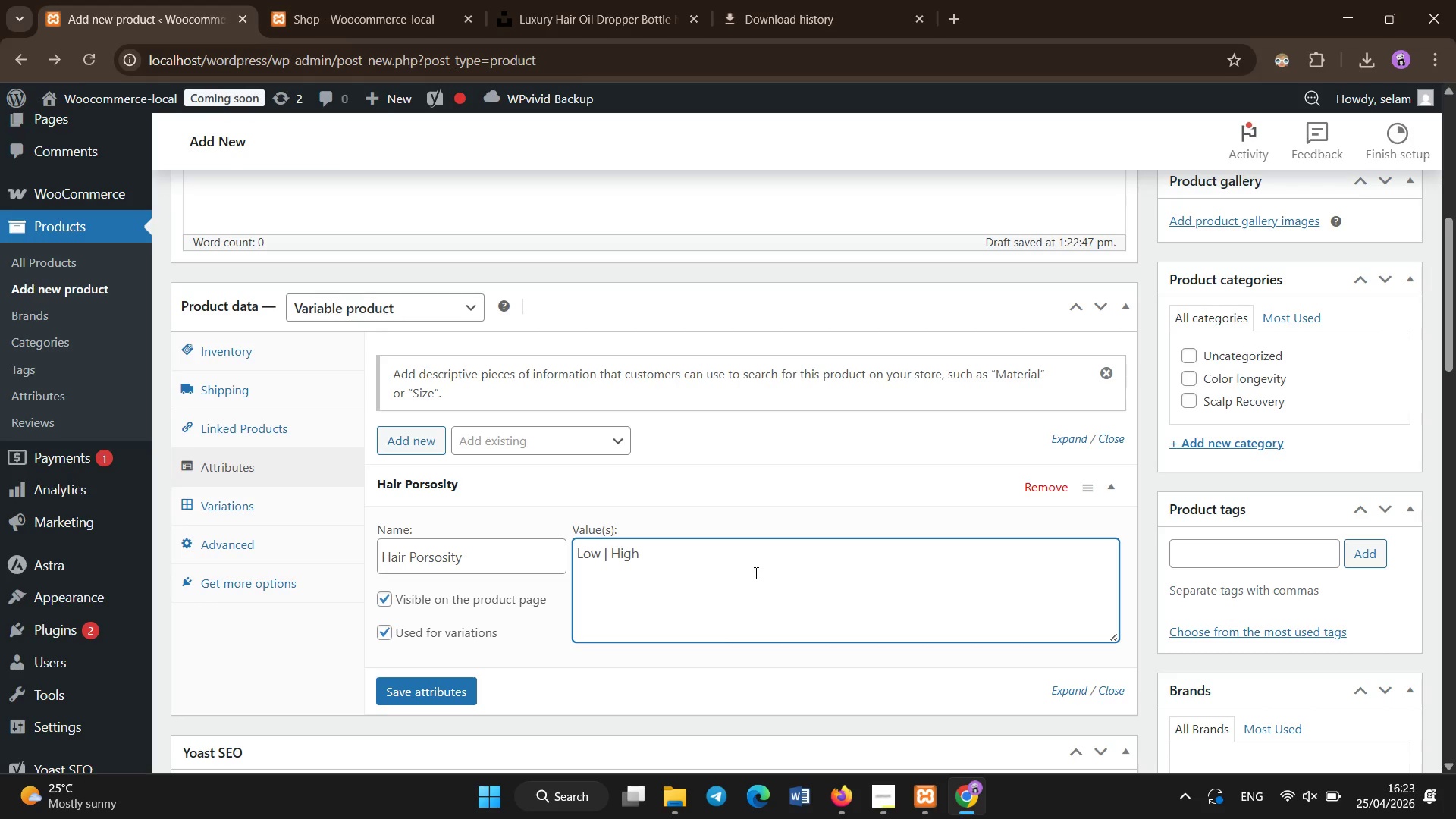 
left_click([444, 703])
 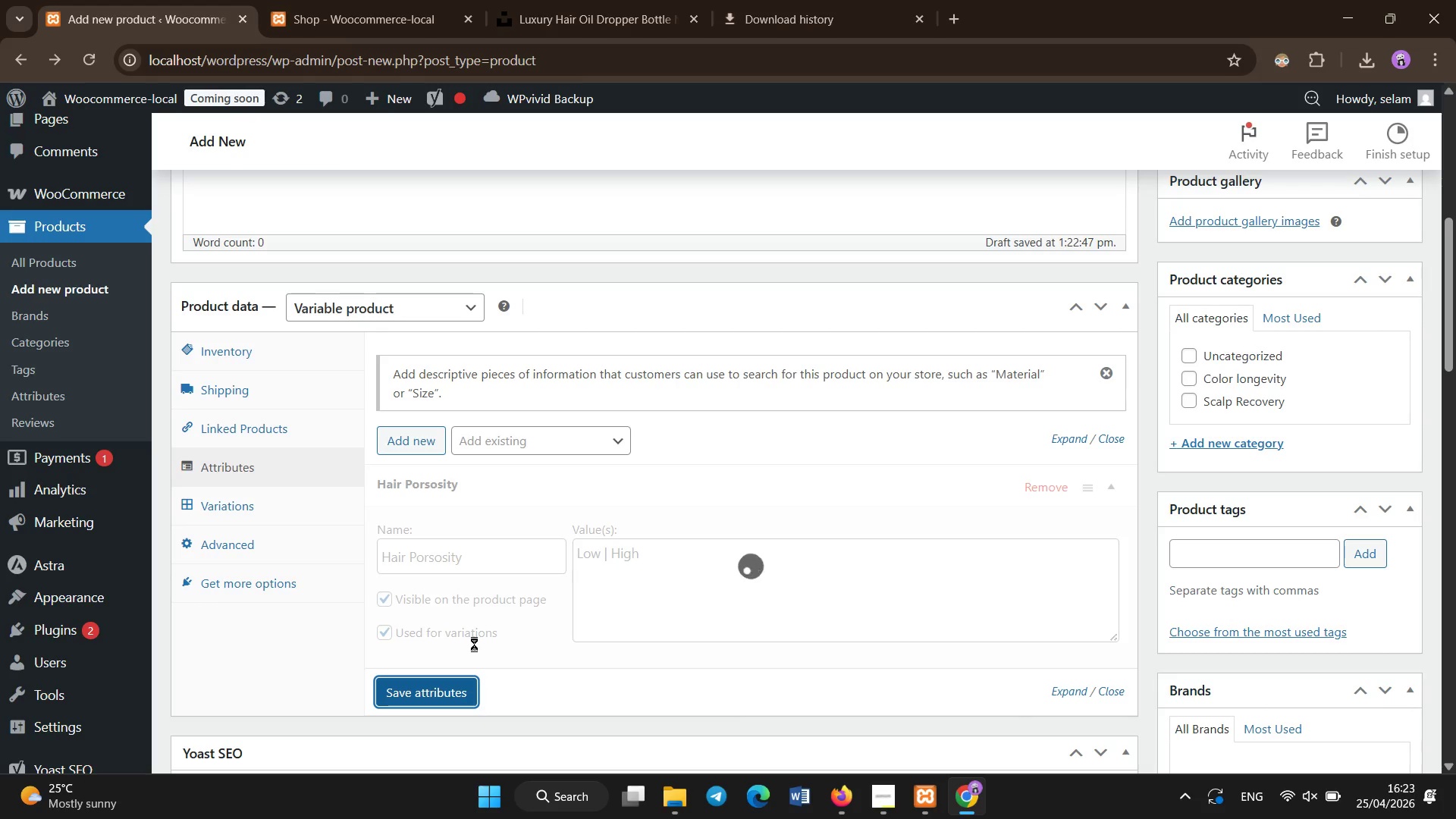 
wait(7.61)
 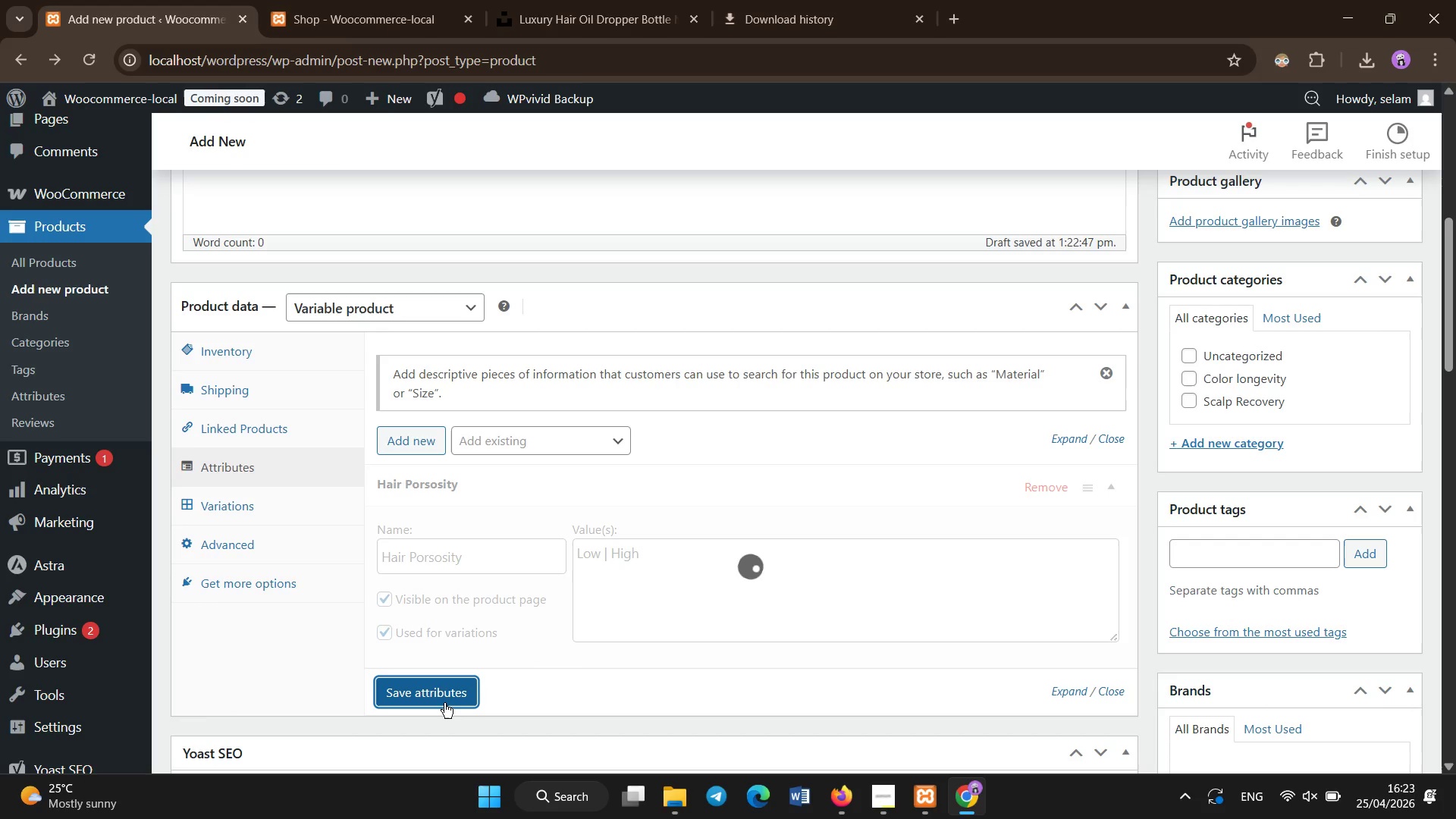 
left_click([691, 452])
 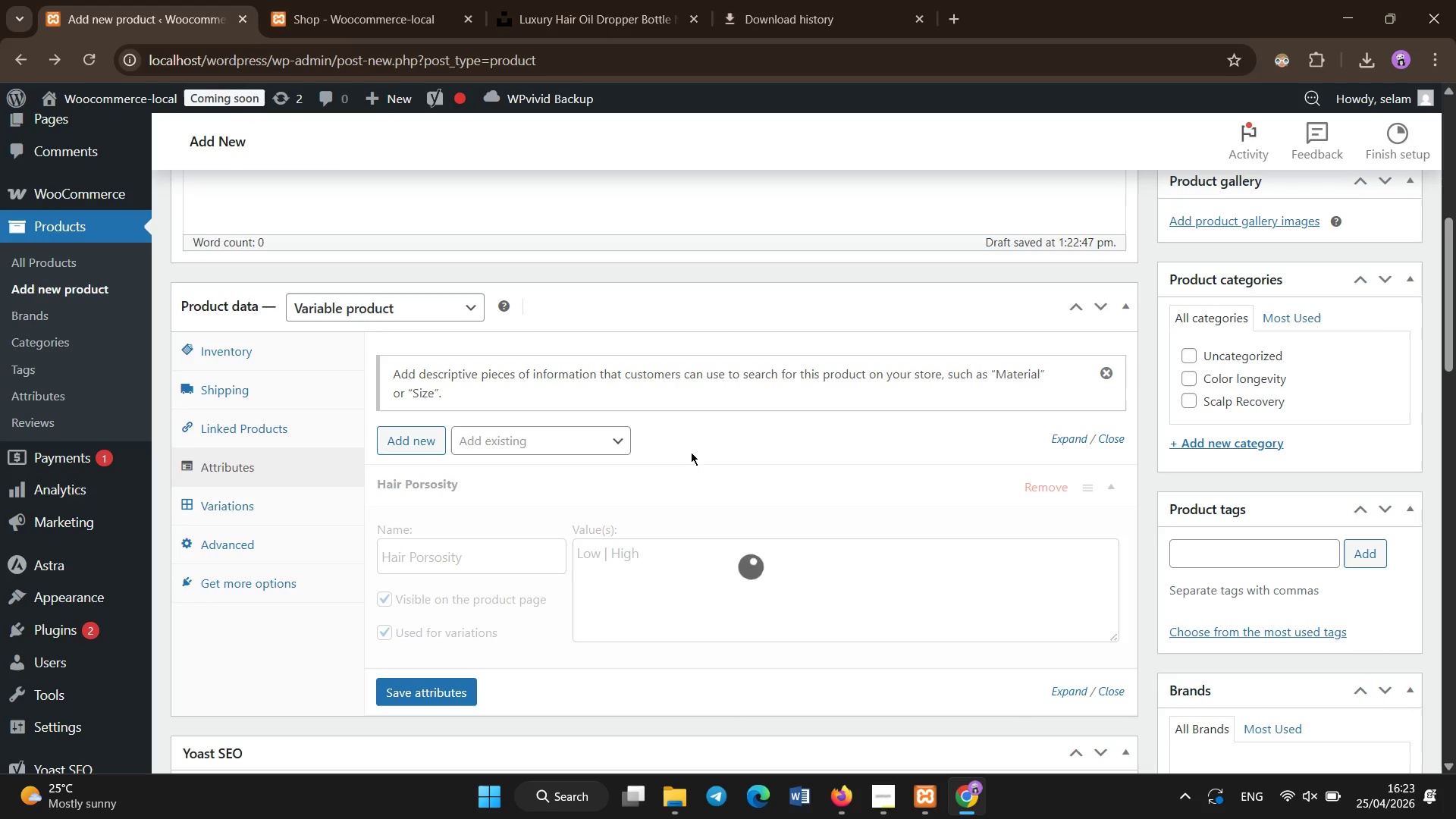 
left_click([691, 452])
 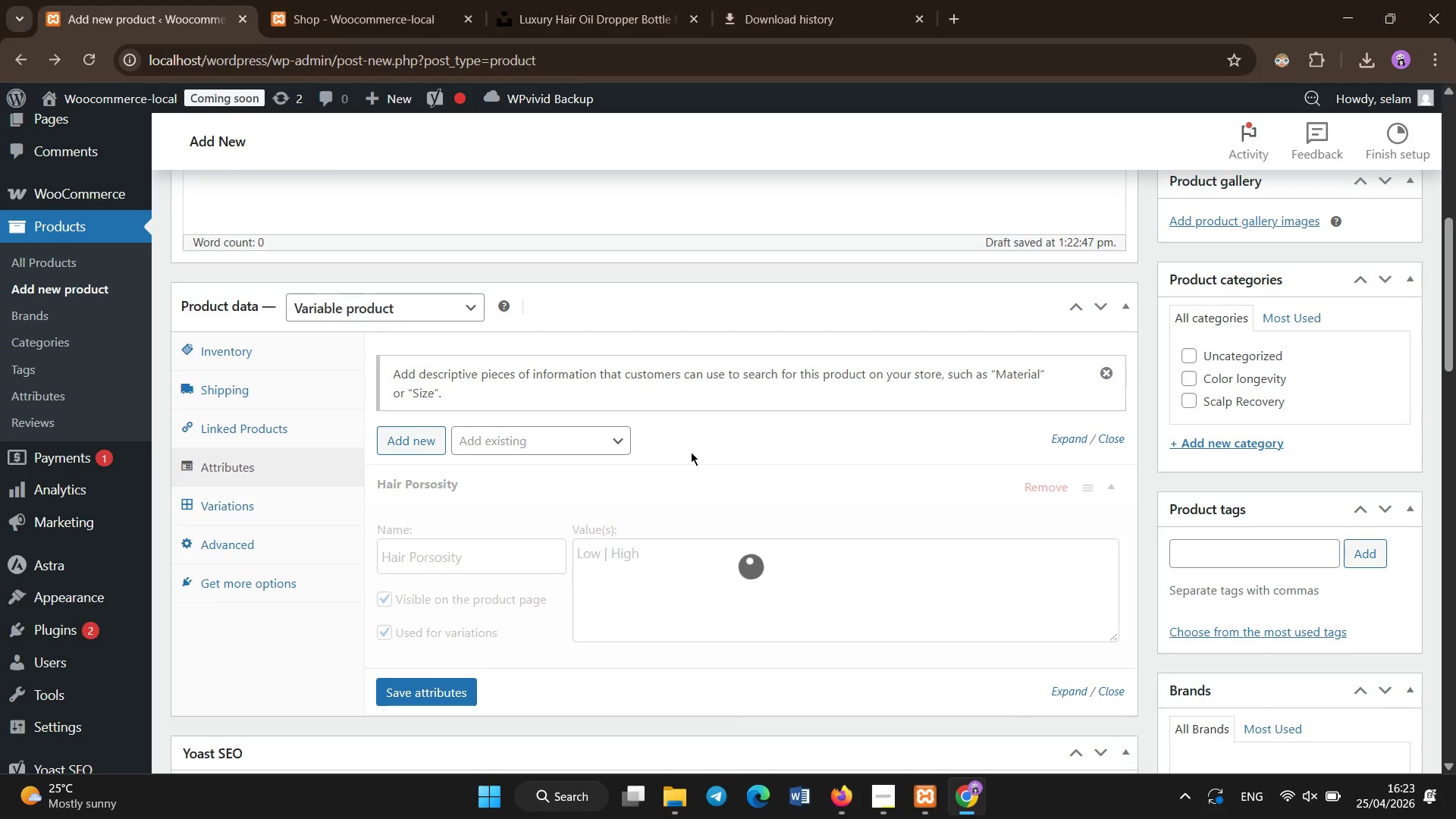 
left_click([691, 452])
 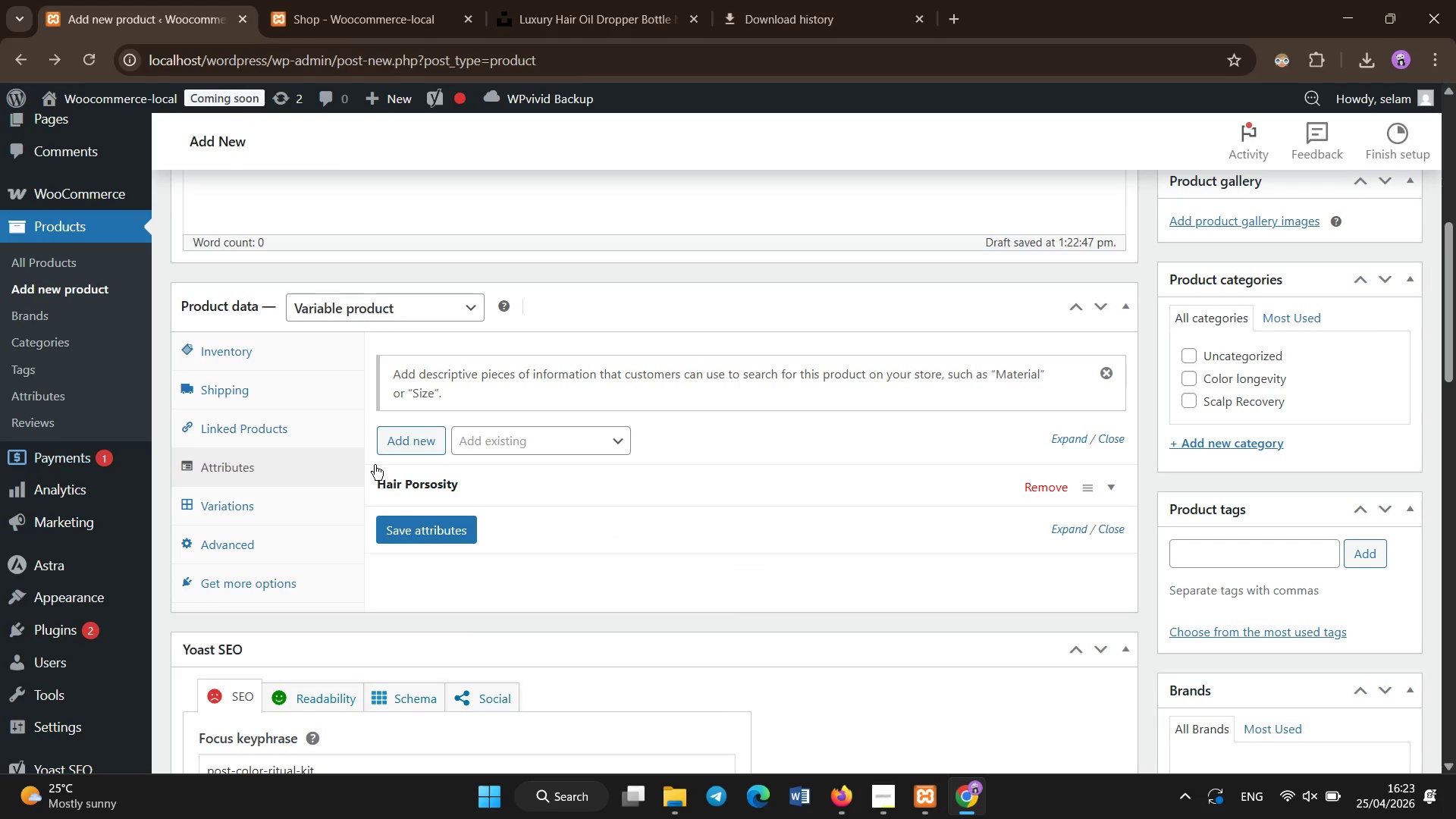 
left_click([403, 450])
 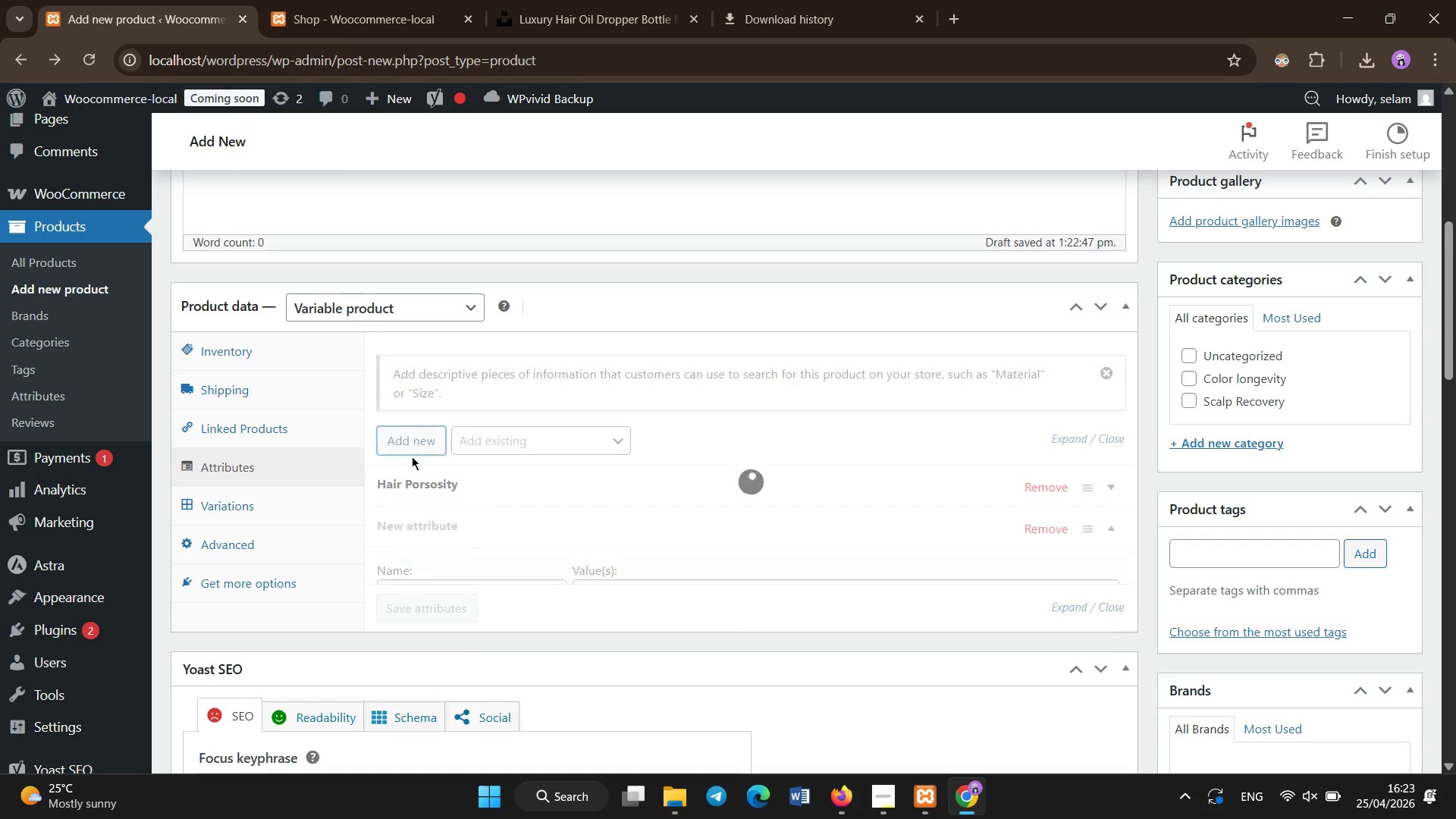 
left_click([460, 591])
 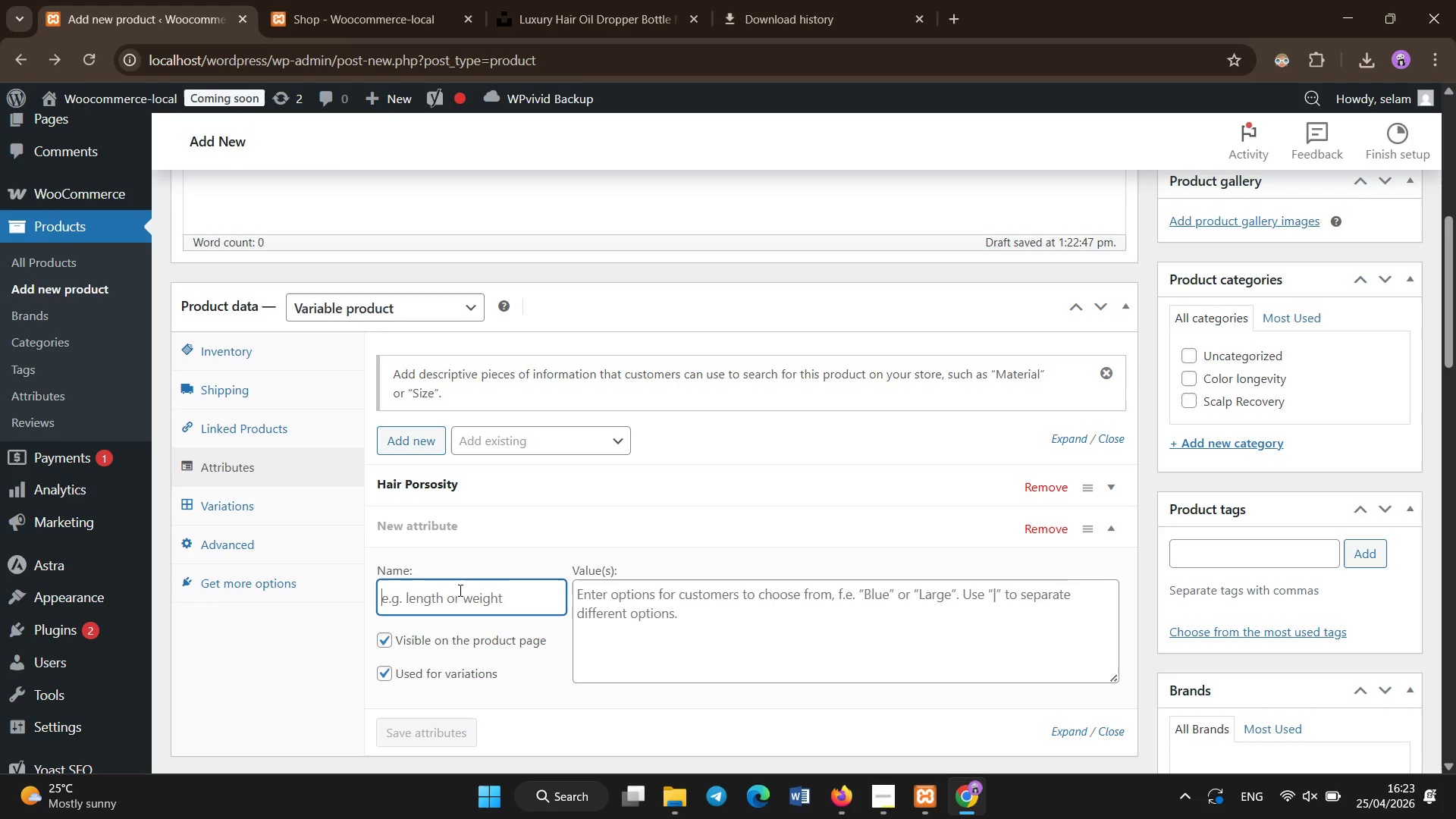 
type(Pigment Type)
 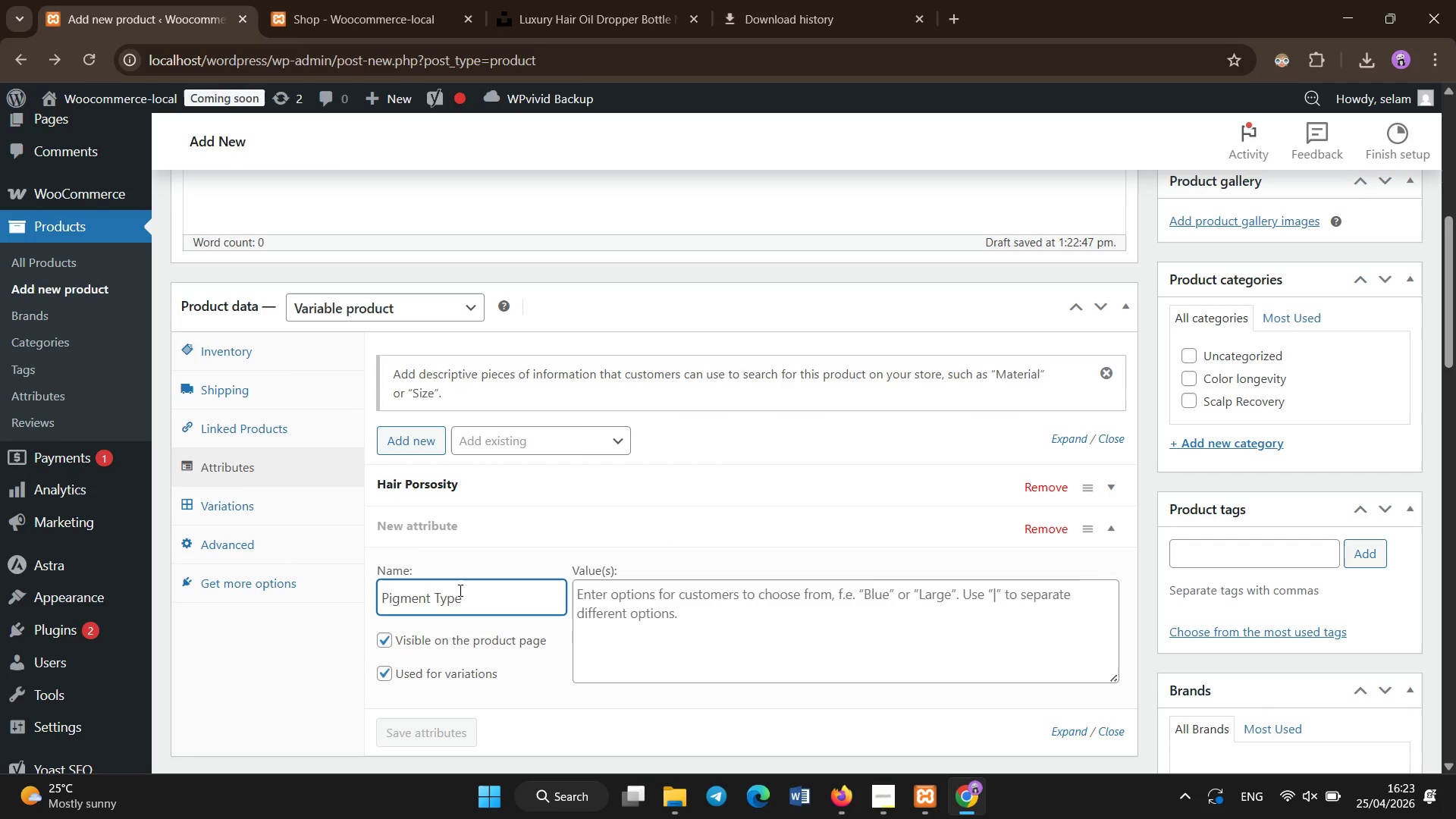 
left_click([669, 613])
 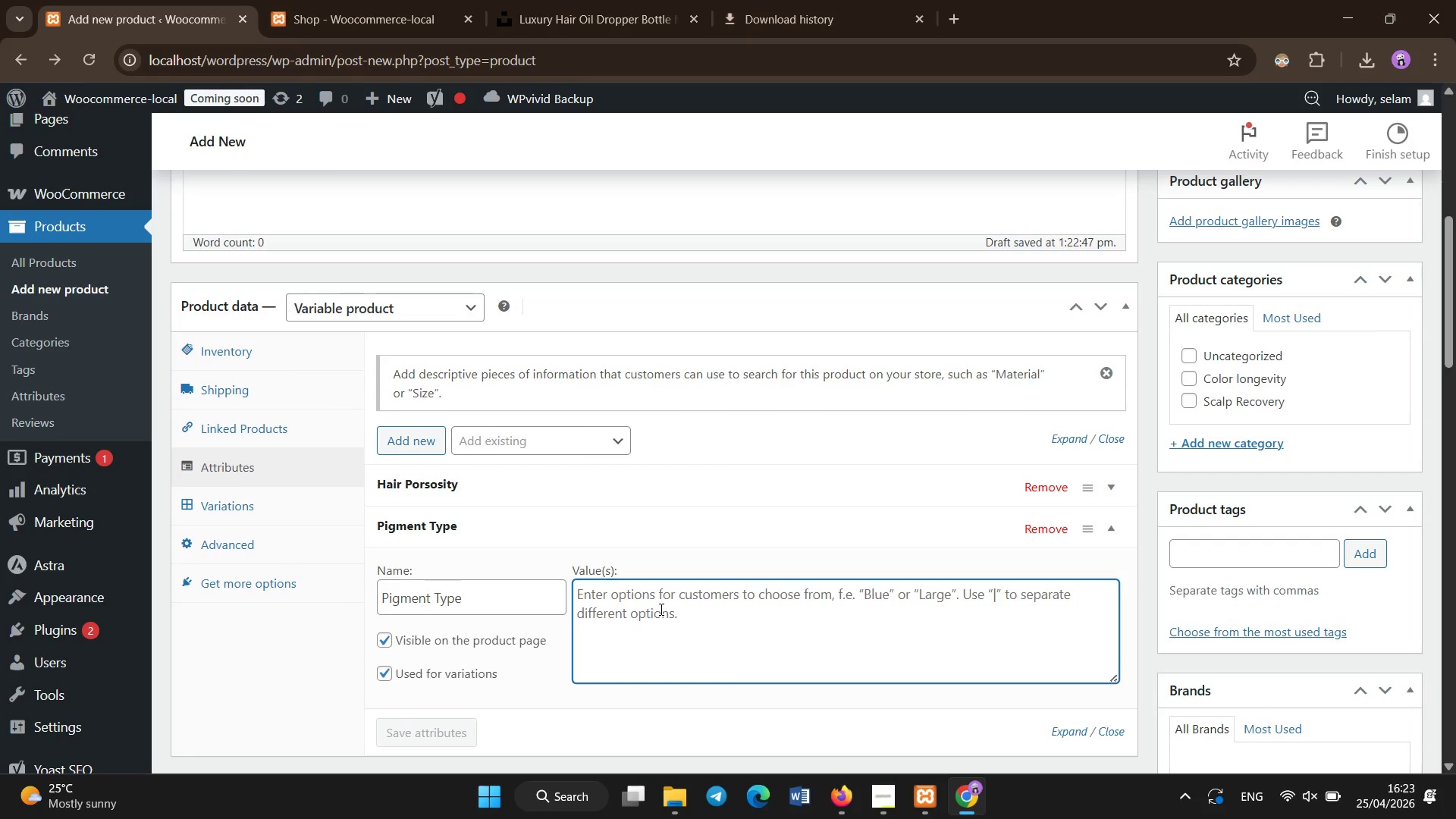 
type(Cool Blonde | Copper | Vivids)
 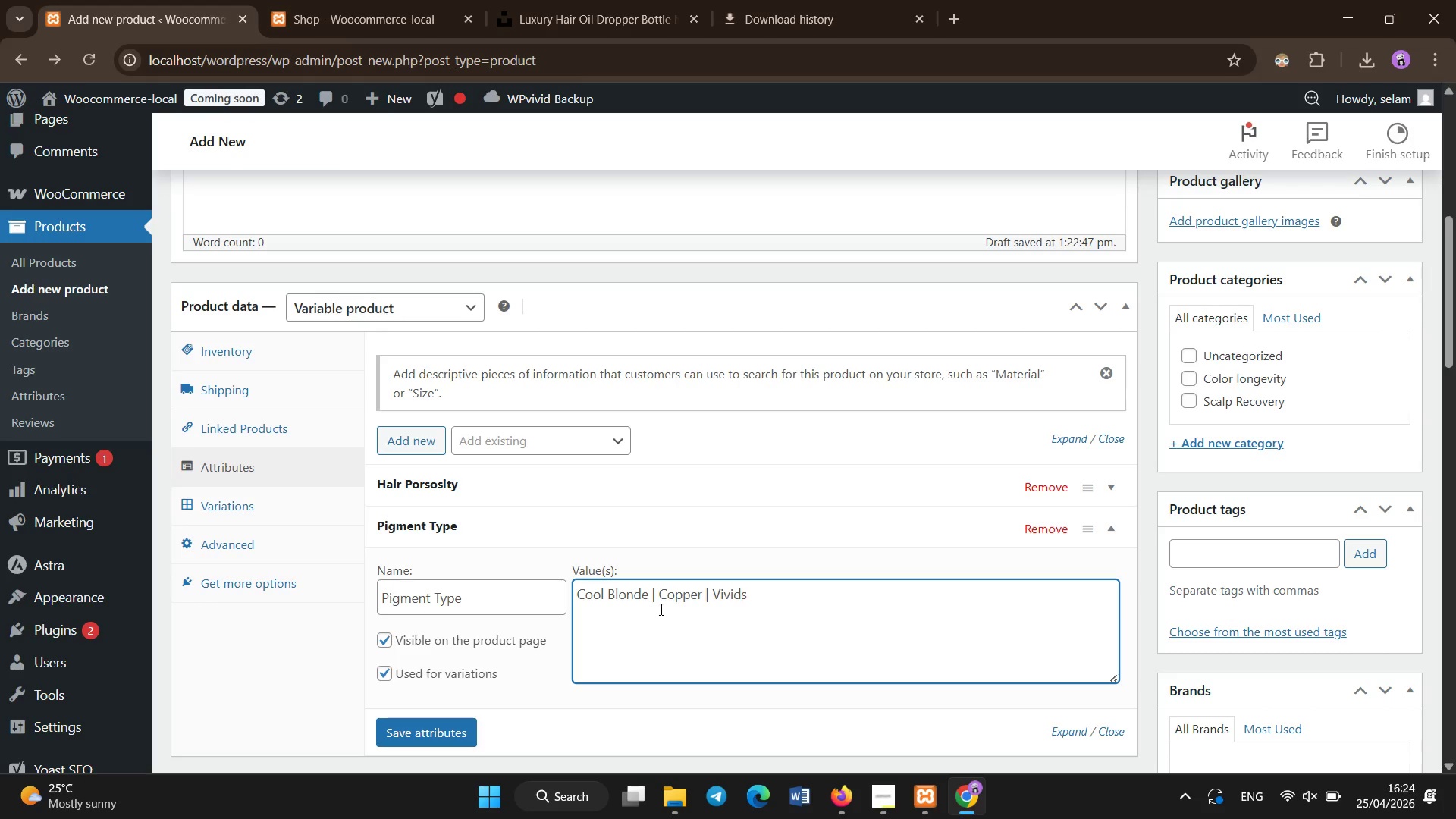 
left_click([439, 739])
 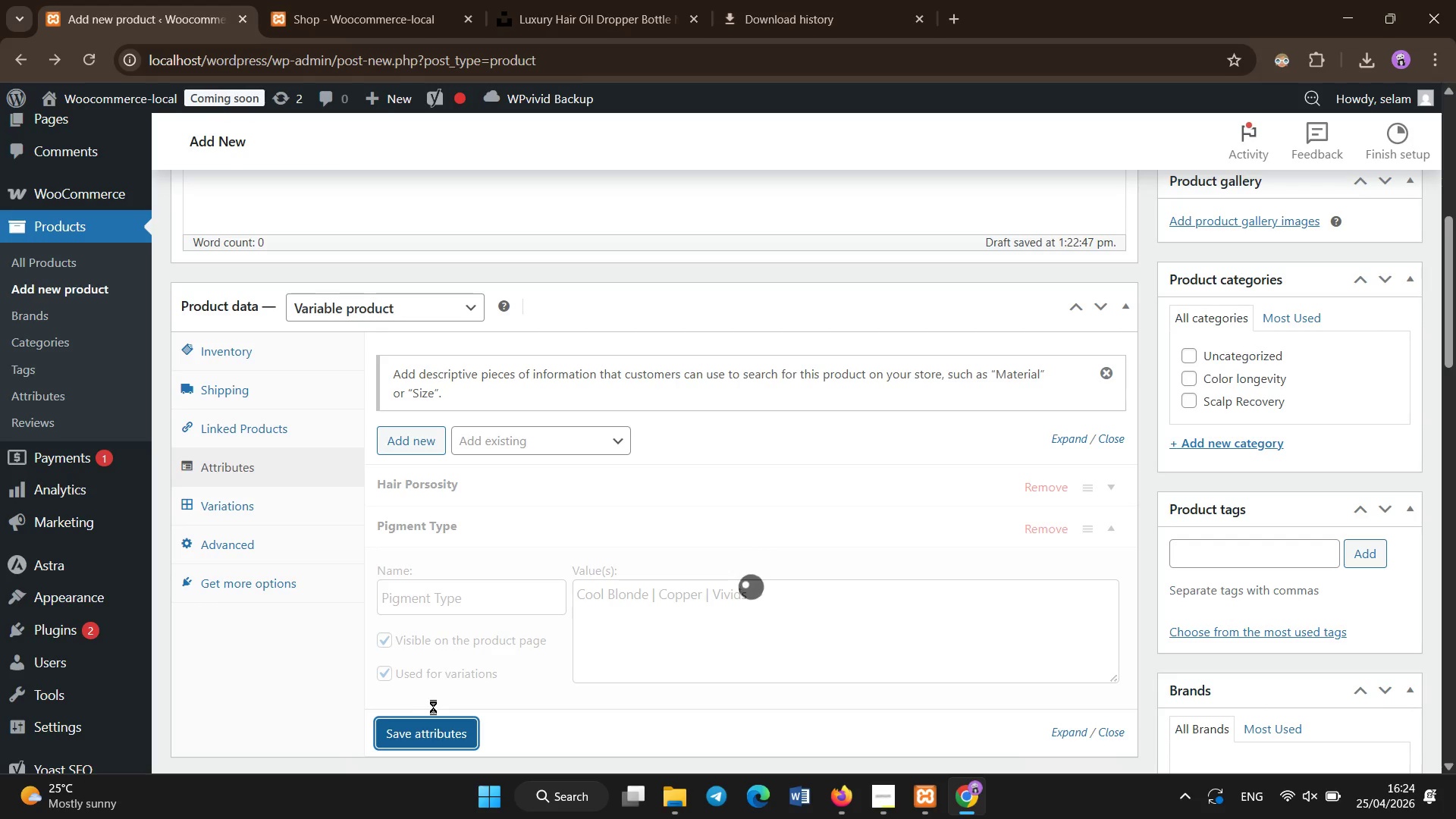 
wait(5.12)
 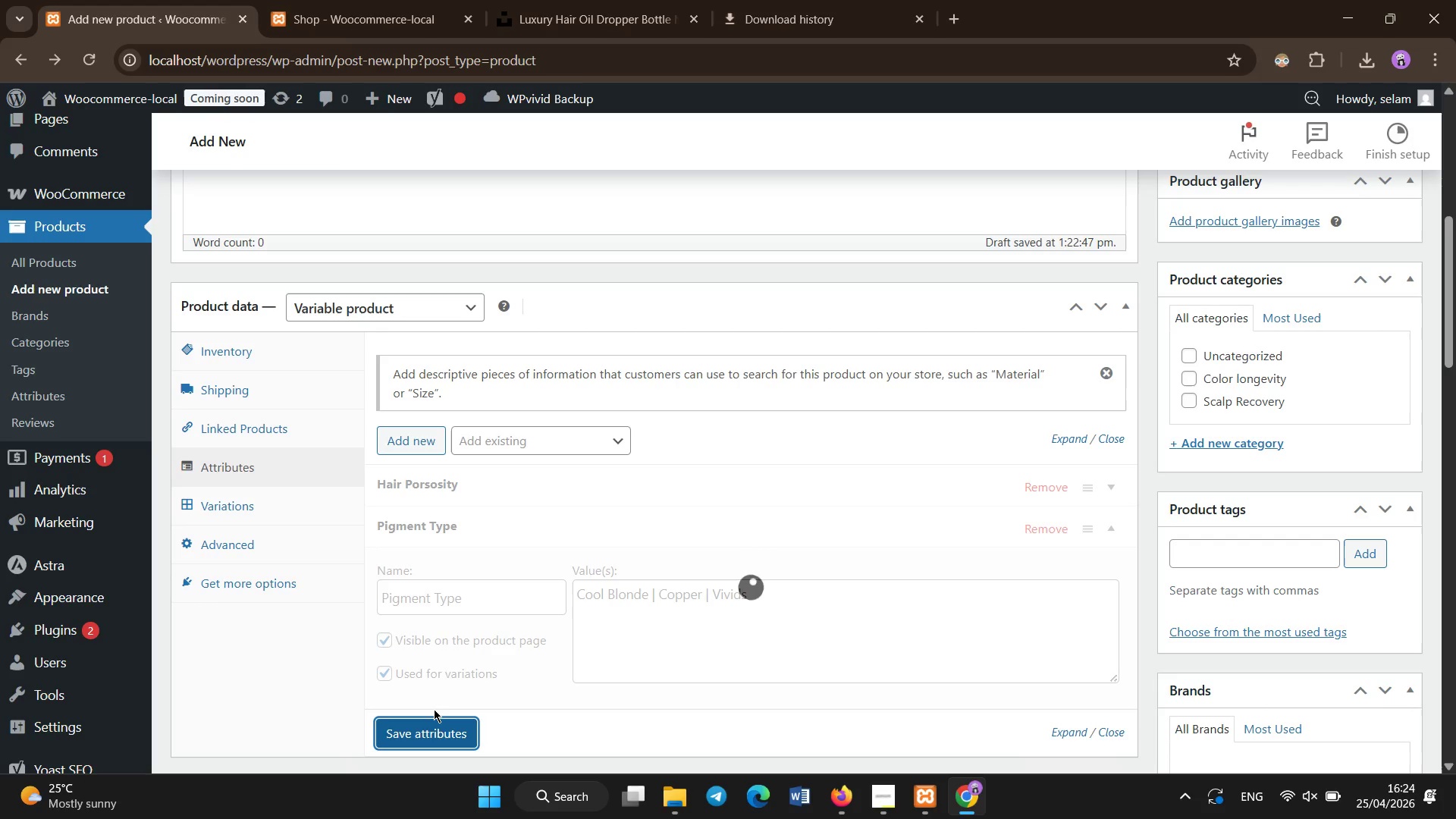 
left_click([706, 463])
 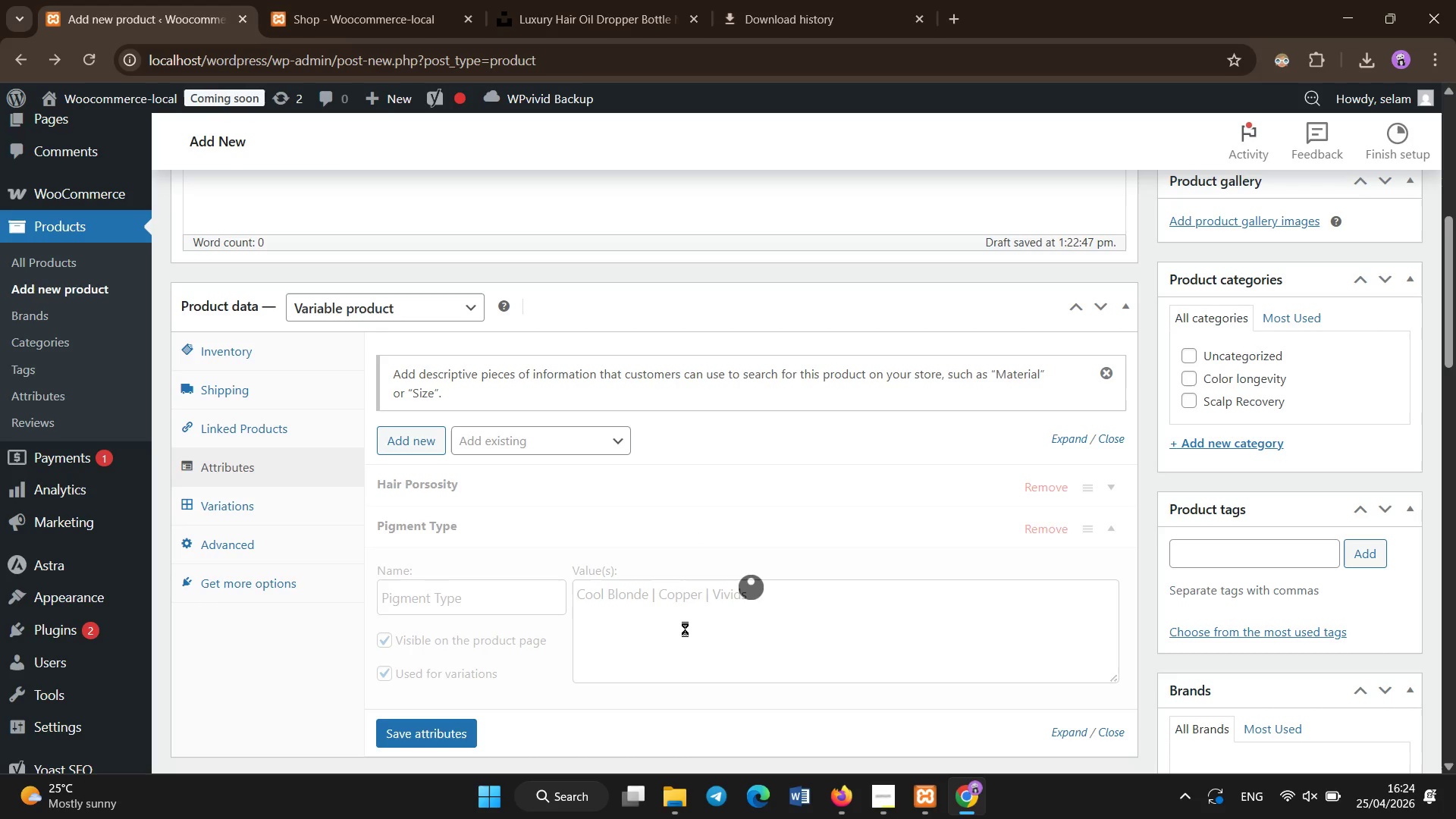 
left_click([753, 594])
 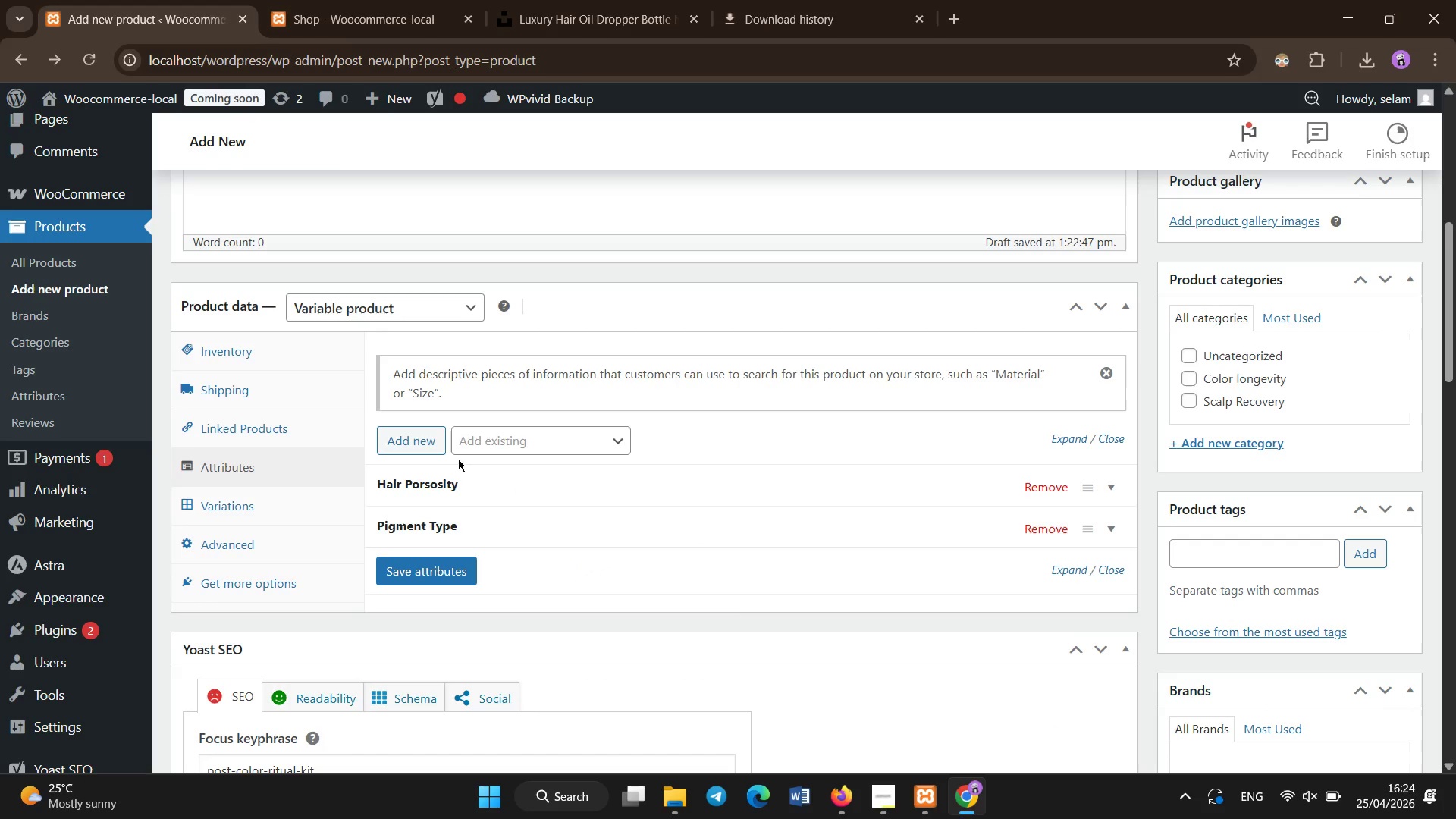 
left_click([422, 442])
 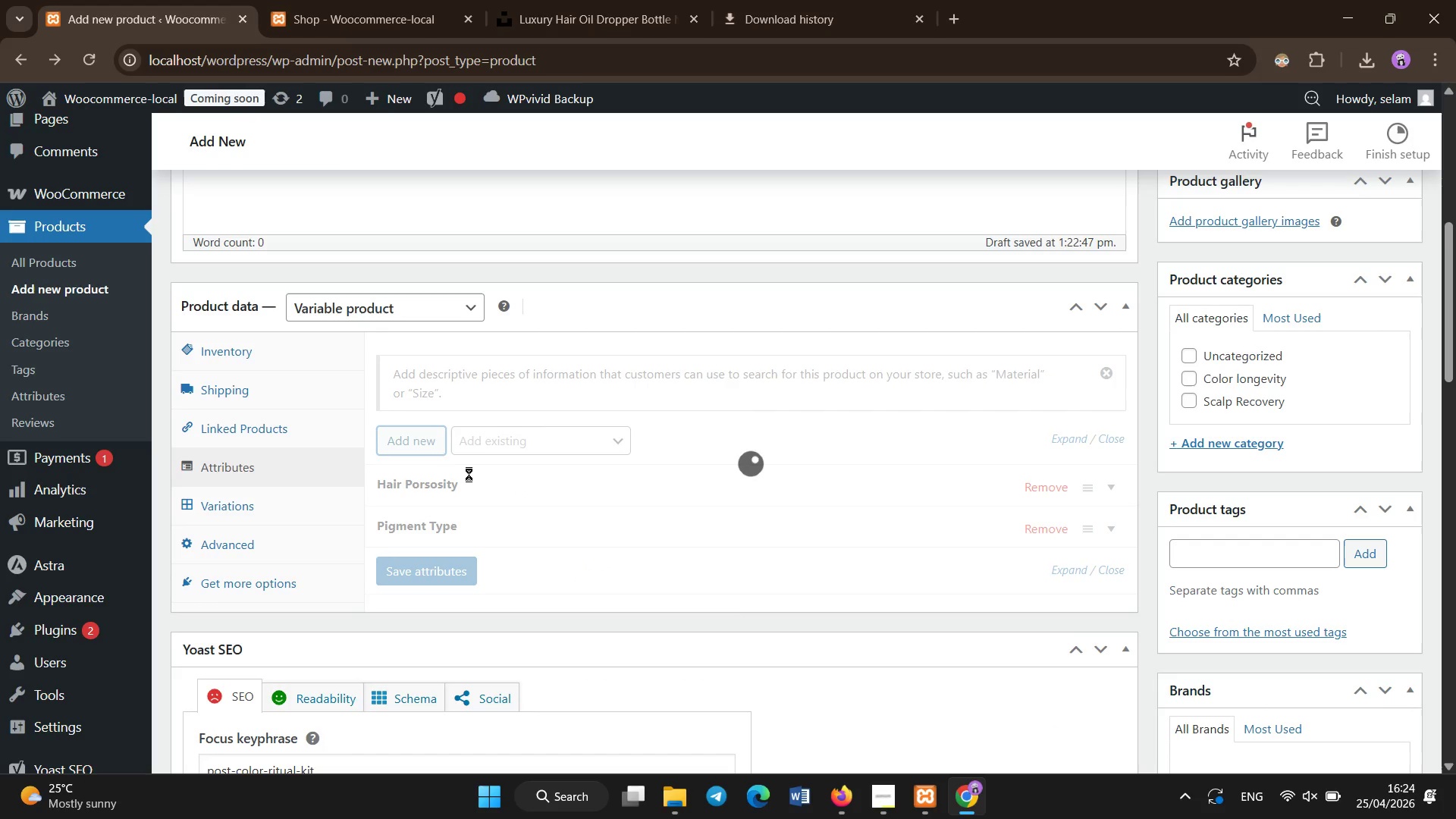 
mouse_move([489, 475])
 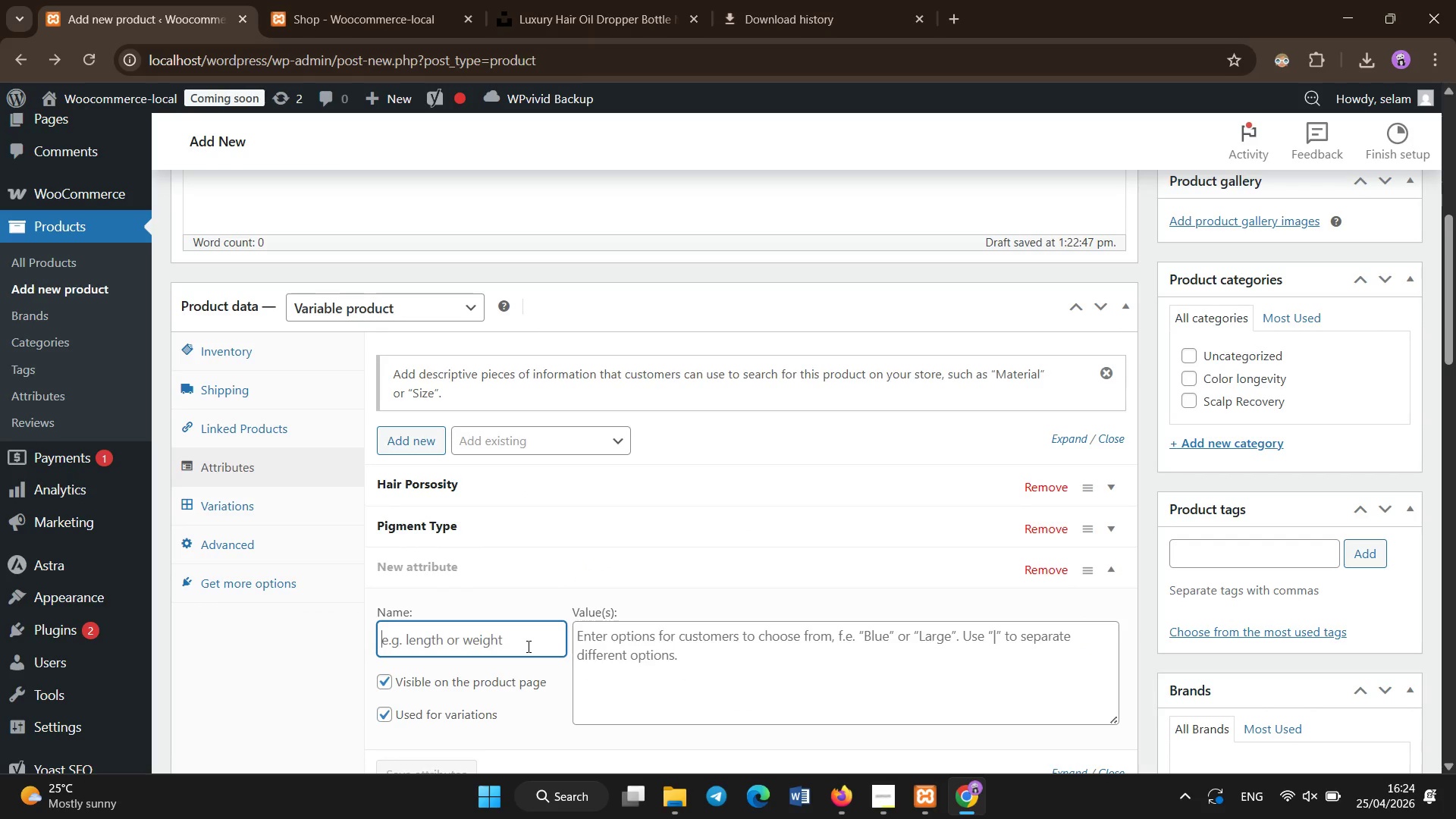 
type(Luxury )
 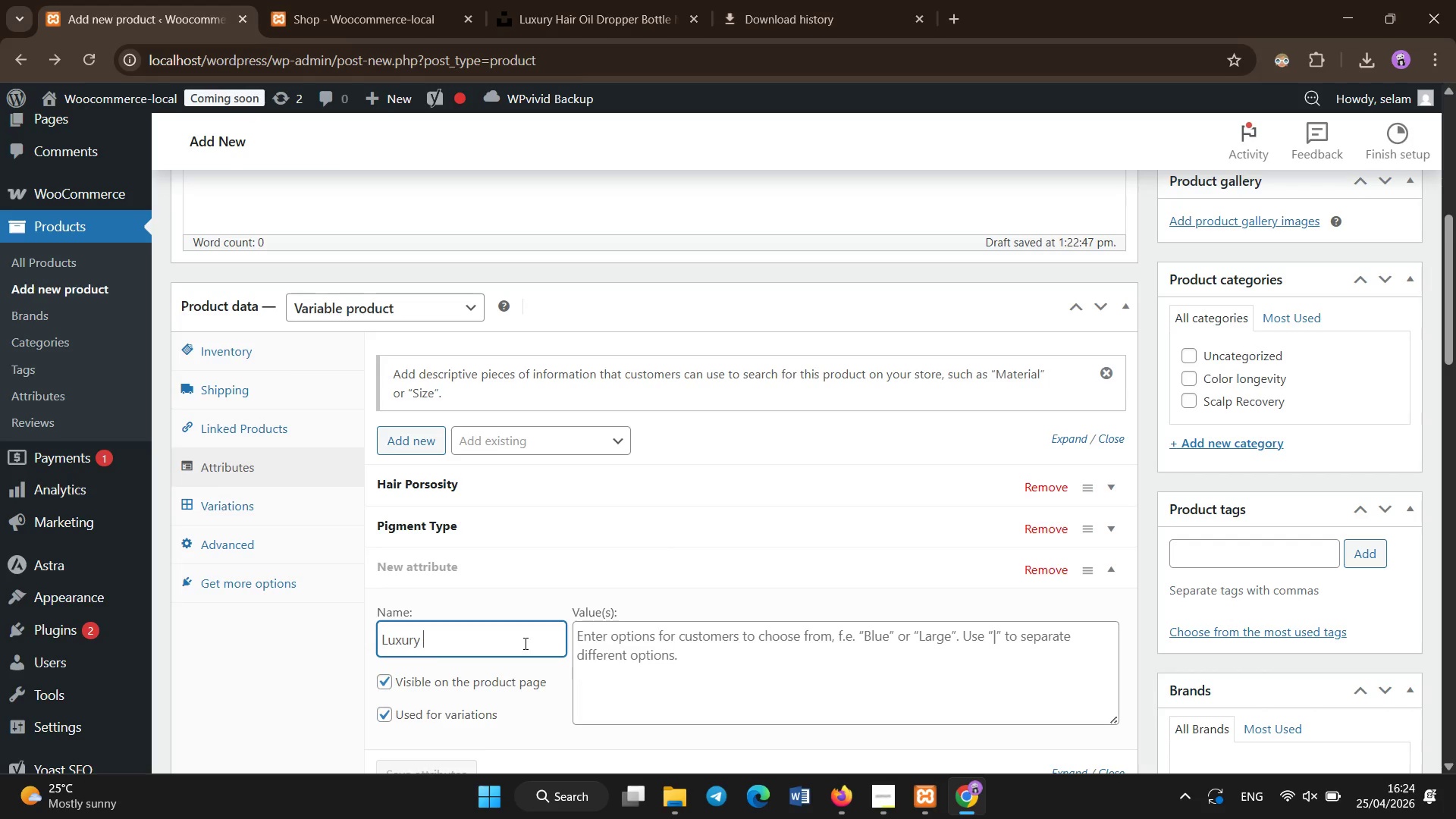 
type(Add-ons)
 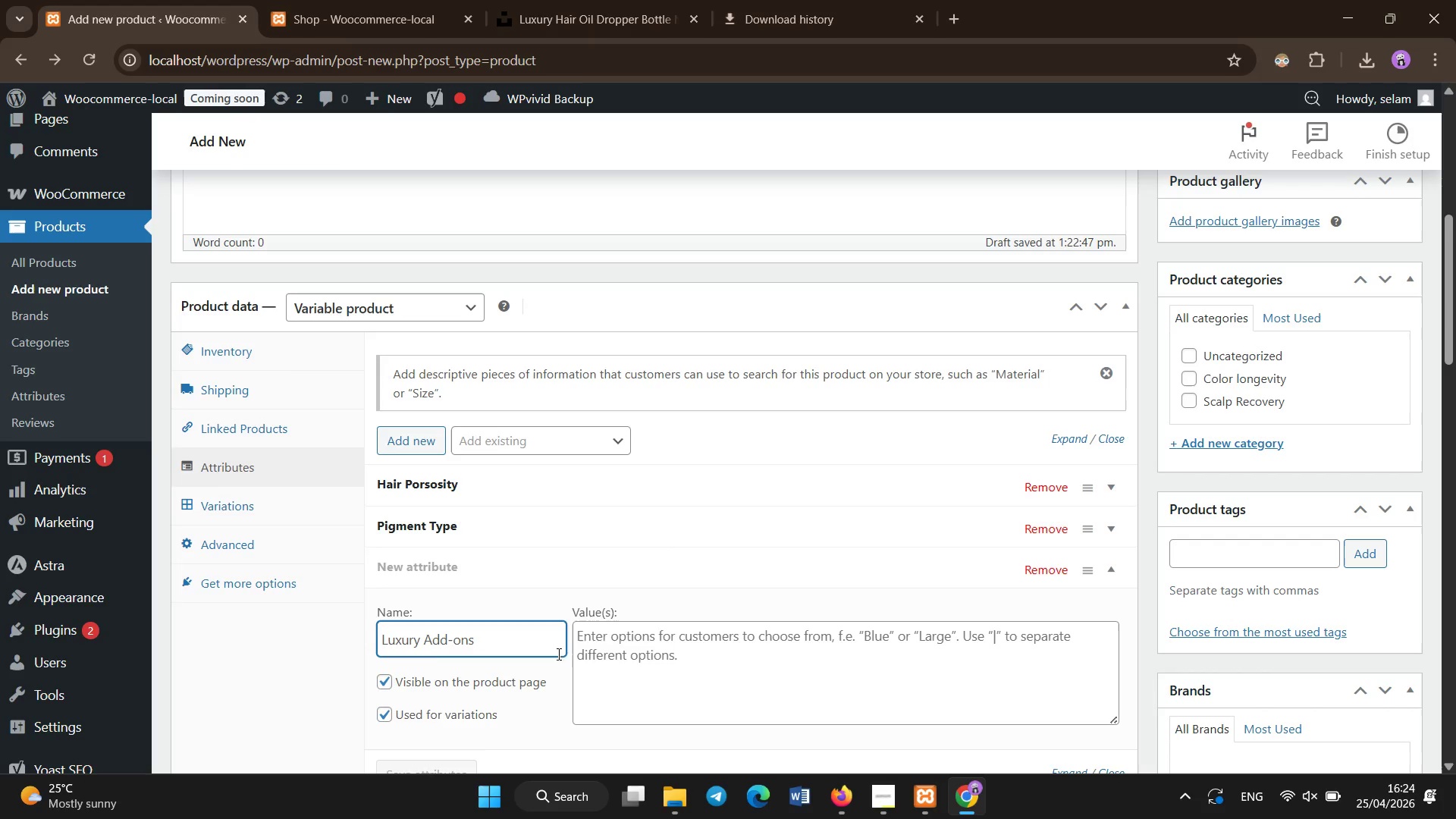 
left_click([610, 655])
 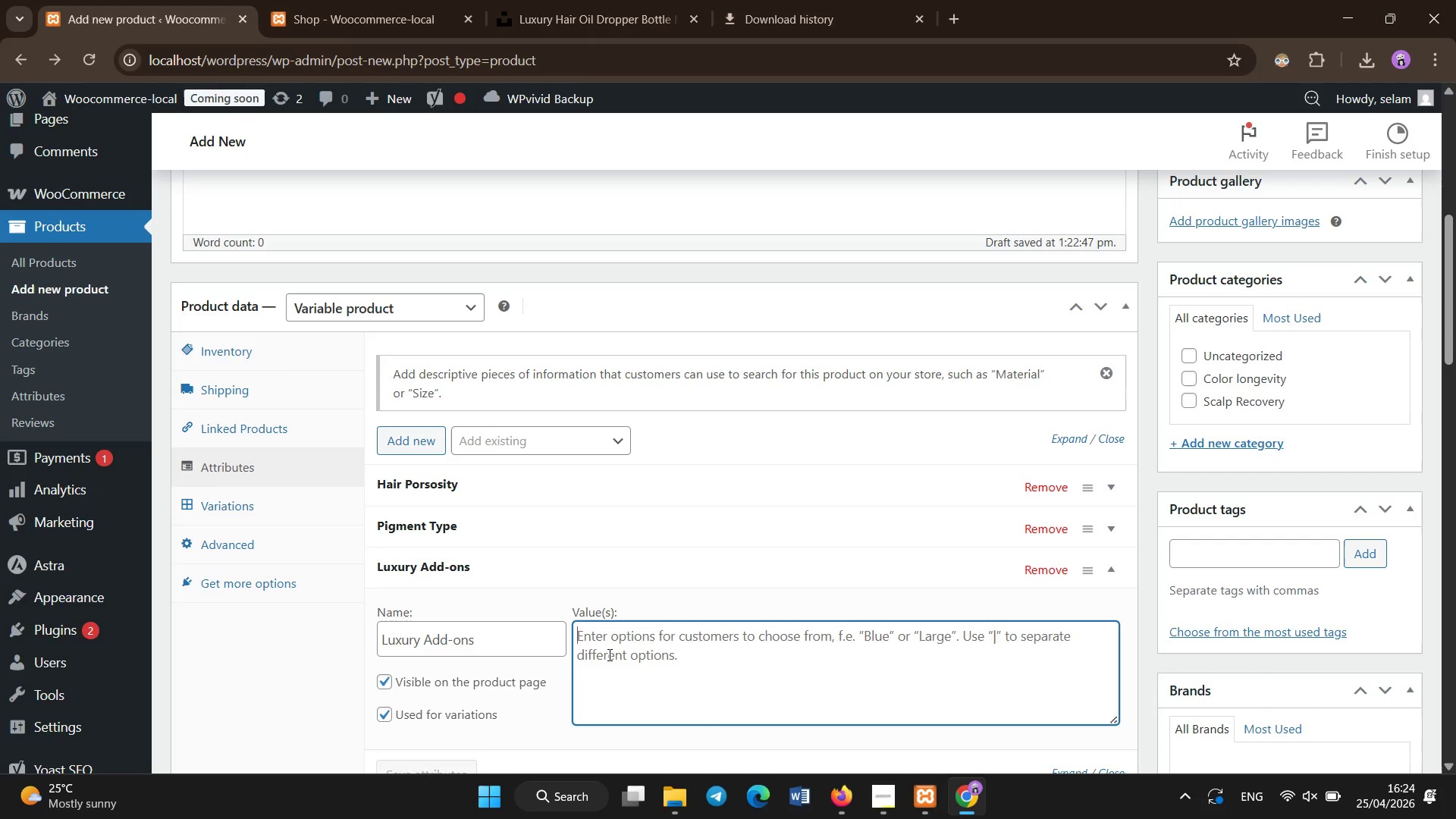 
type(None | Silk Turban | Boar Bristle Brush)
 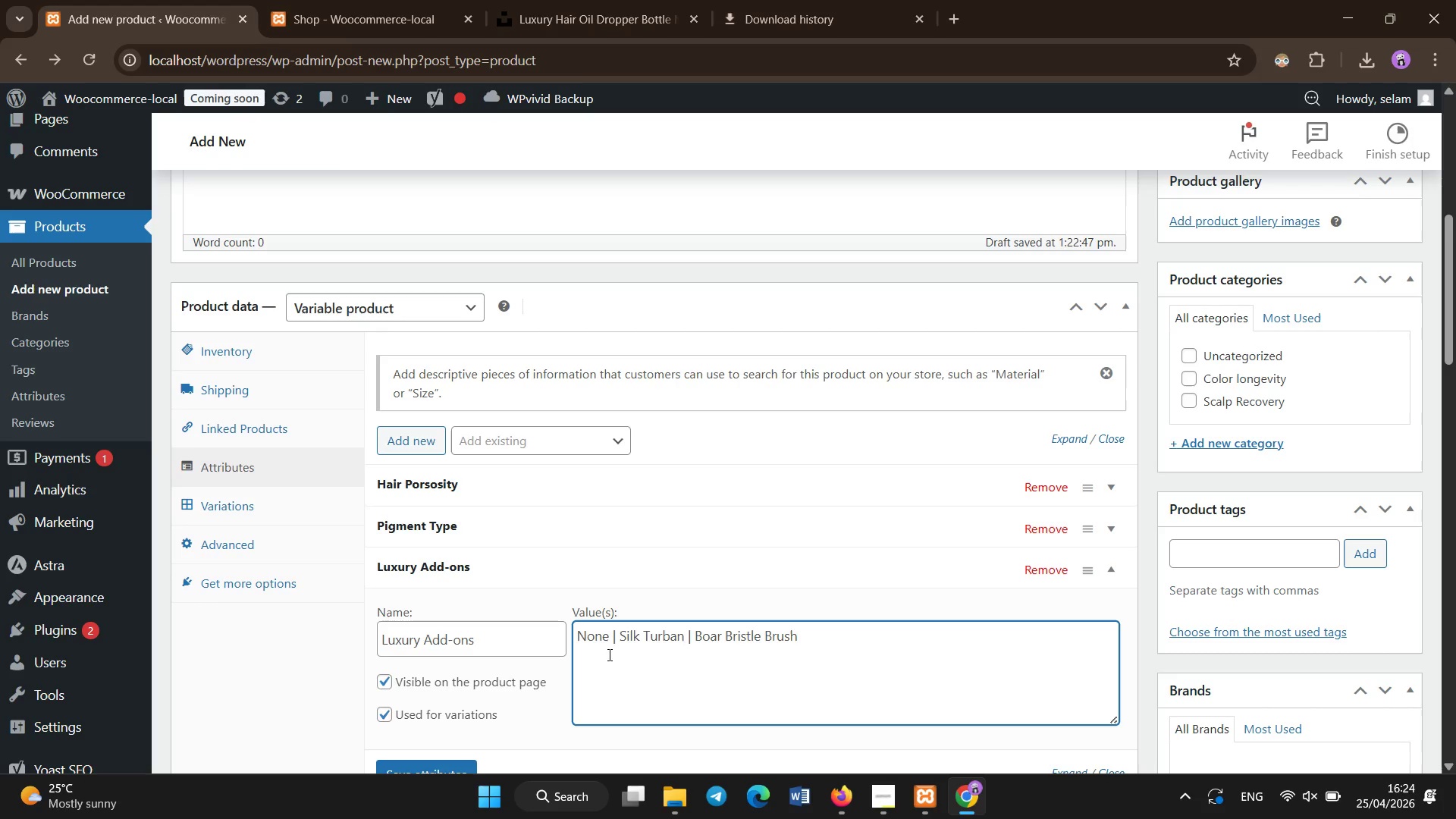 
left_click([447, 764])
 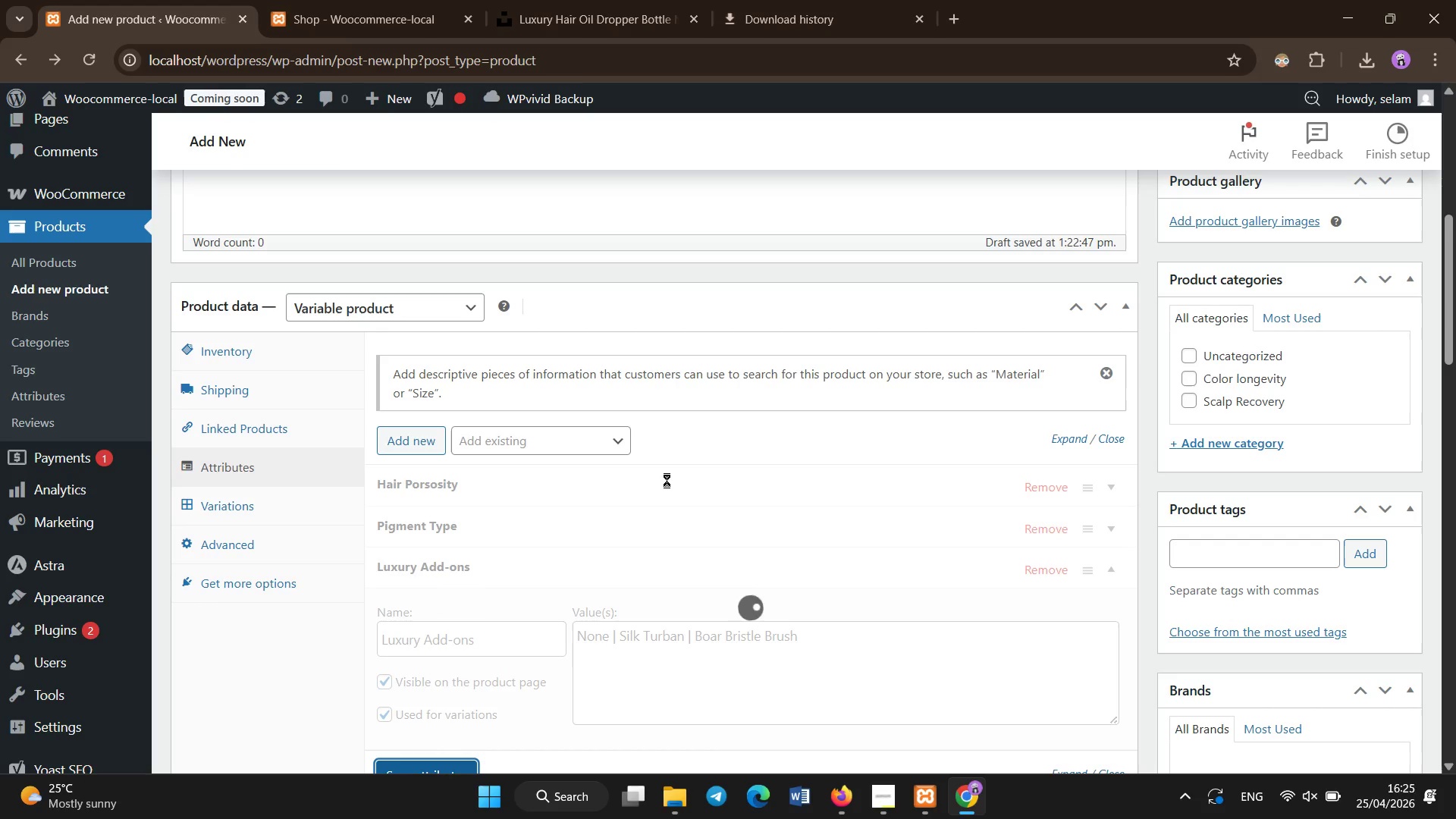 
left_click([592, 488])
 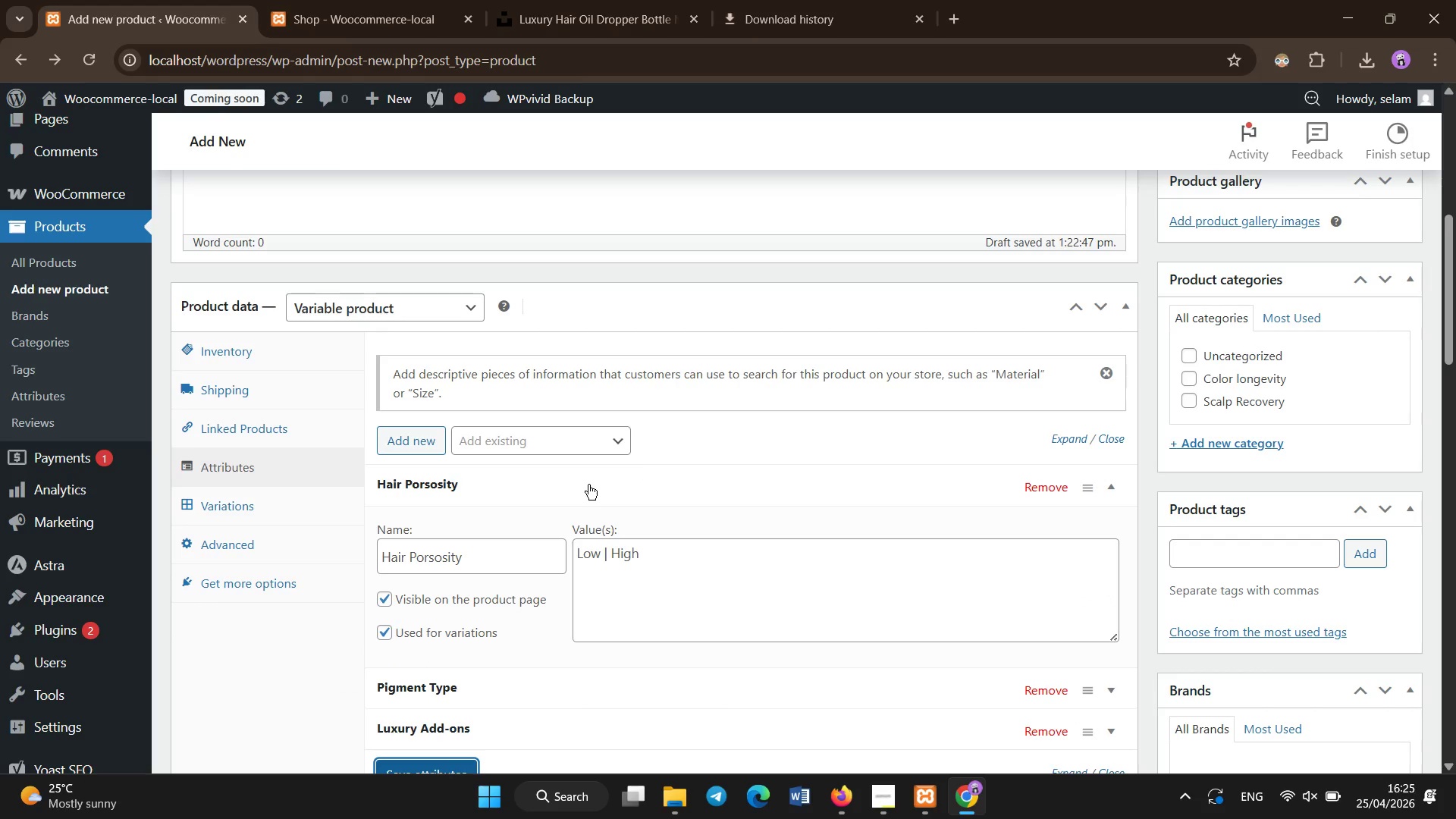 
left_click([588, 485])
 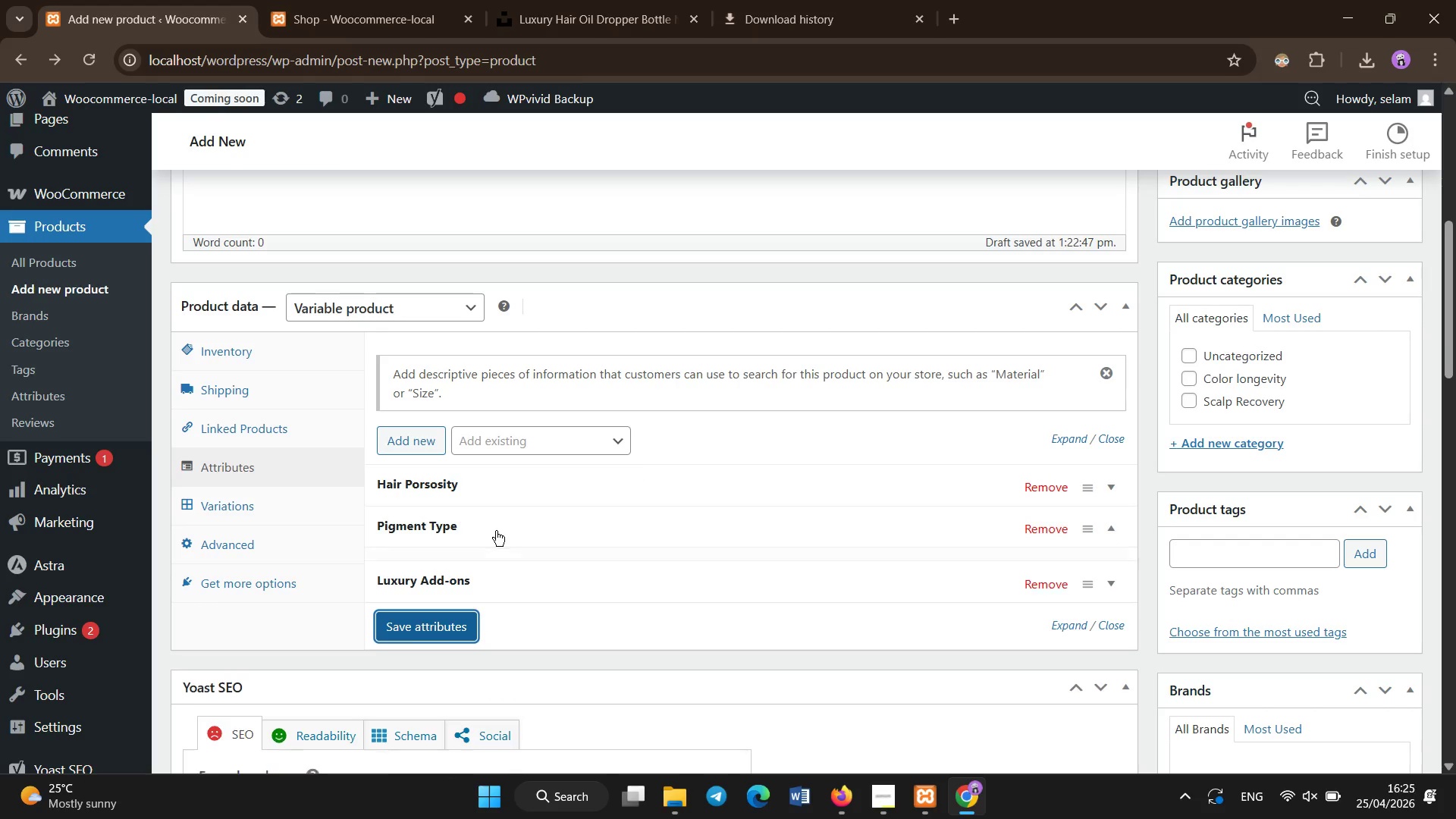 
double_click([496, 532])
 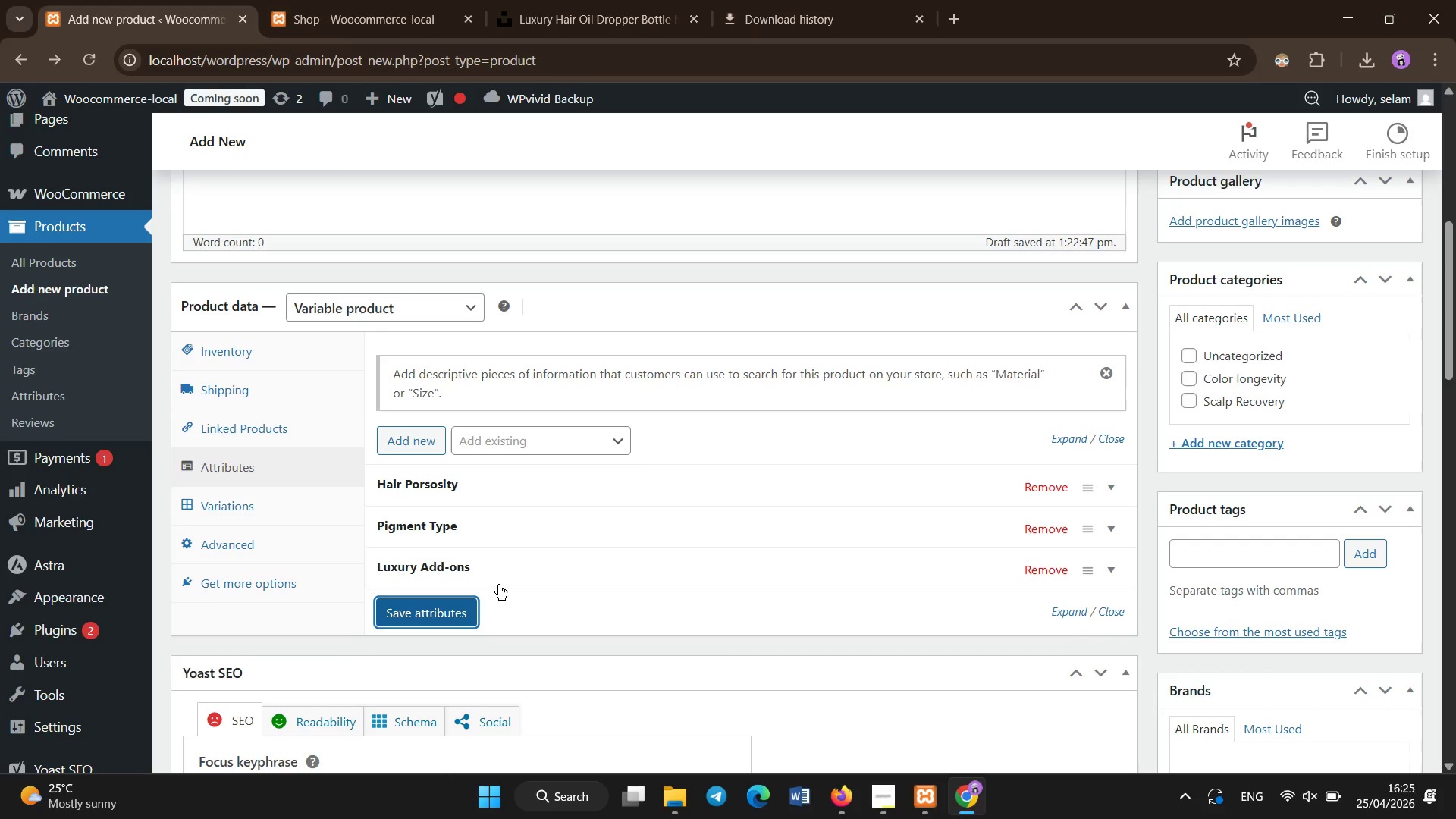 
left_click([498, 585])
 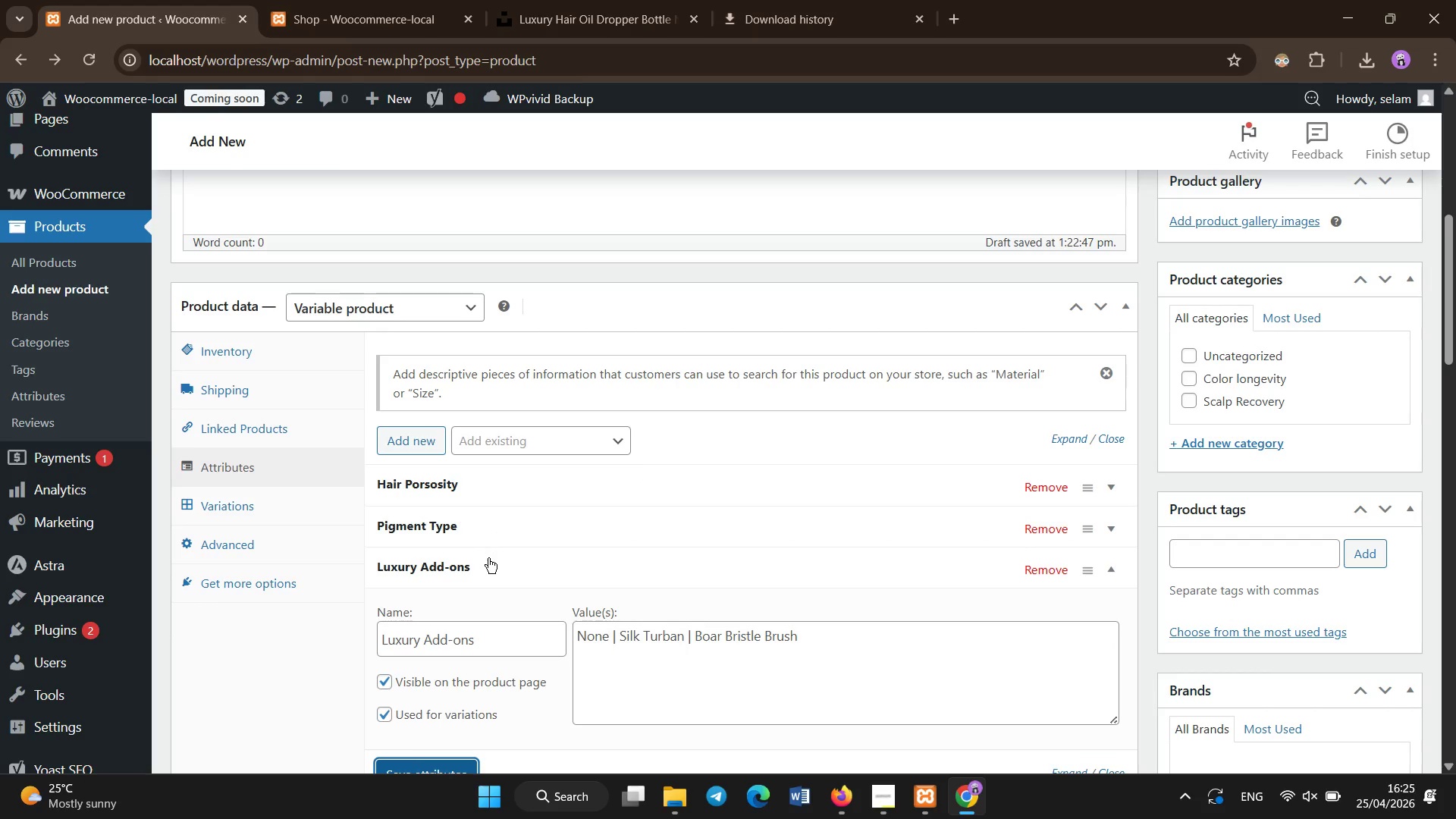 
left_click([482, 560])
 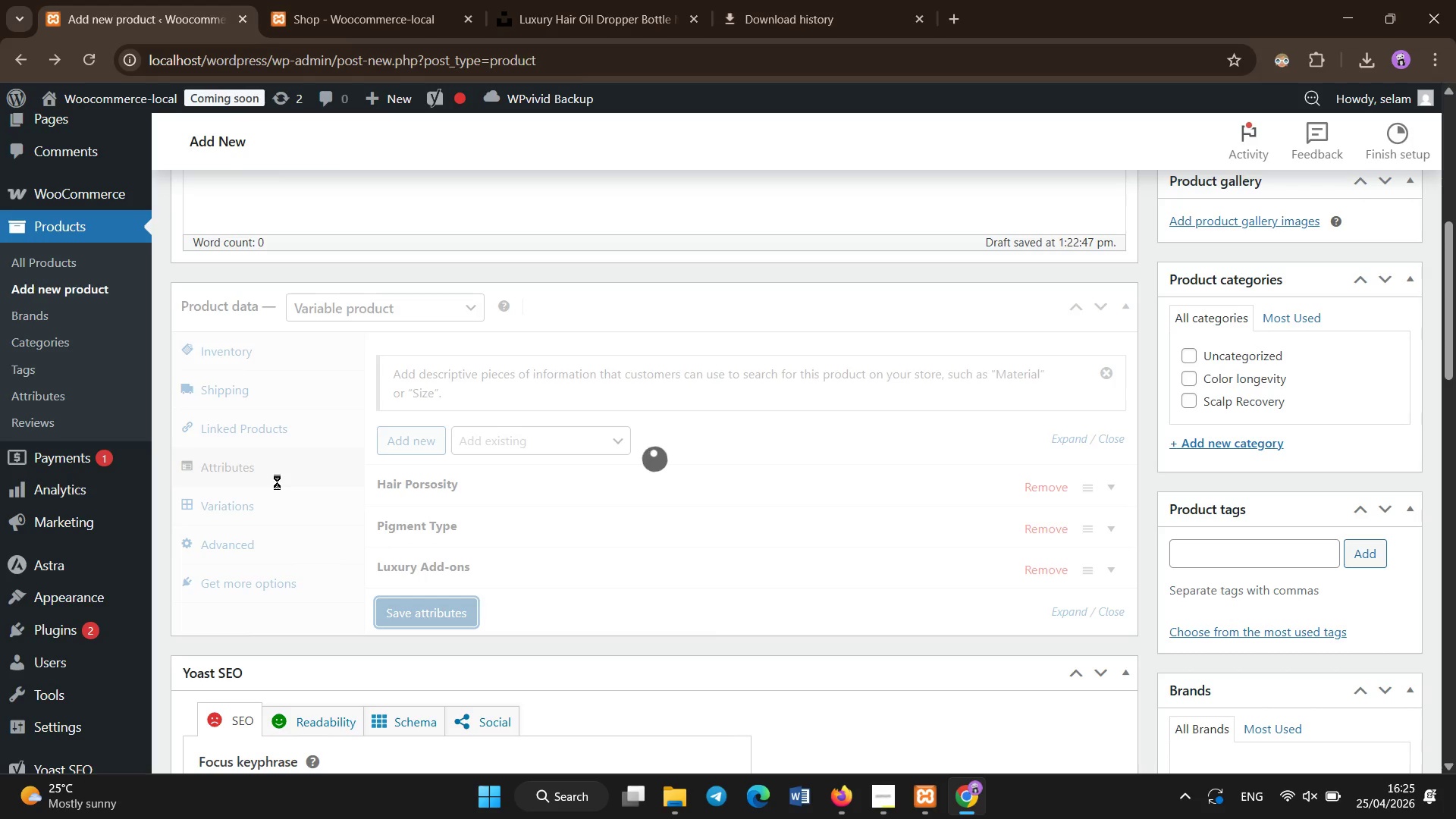 
wait(6.42)
 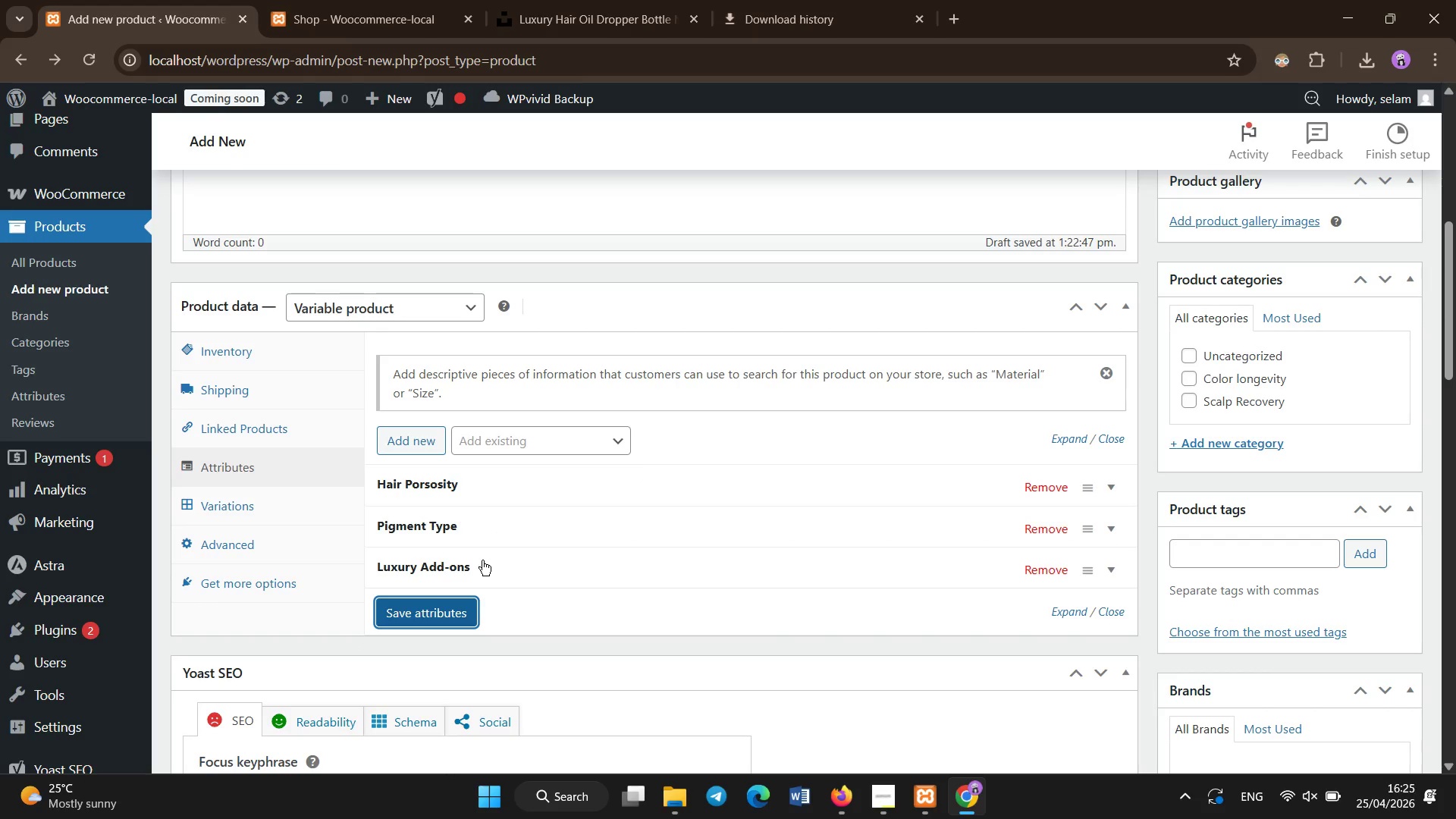 
left_click([278, 514])
 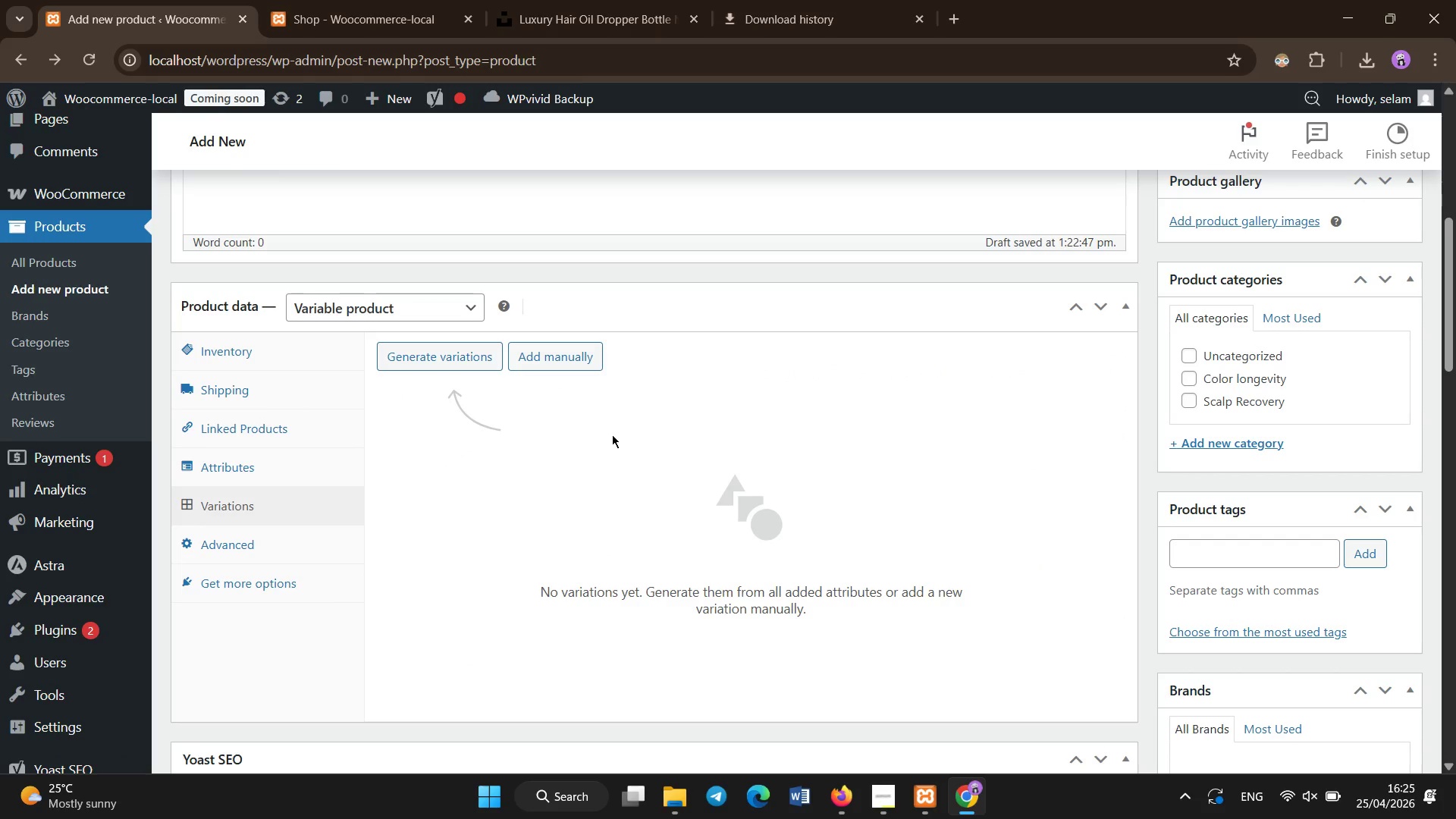 
wait(12.56)
 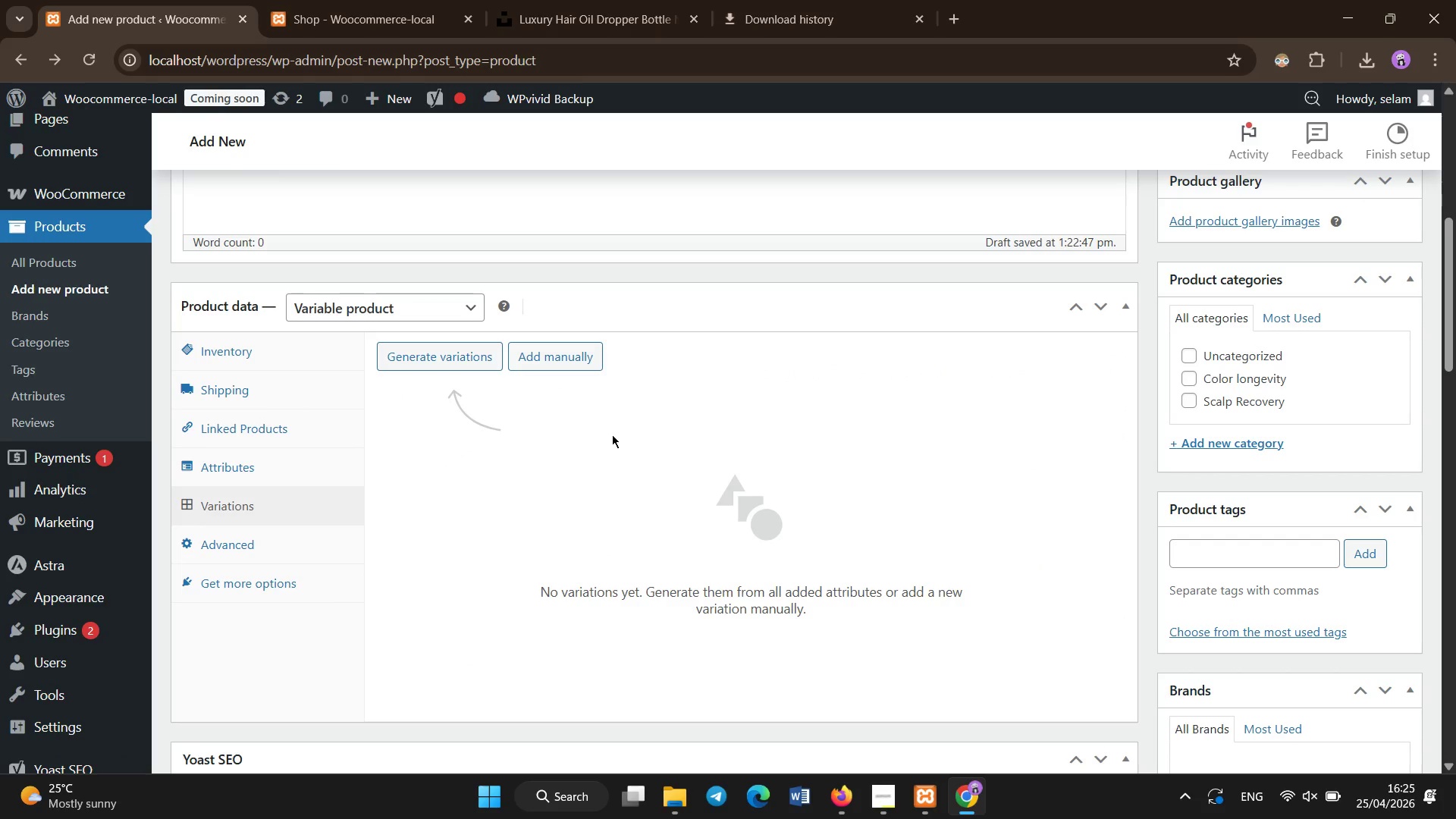 
left_click([397, 357])
 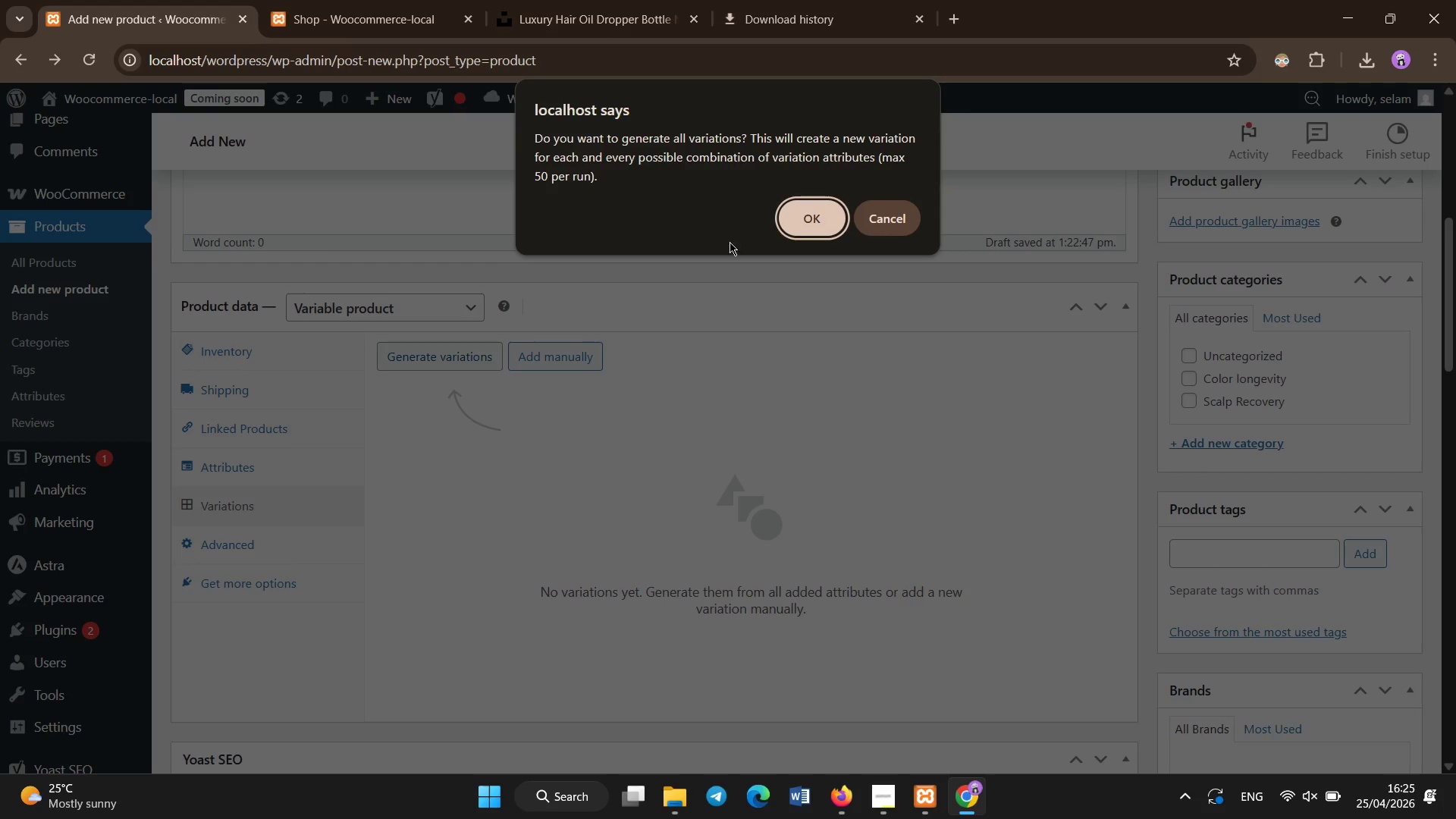 
left_click([789, 228])
 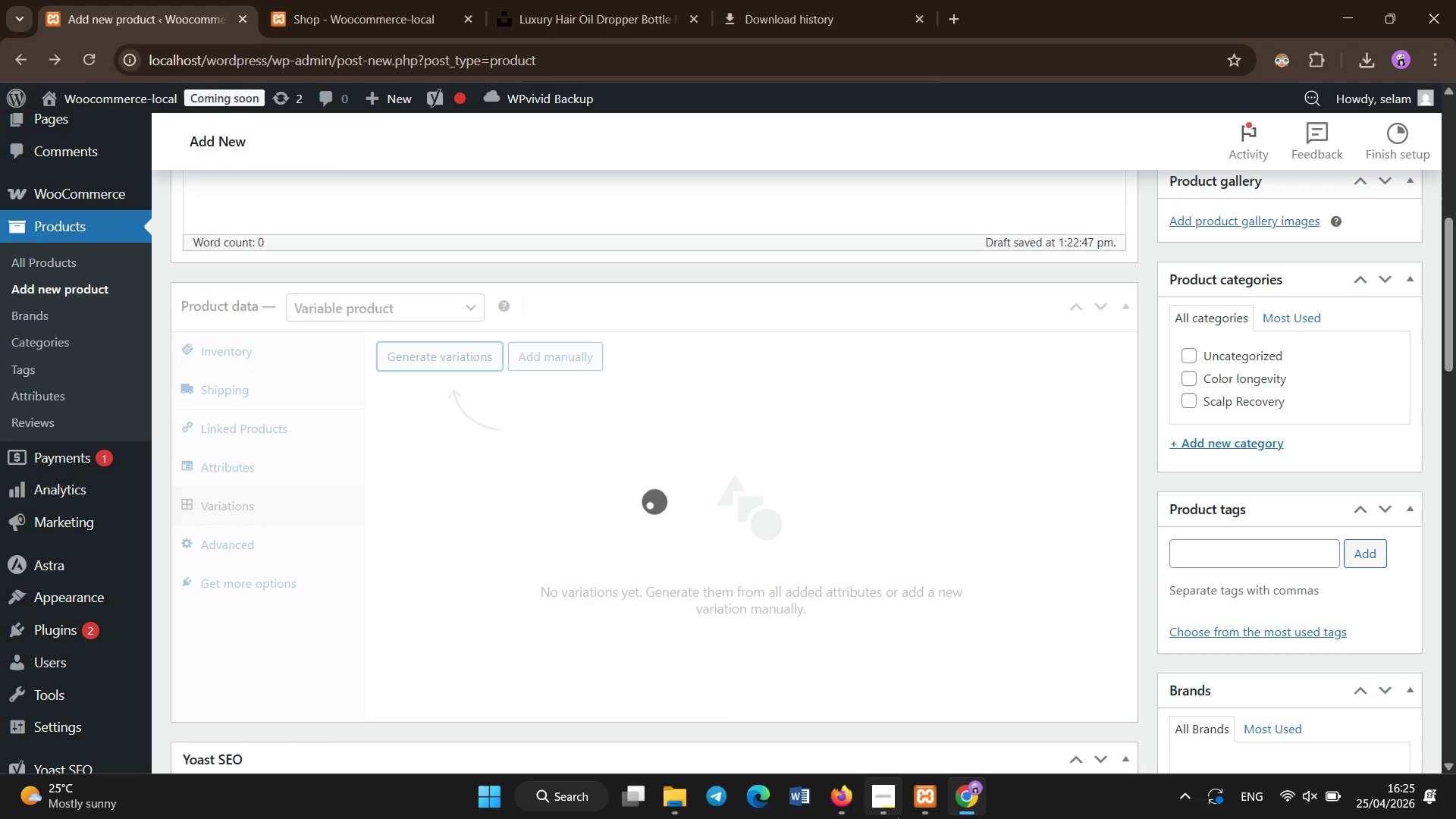 
left_click([893, 817])